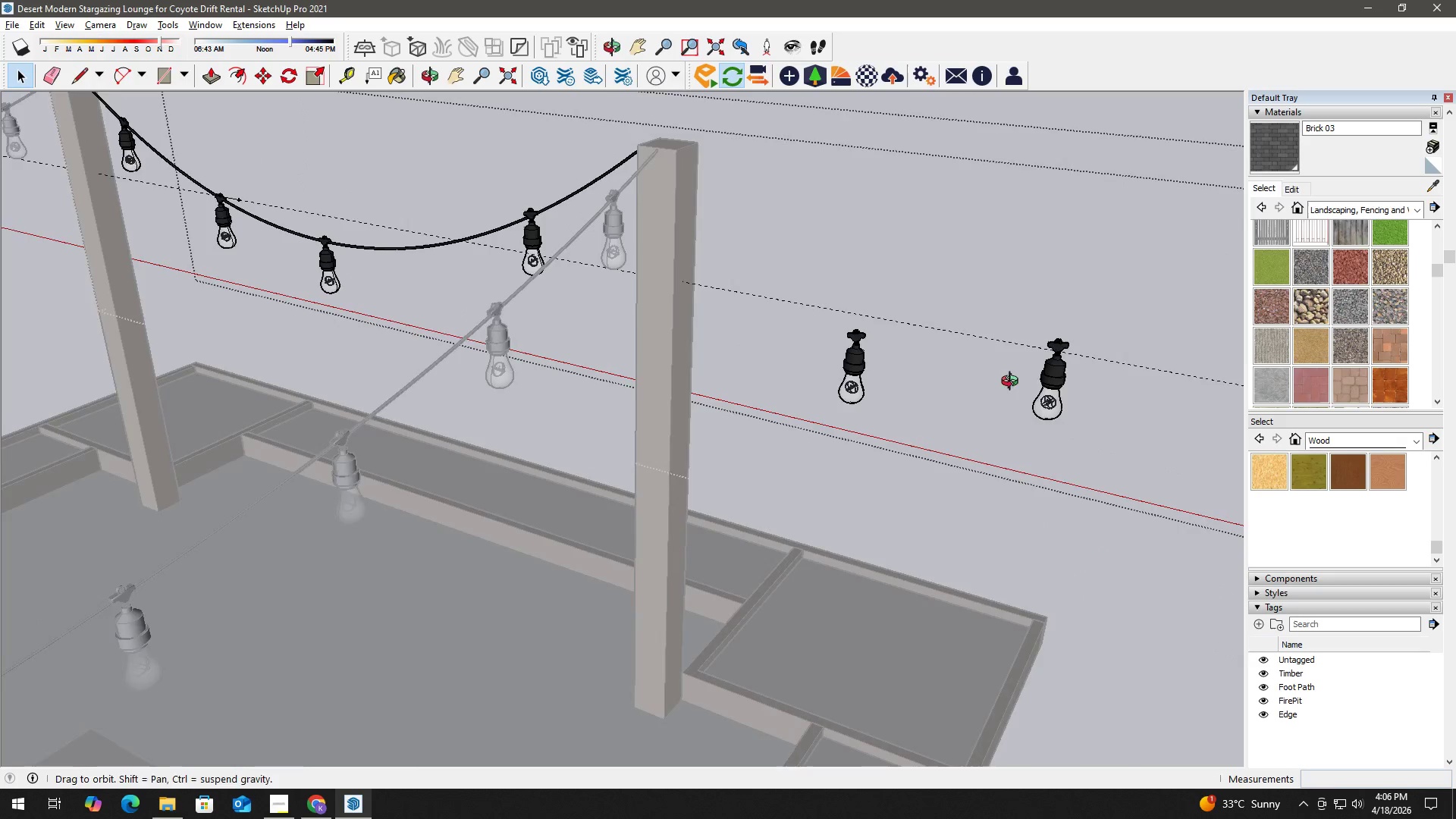 
left_click([1067, 328])
 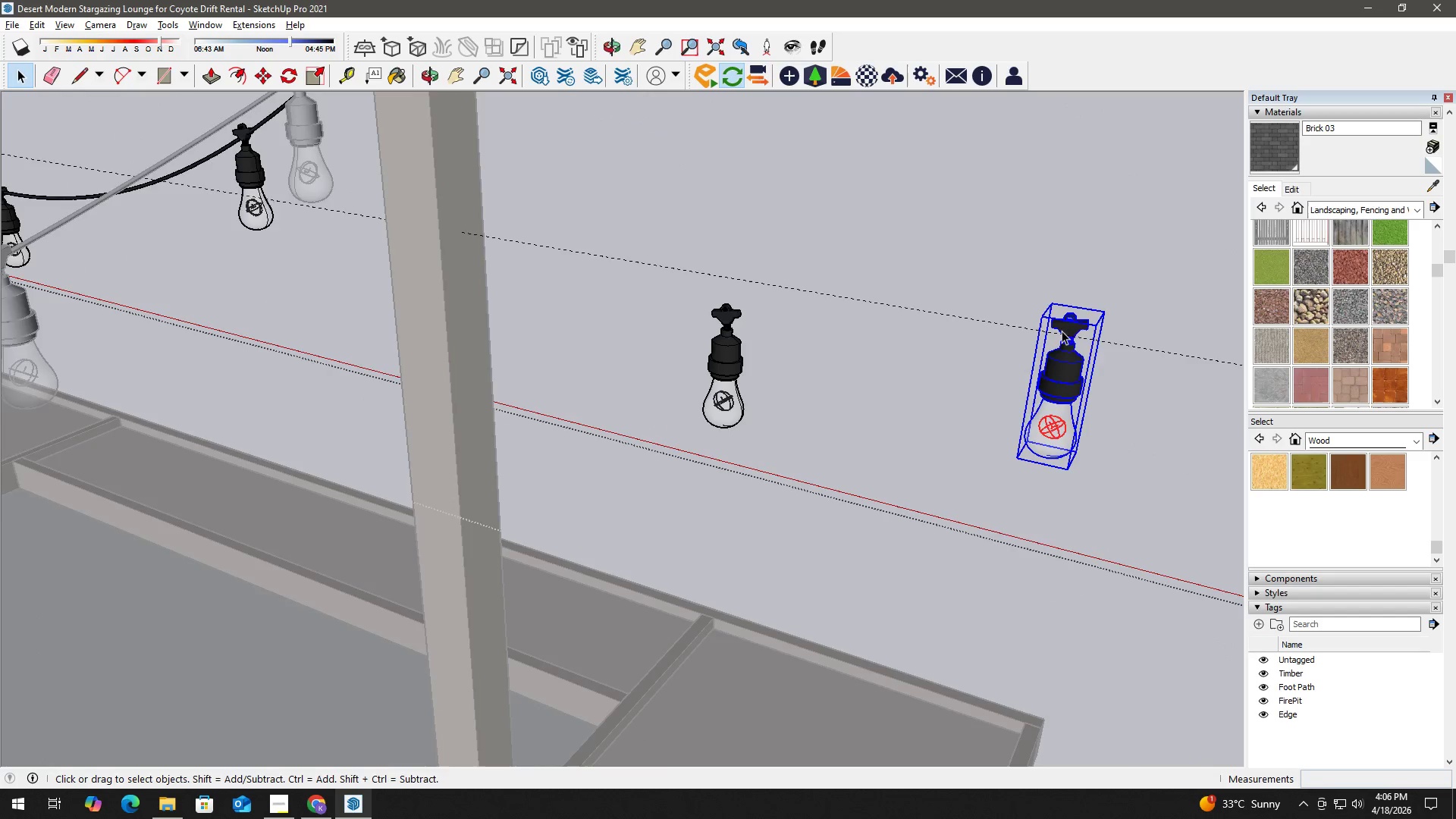 
scroll: coordinate [1061, 331], scroll_direction: up, amount: 8.0
 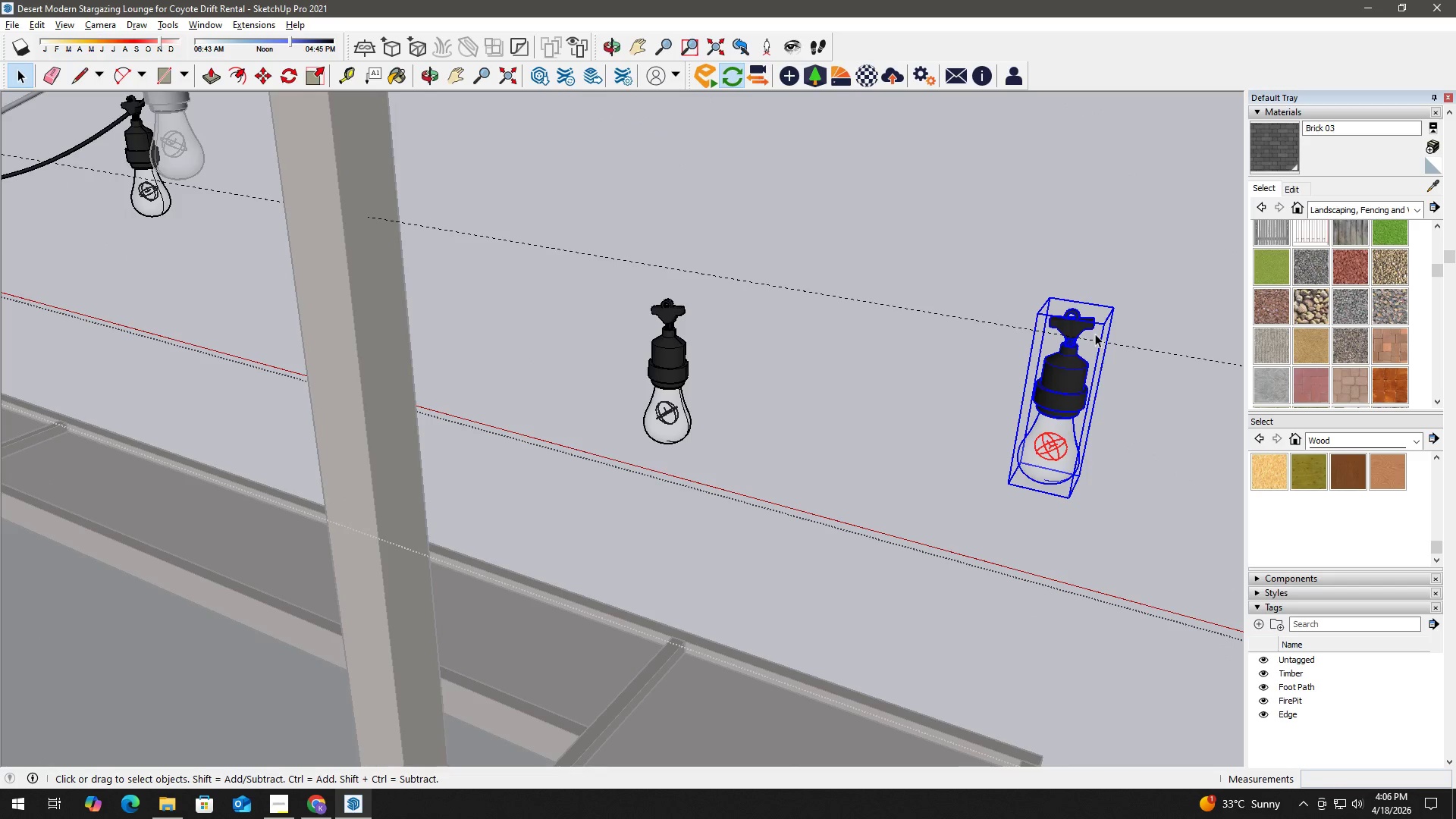 
key(M)
 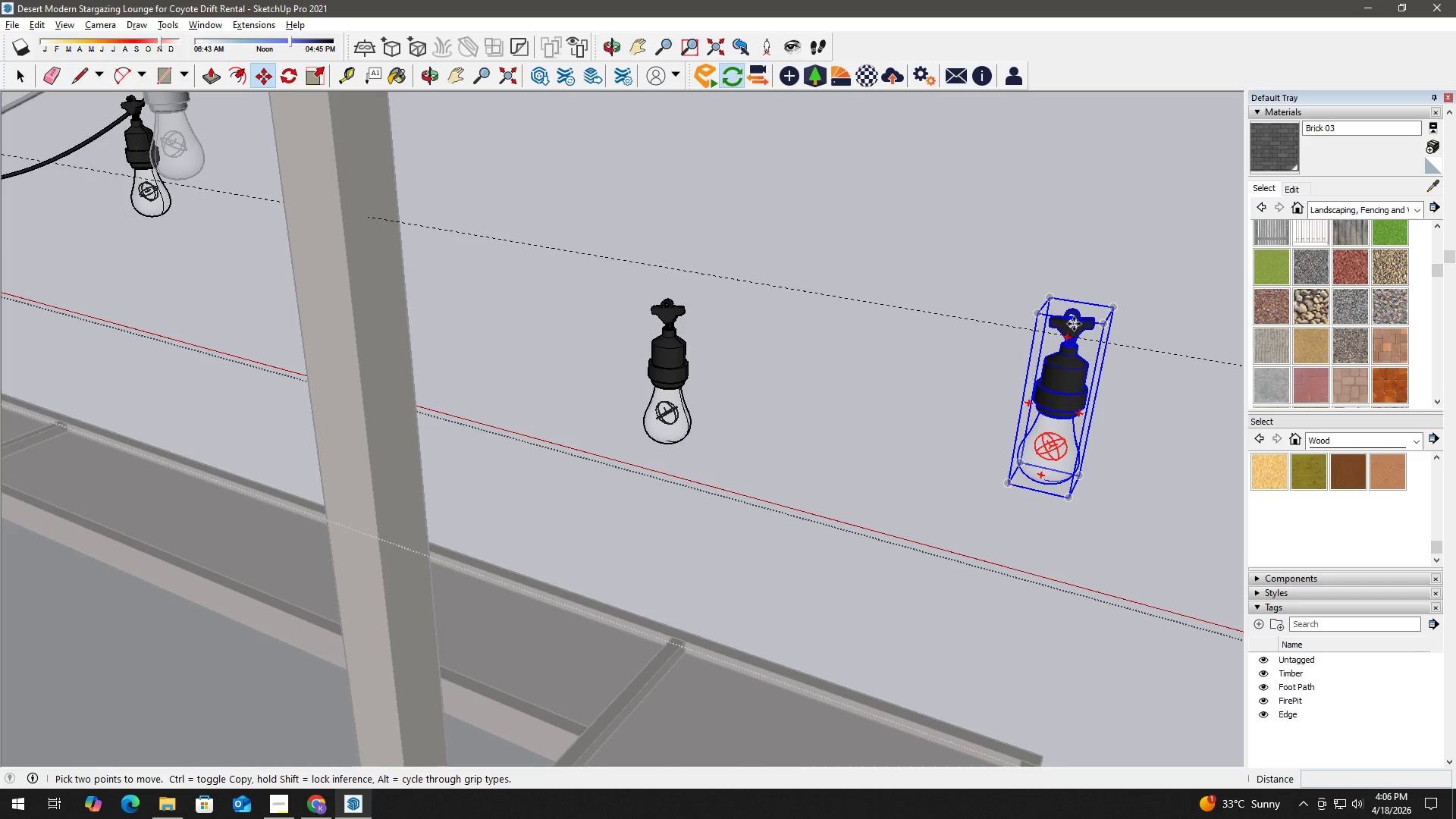 
left_click_drag(start_coordinate=[1074, 324], to_coordinate=[1035, 325])
 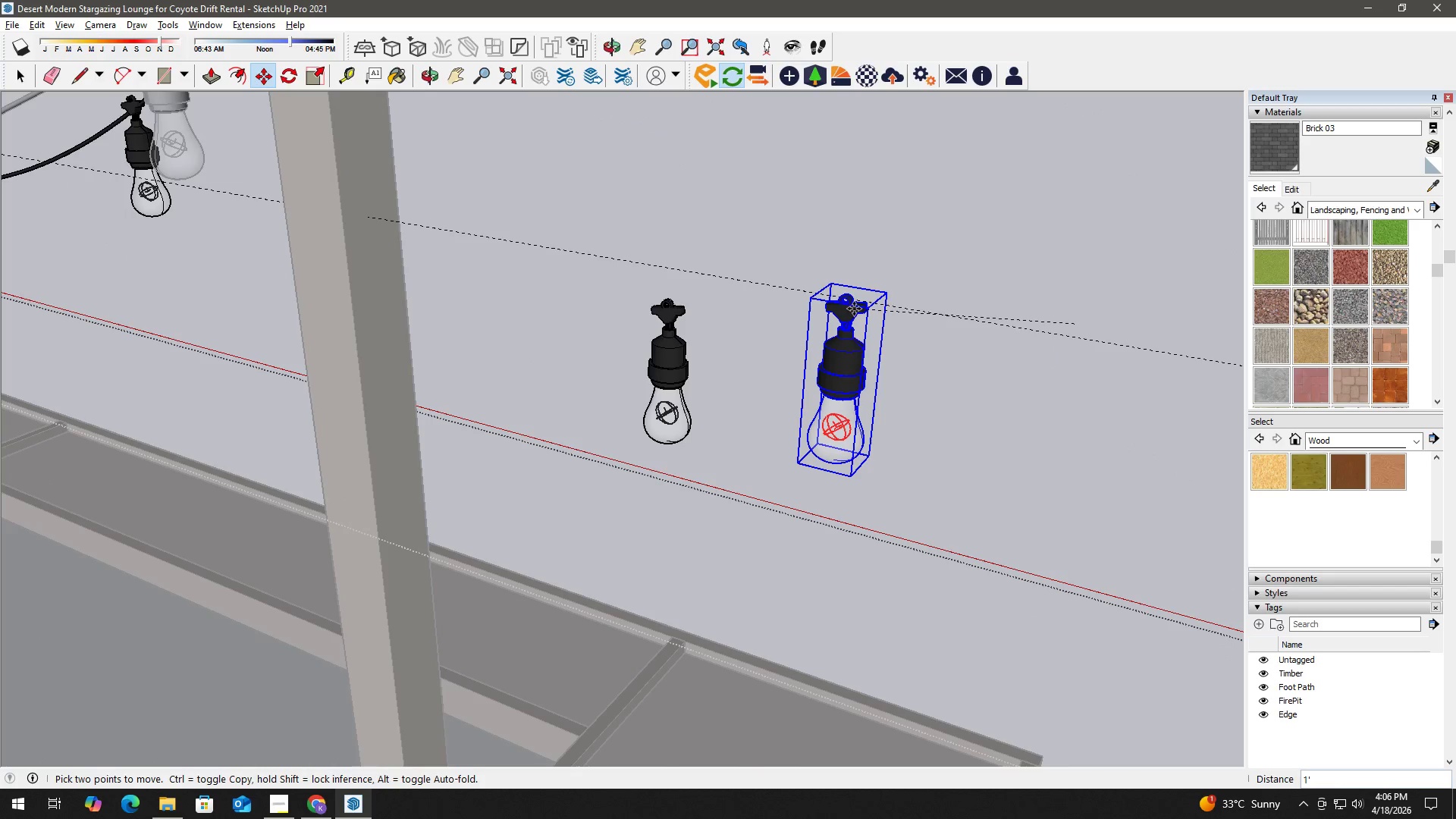 
hold_key(key=ShiftLeft, duration=0.53)
 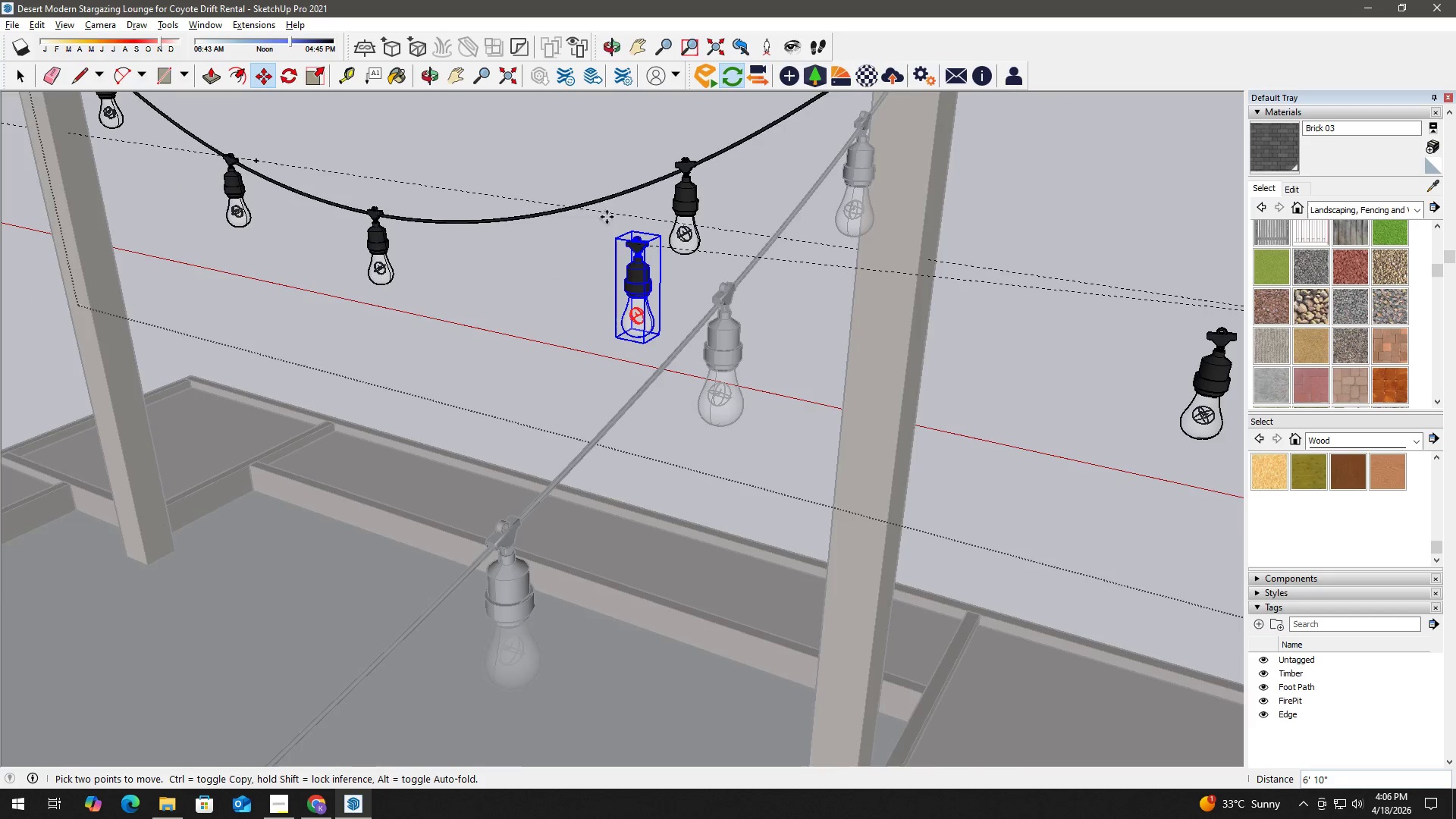 
scroll: coordinate [666, 297], scroll_direction: down, amount: 3.0
 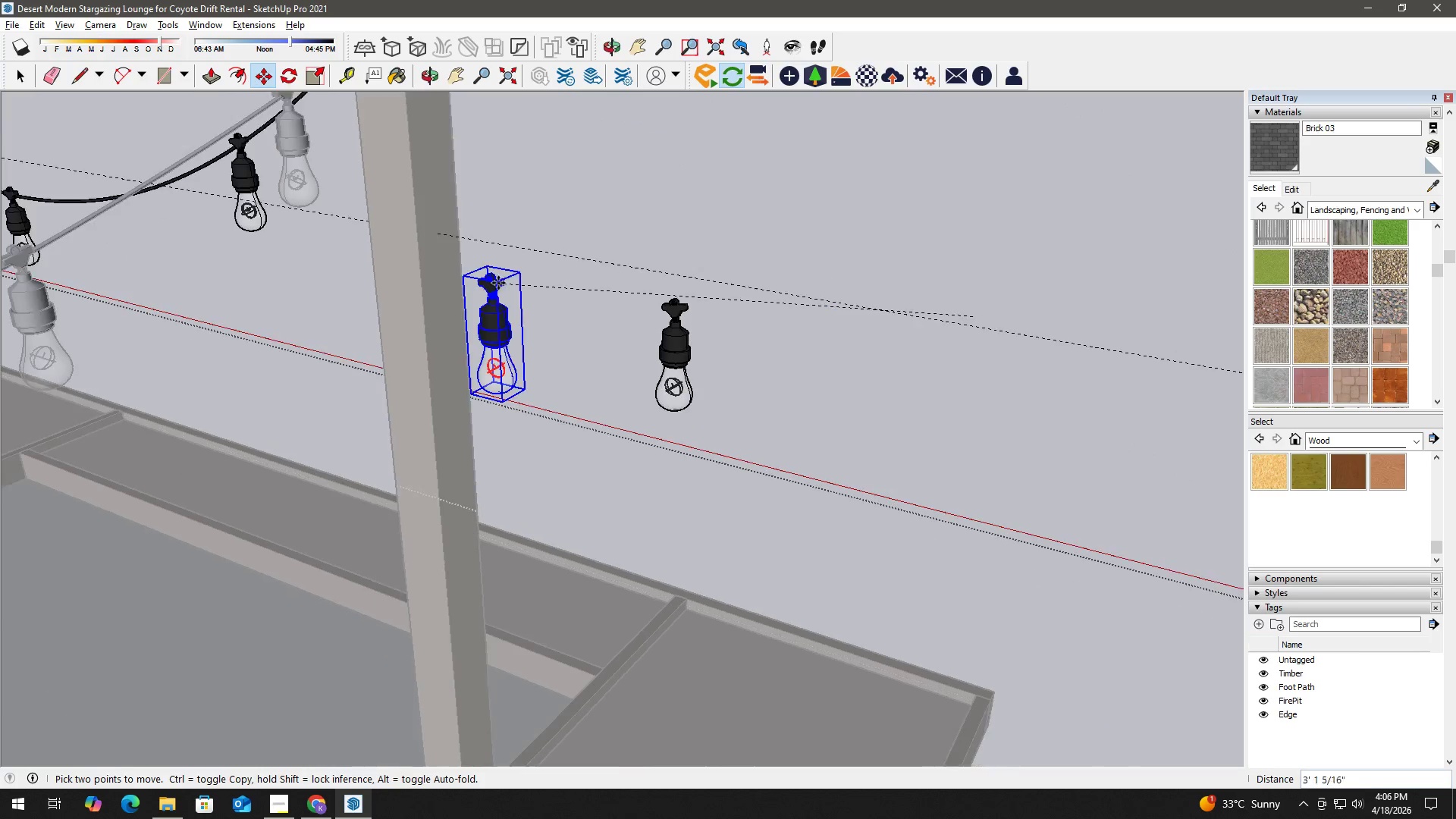 
scroll: coordinate [578, 206], scroll_direction: up, amount: 5.0
 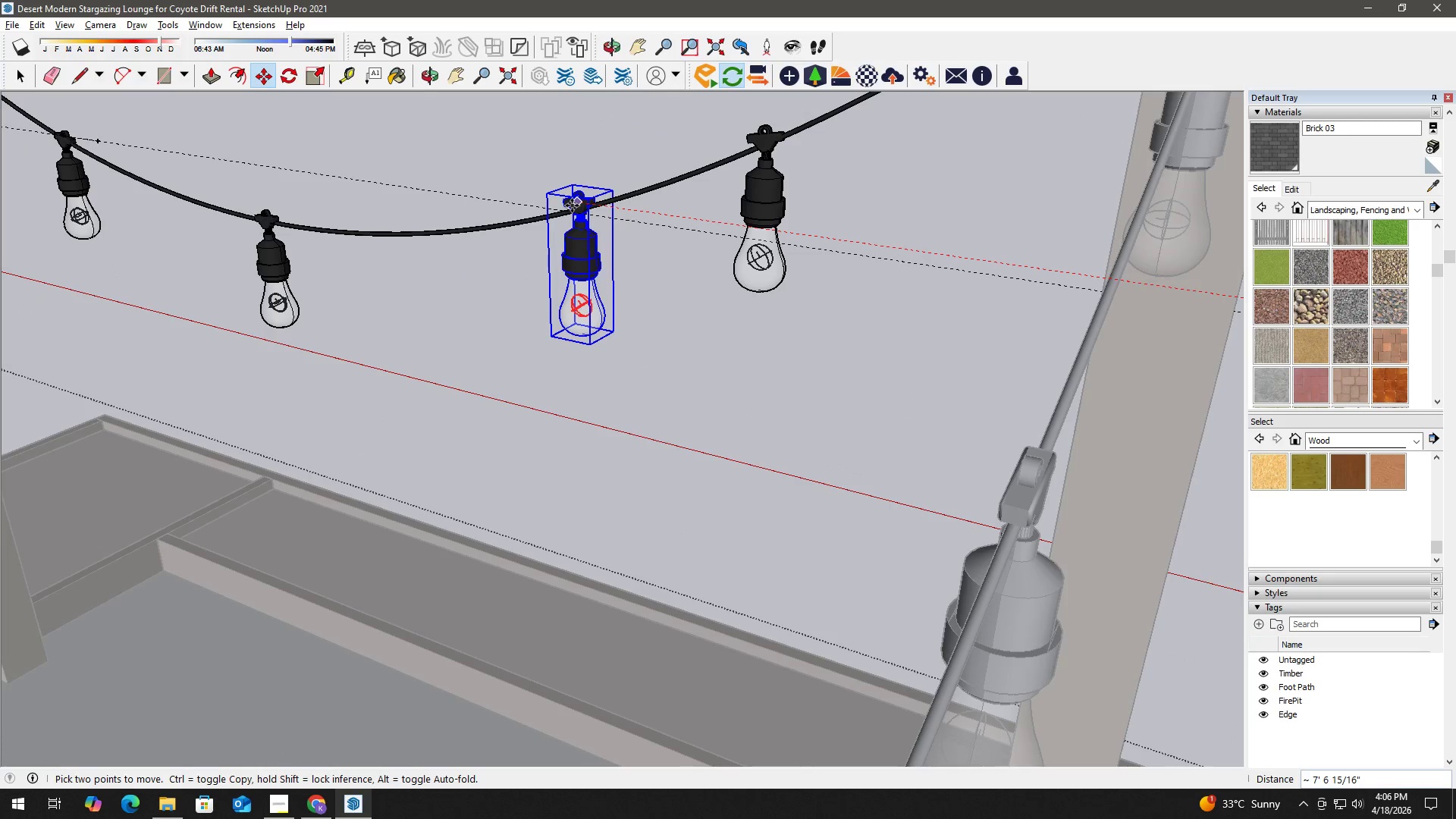 
left_click([572, 206])
 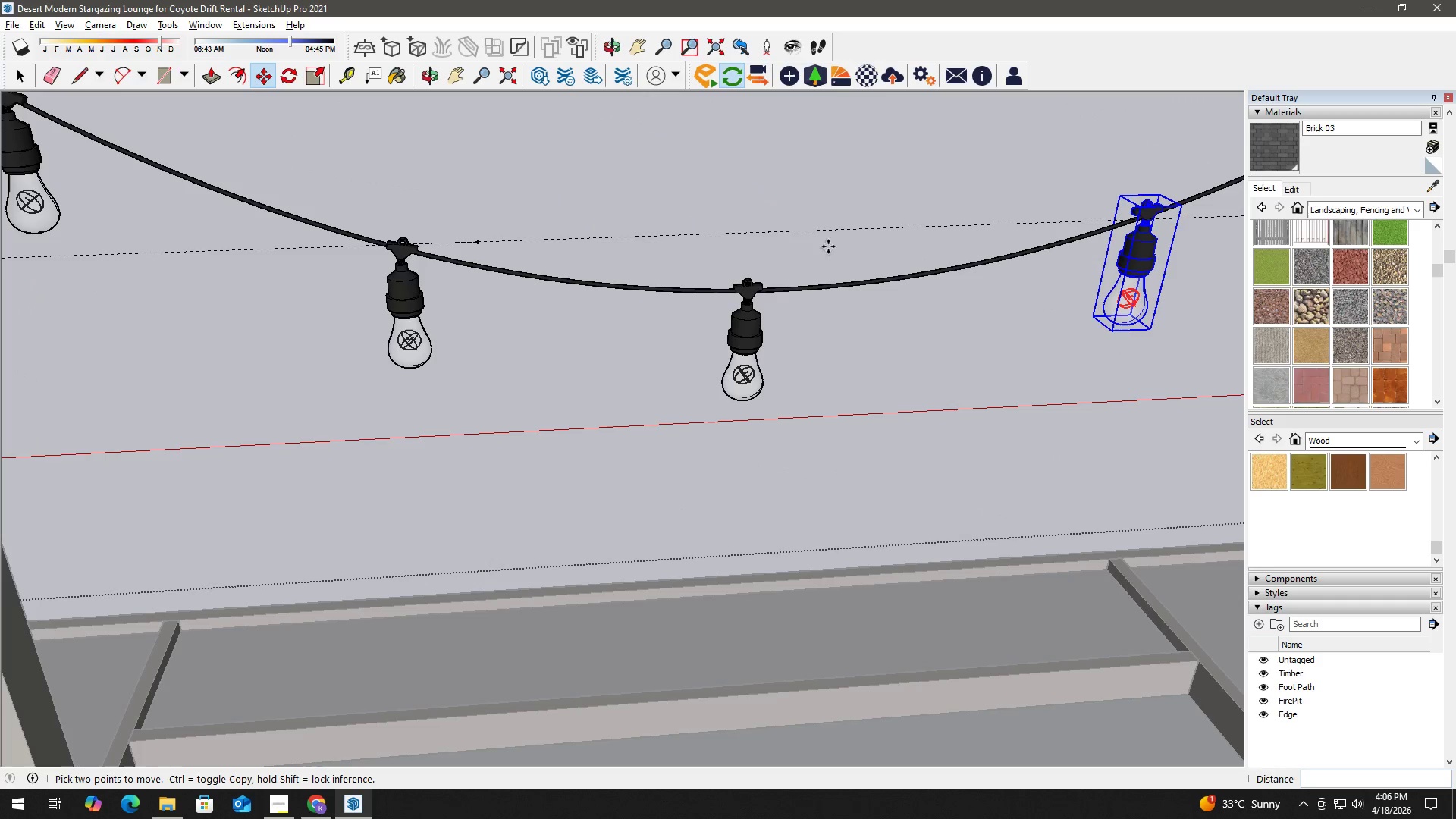 
key(H)
 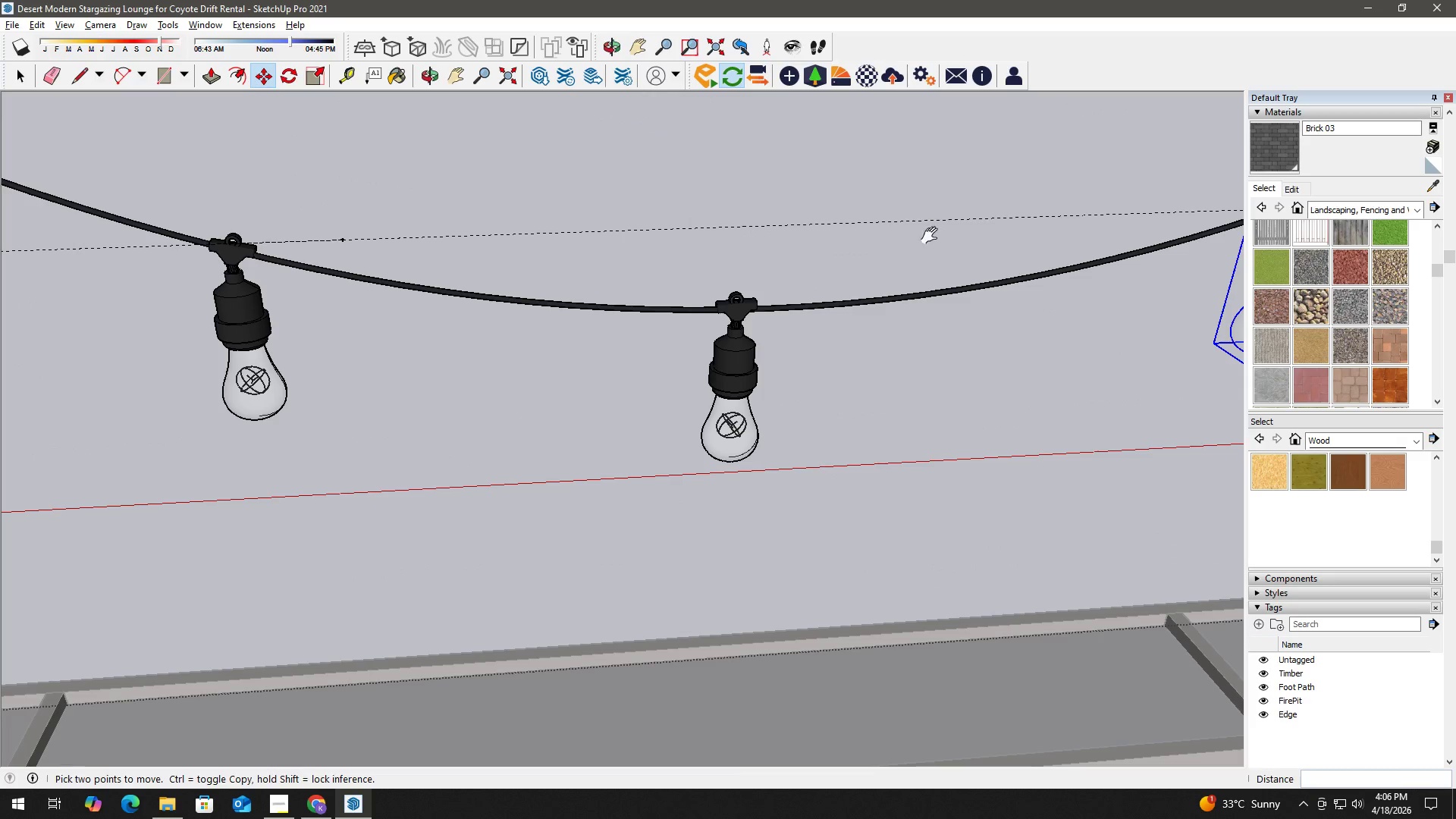 
left_click_drag(start_coordinate=[931, 232], to_coordinate=[477, 267])
 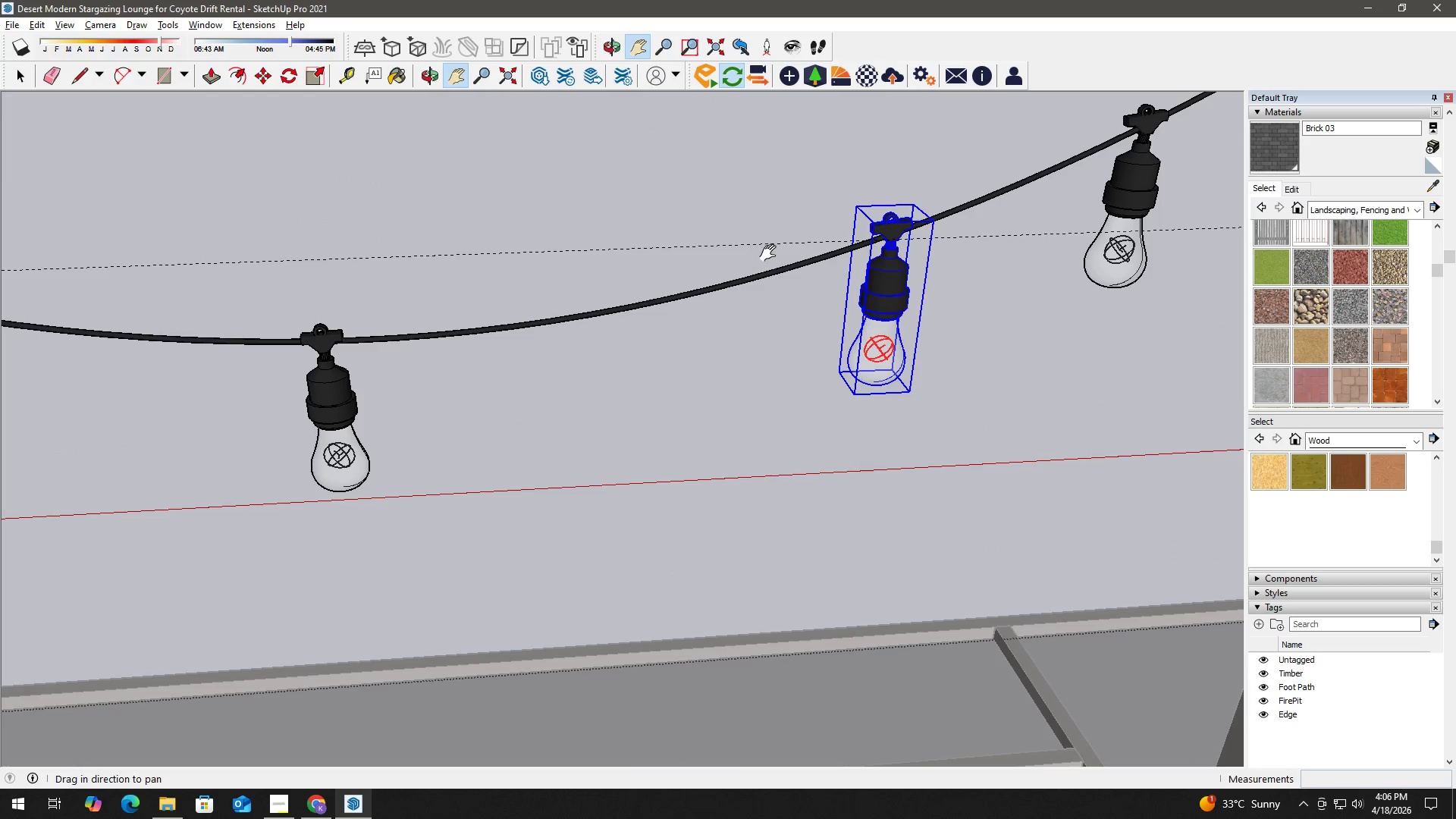 
scroll: coordinate [846, 226], scroll_direction: up, amount: 14.0
 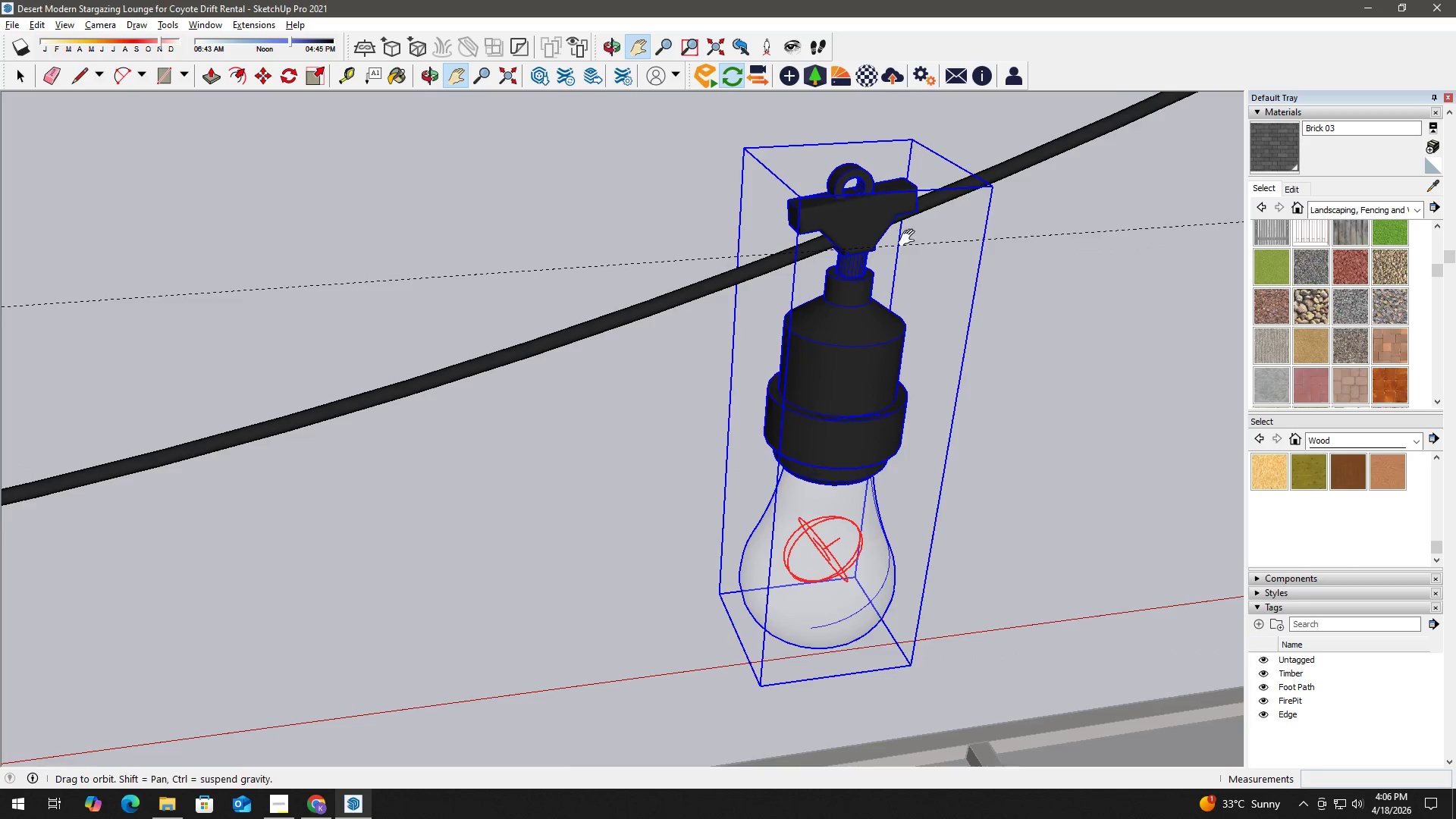 
scroll: coordinate [745, 206], scroll_direction: down, amount: 2.0
 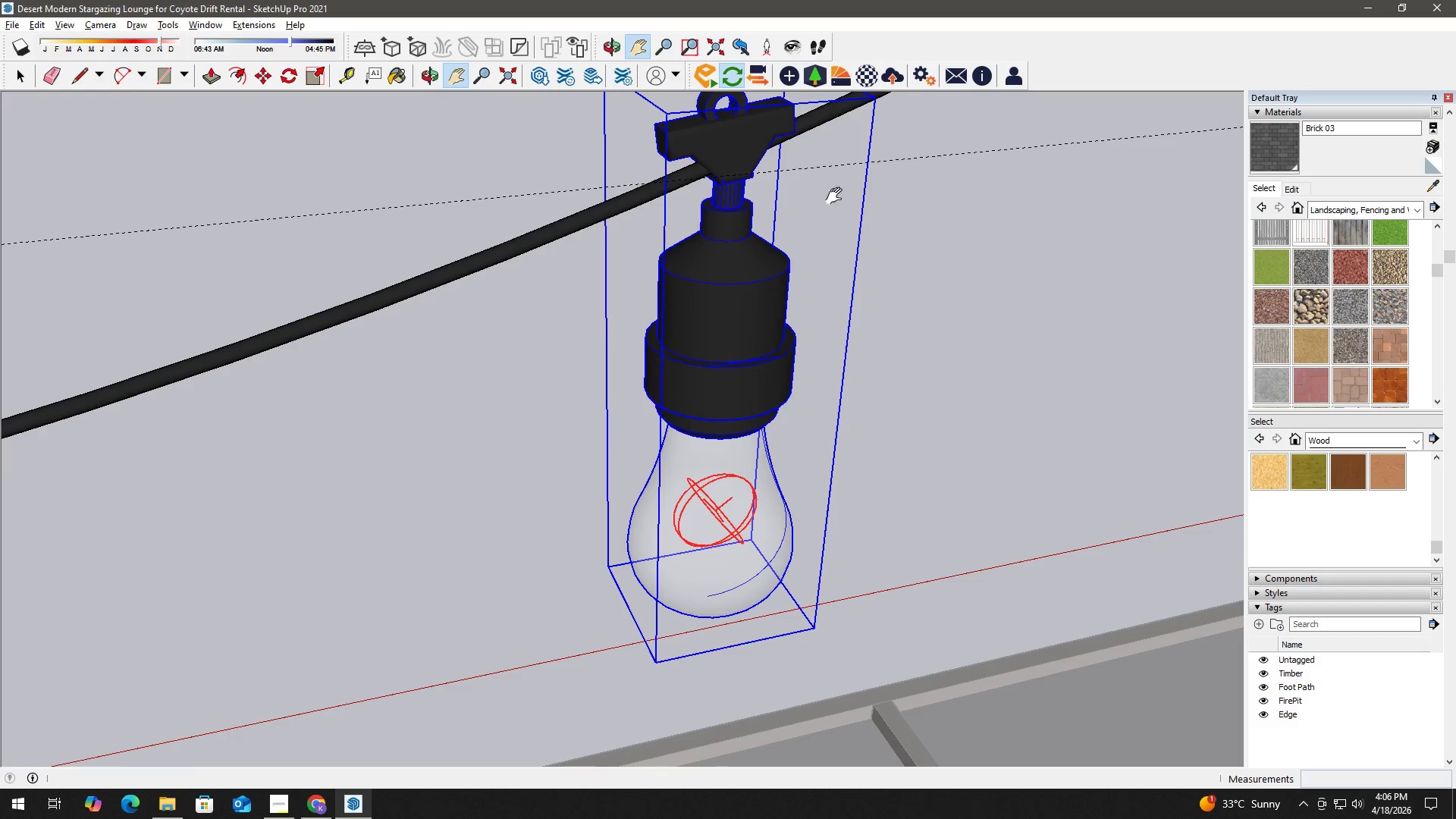 
key(M)
 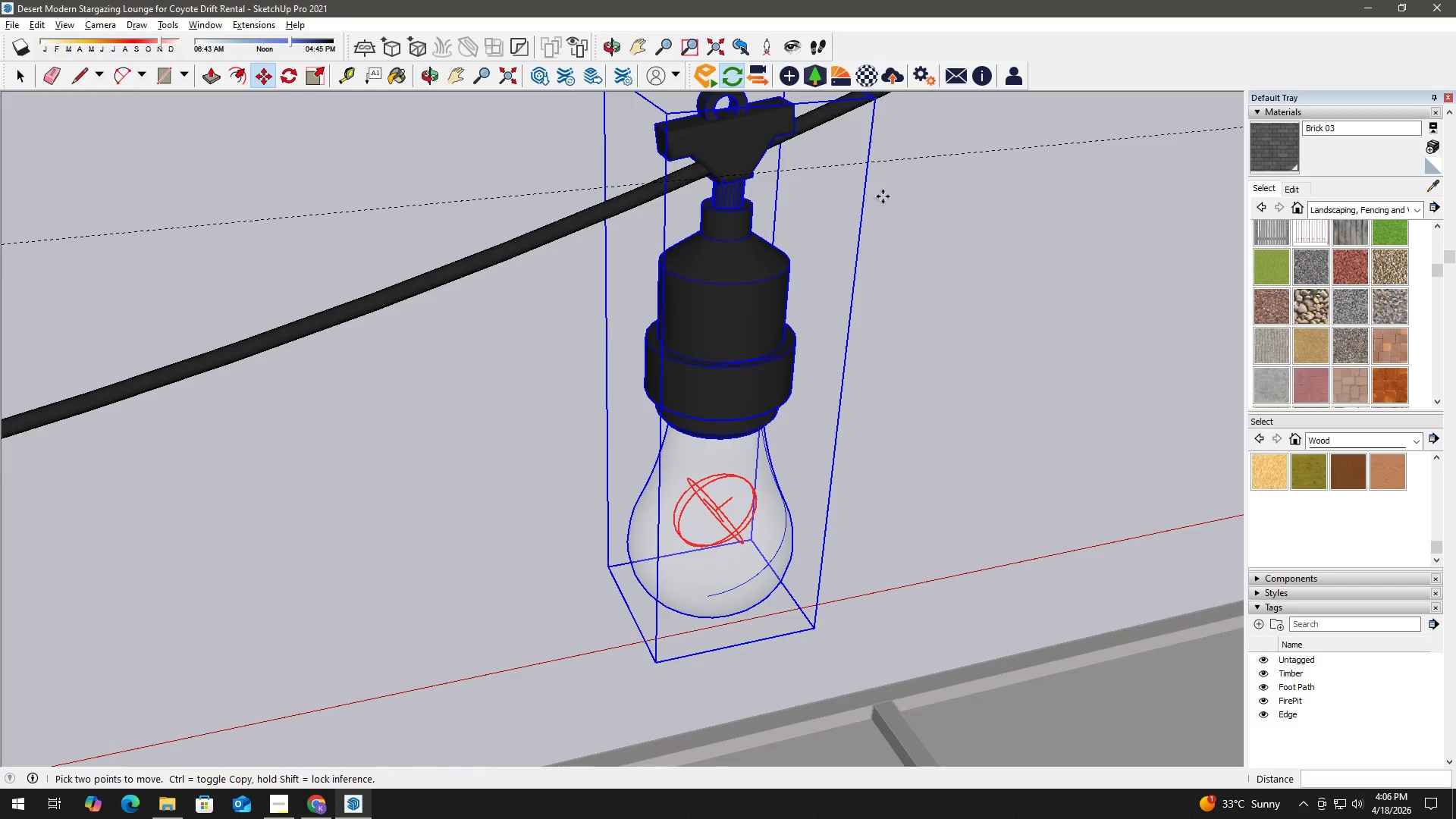 
left_click([884, 196])
 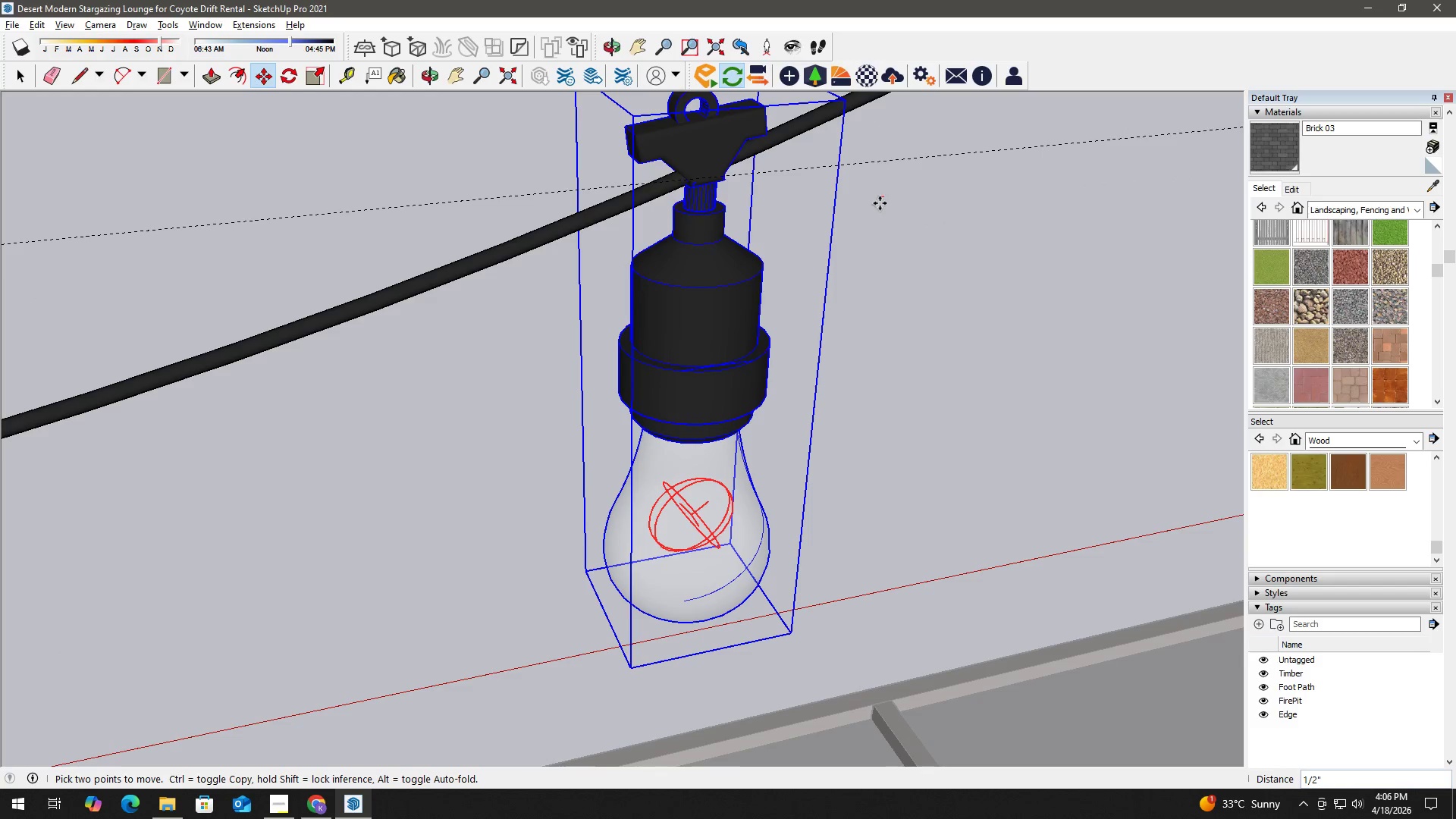 
key(ArrowUp)
 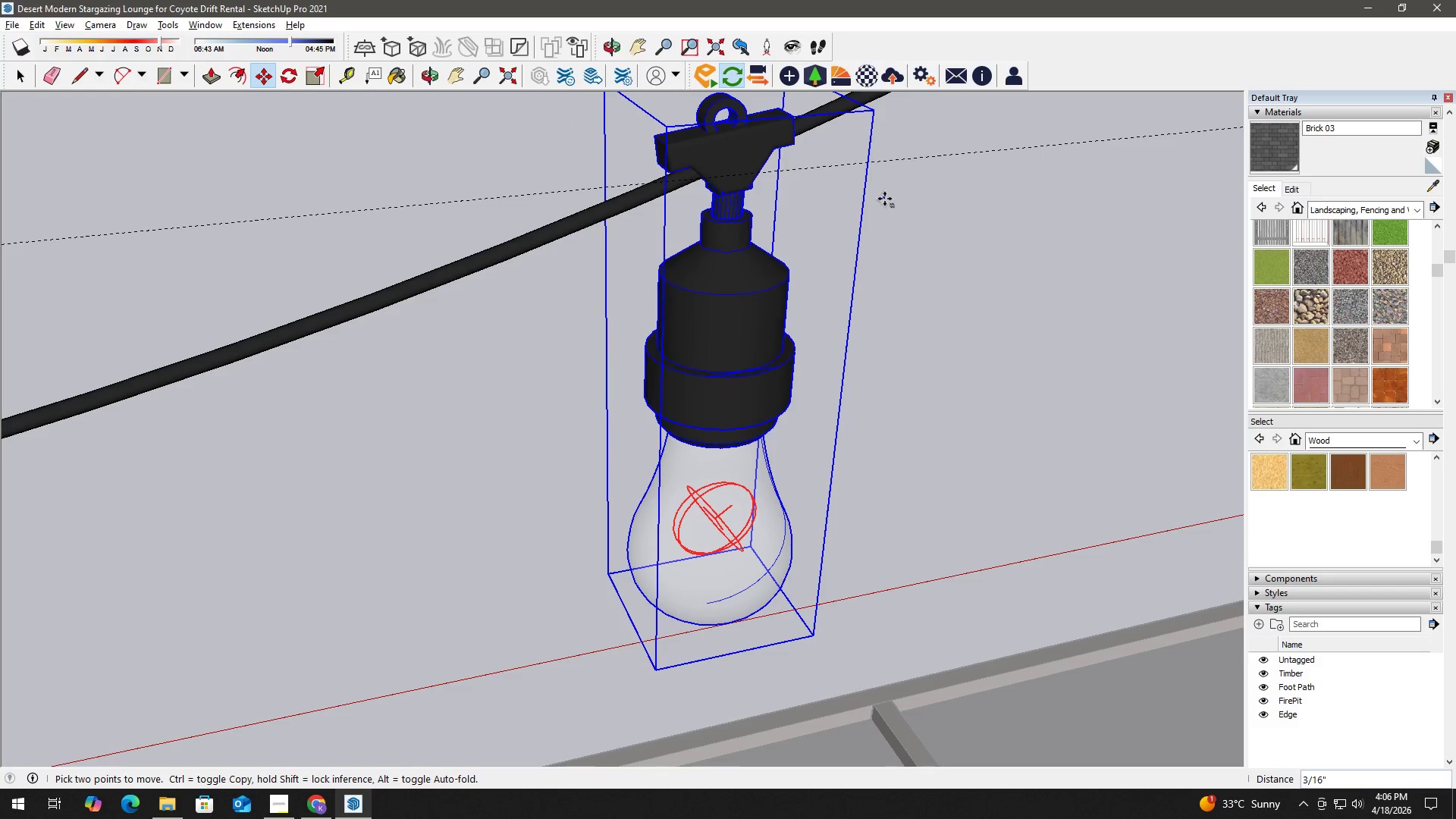 
left_click([885, 198])
 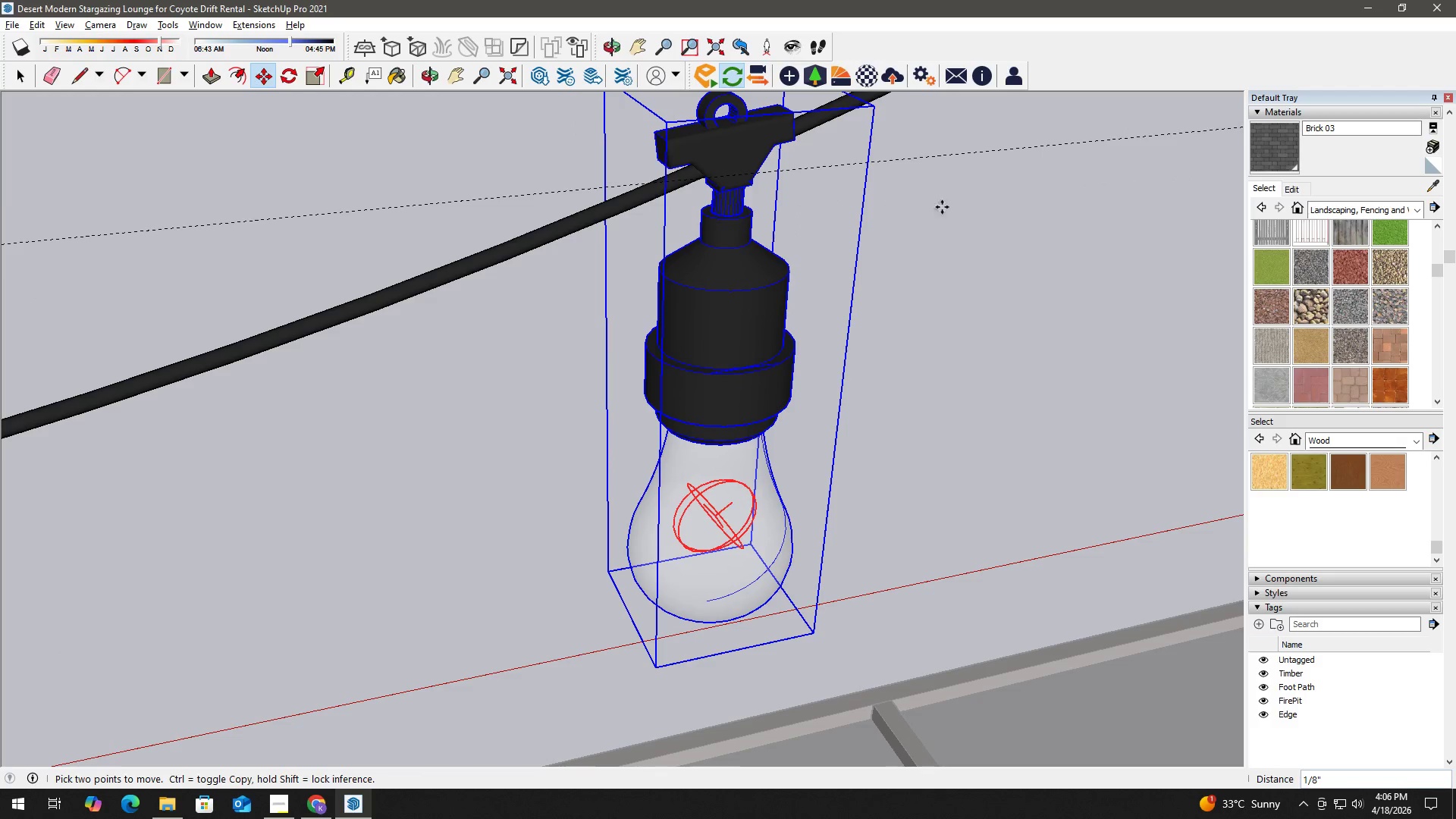 
key(Space)
 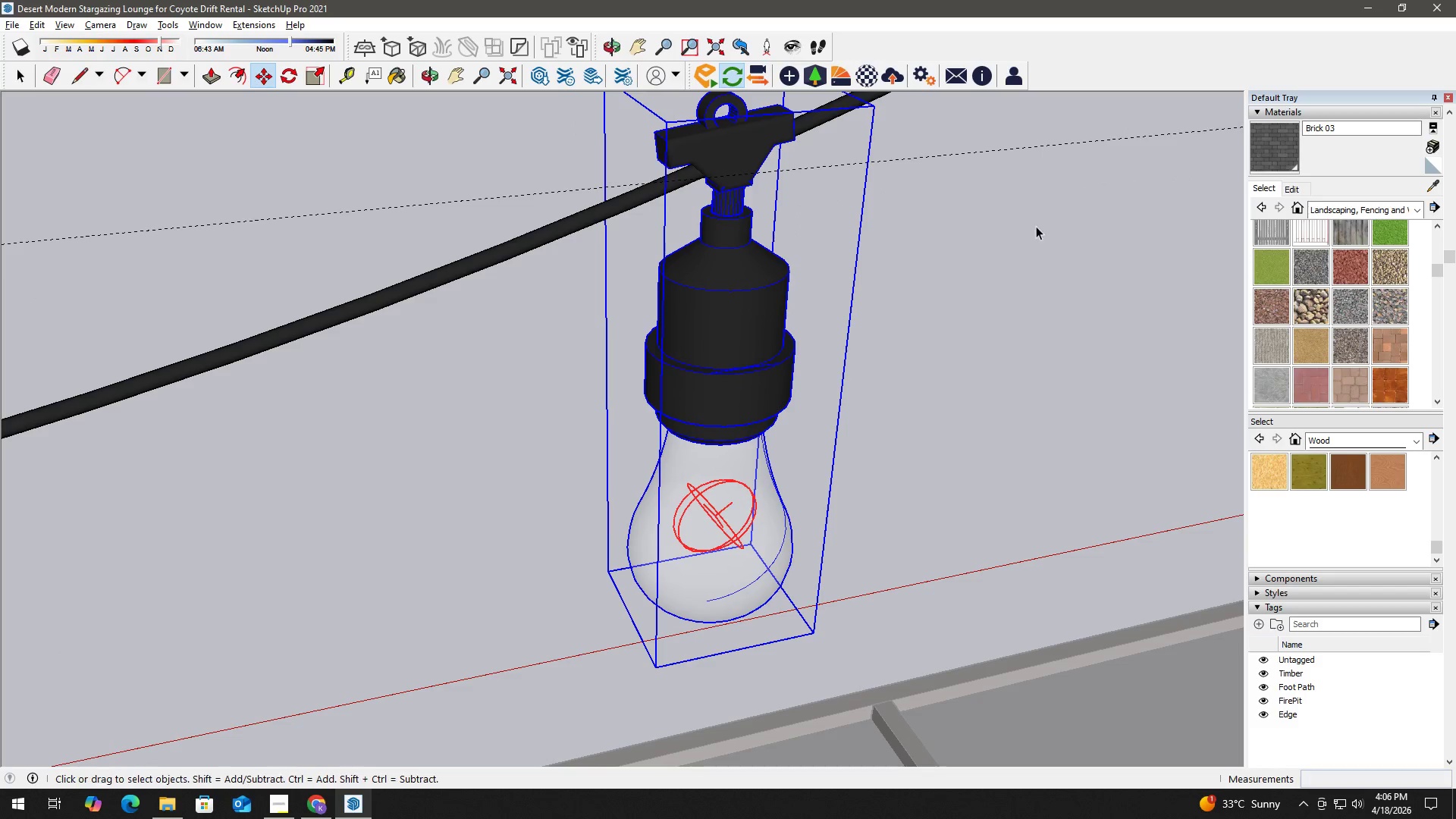 
left_click([1043, 228])
 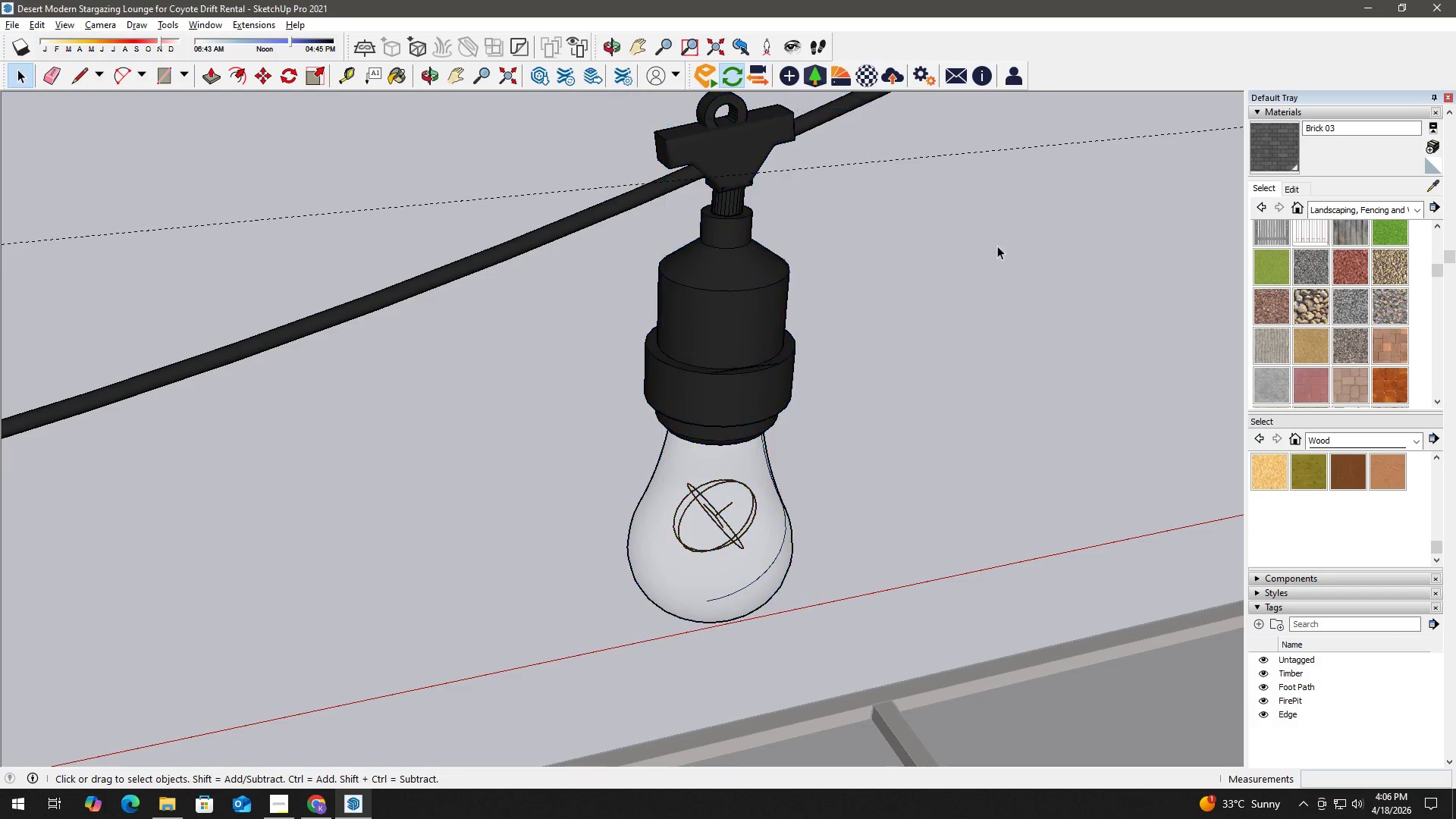 
scroll: coordinate [938, 267], scroll_direction: down, amount: 8.0
 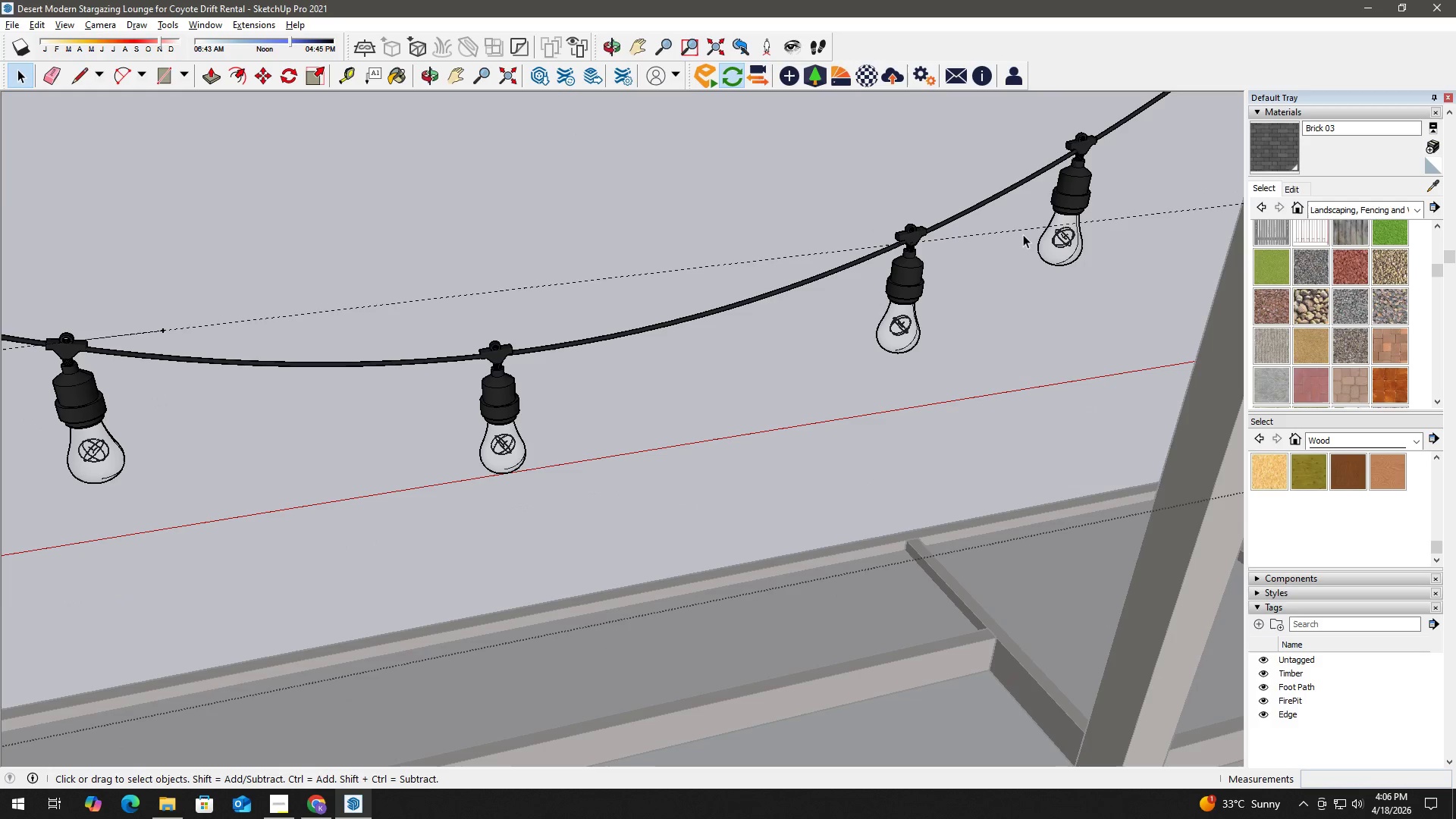 
key(Space)
 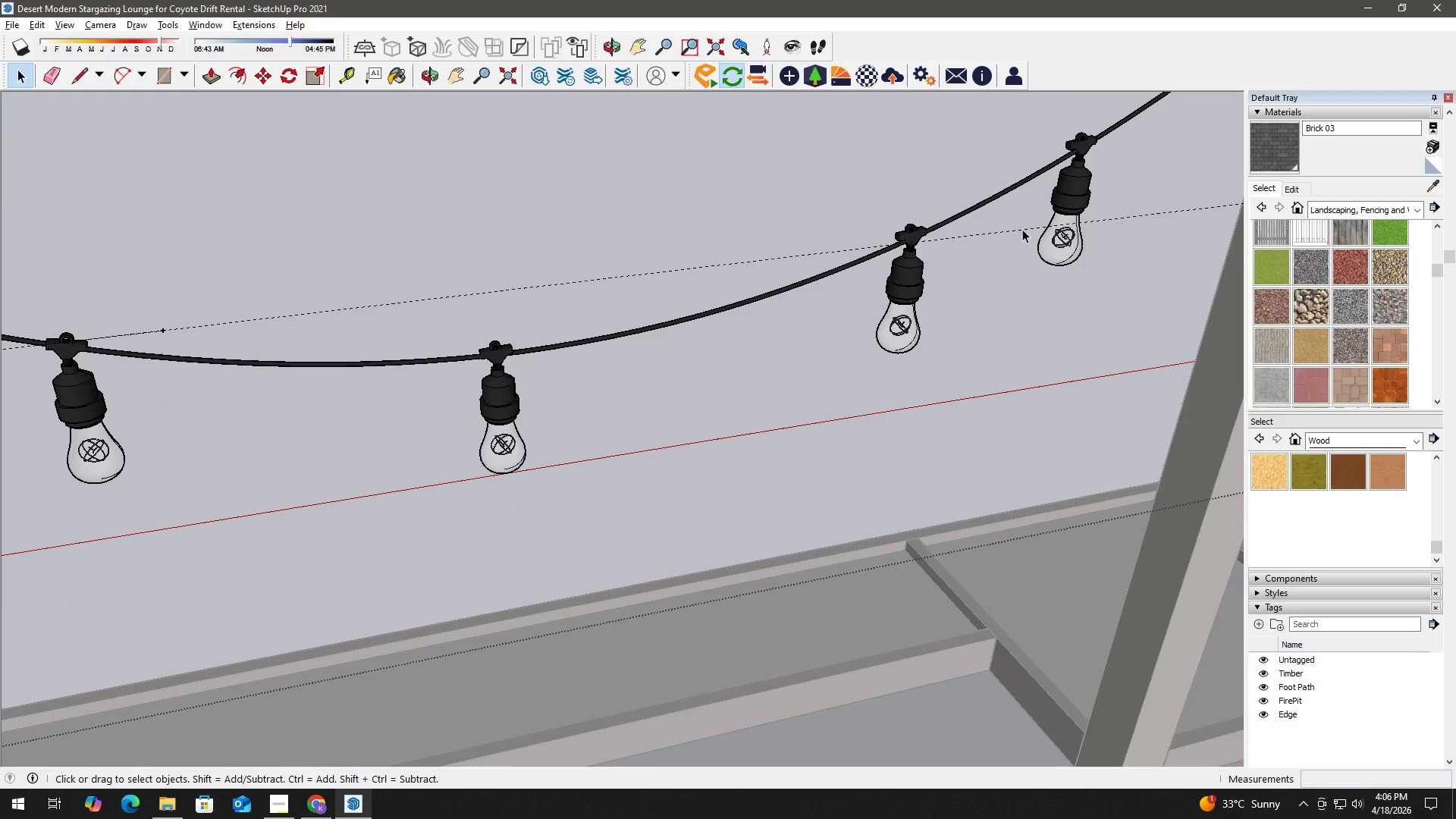 
left_click([1016, 231])
 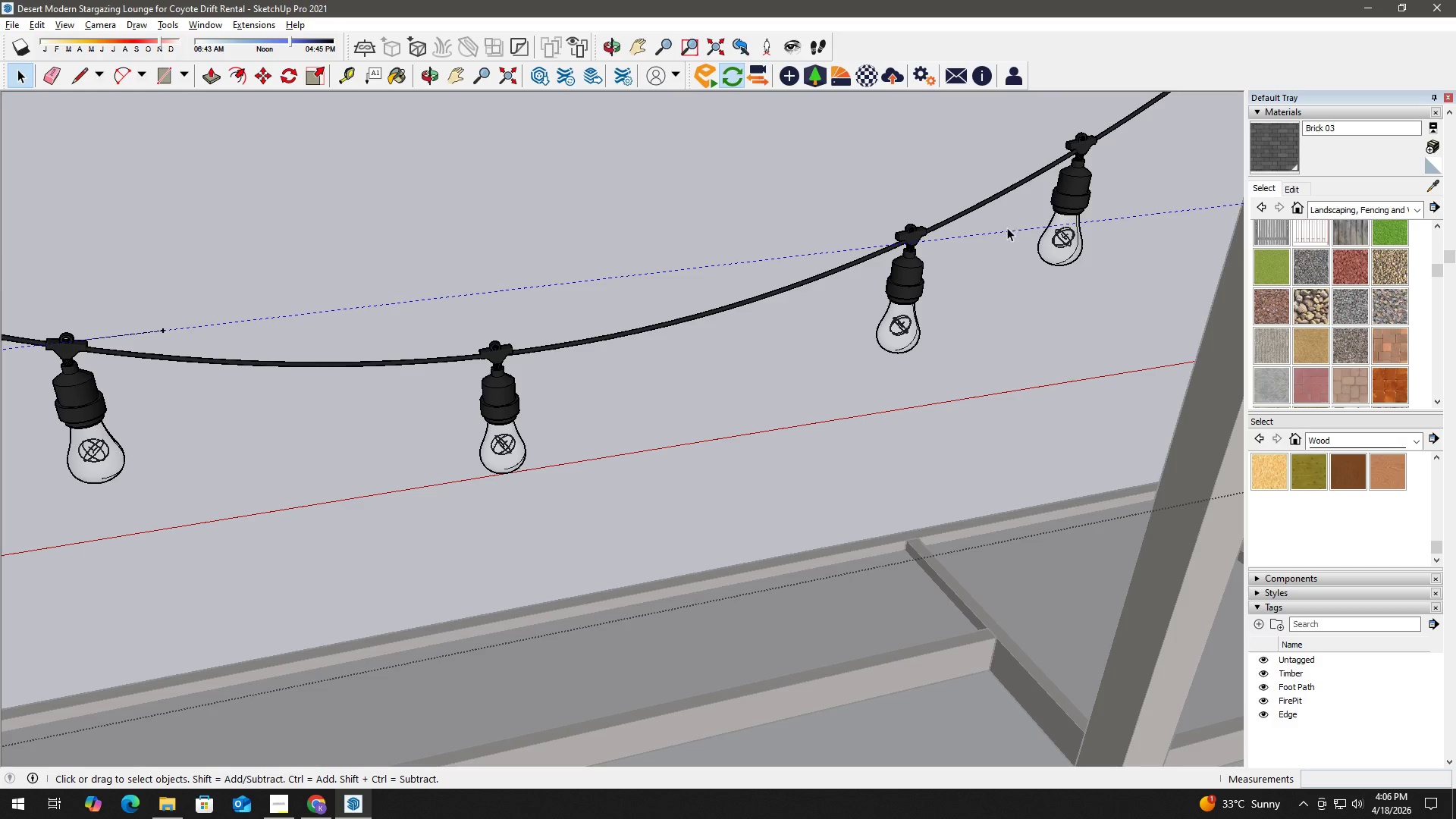 
key(Delete)
 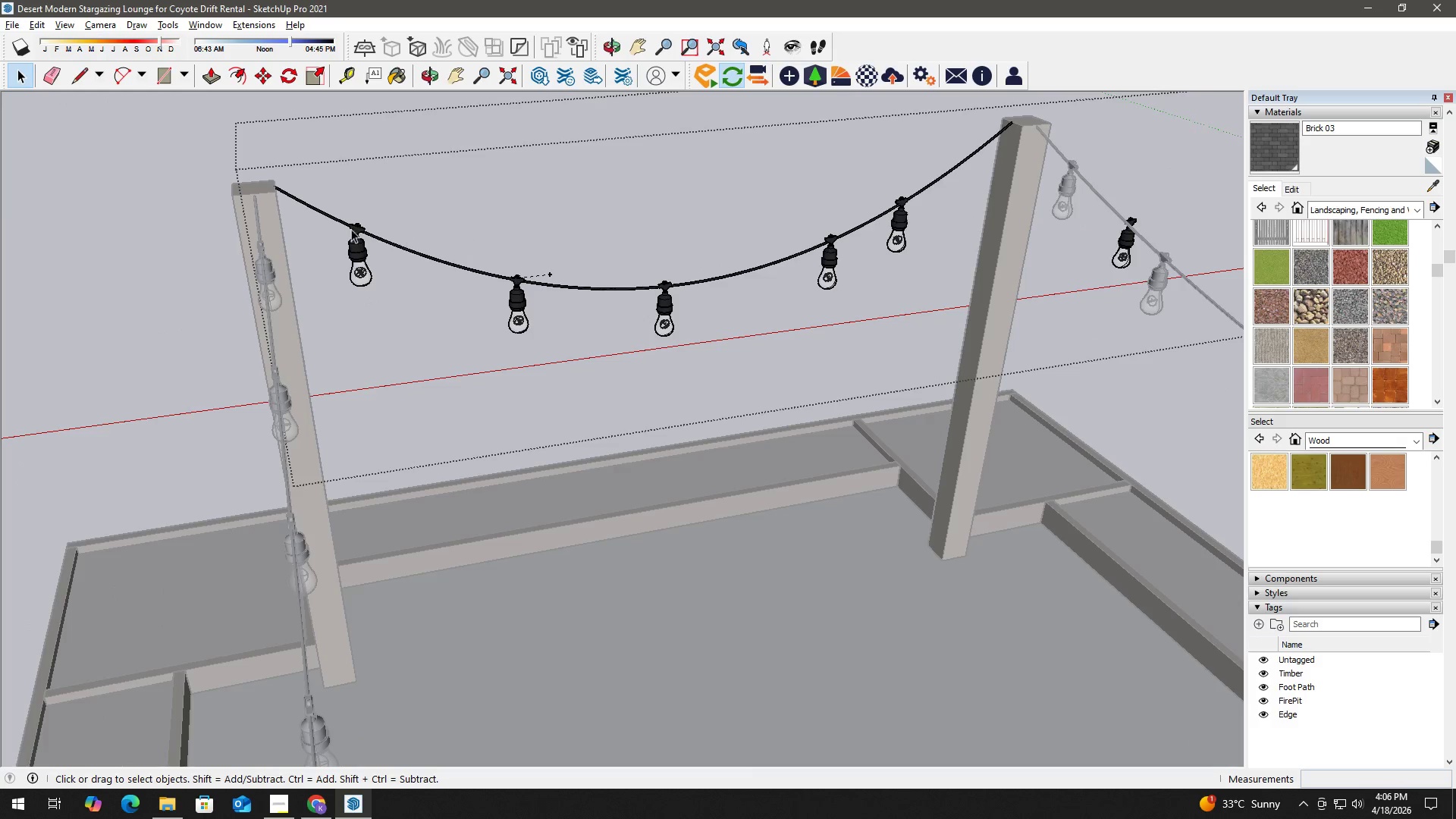 
key(T)
 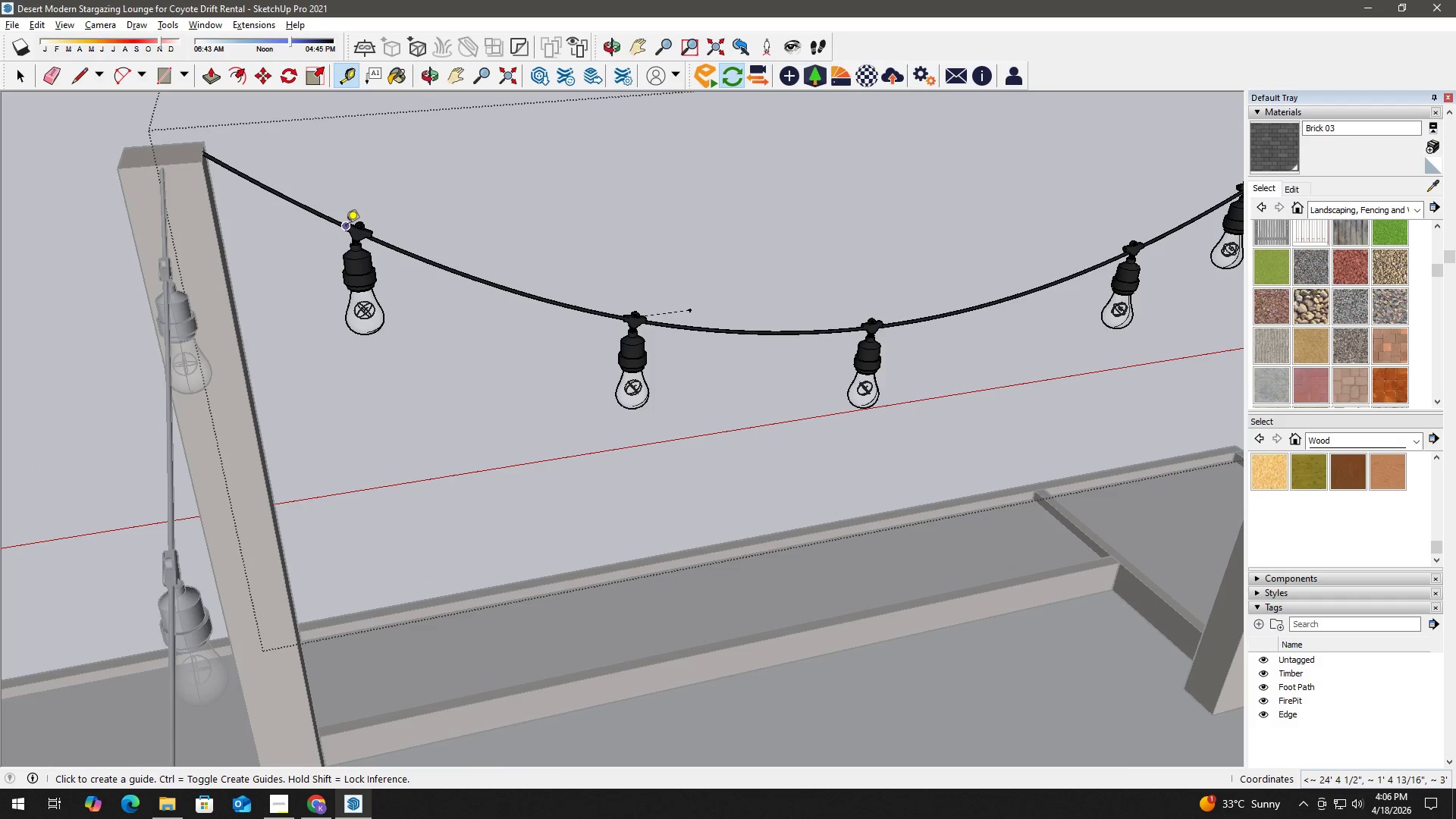 
scroll: coordinate [361, 220], scroll_direction: down, amount: 3.0
 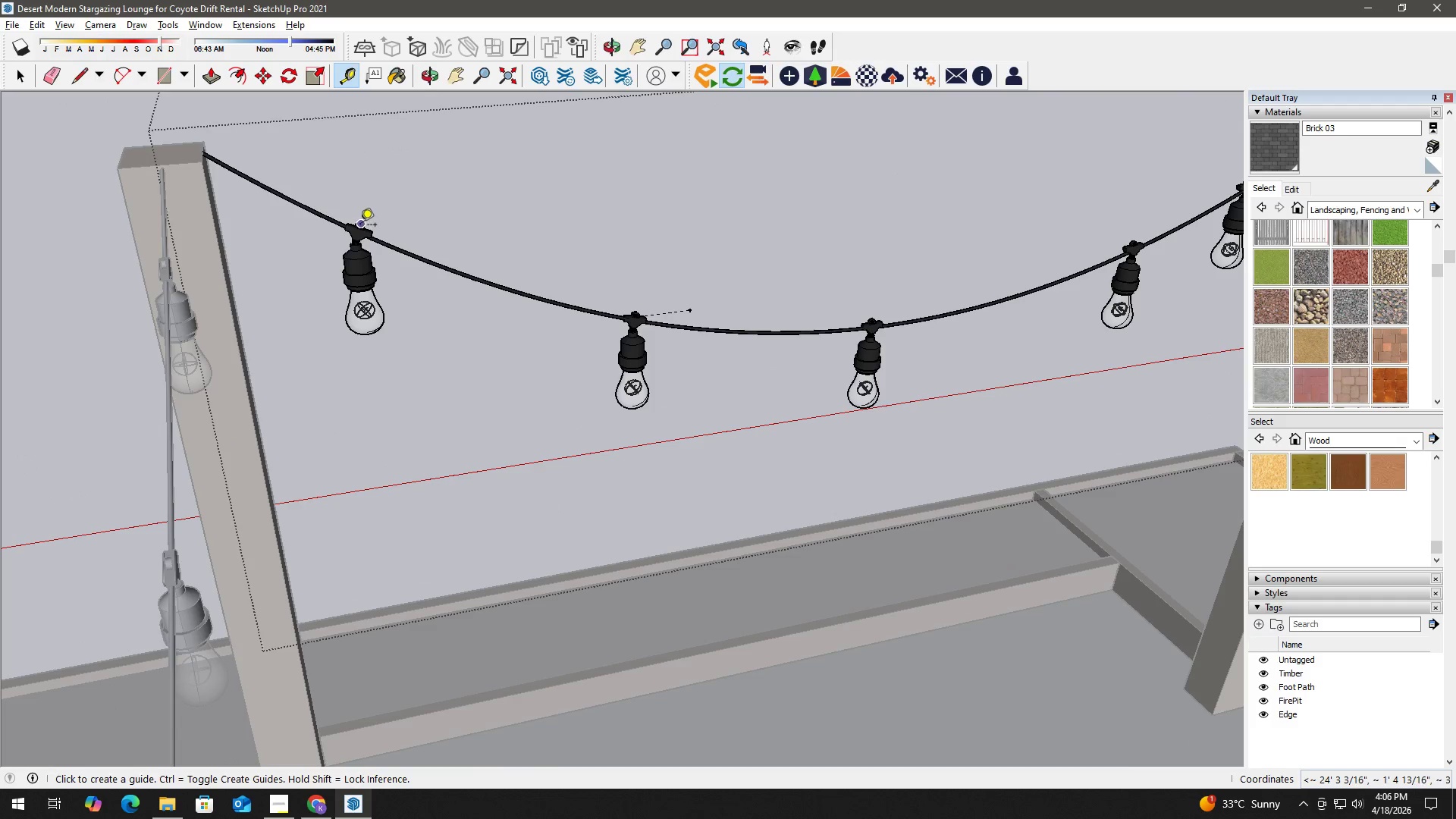 
left_click([345, 228])
 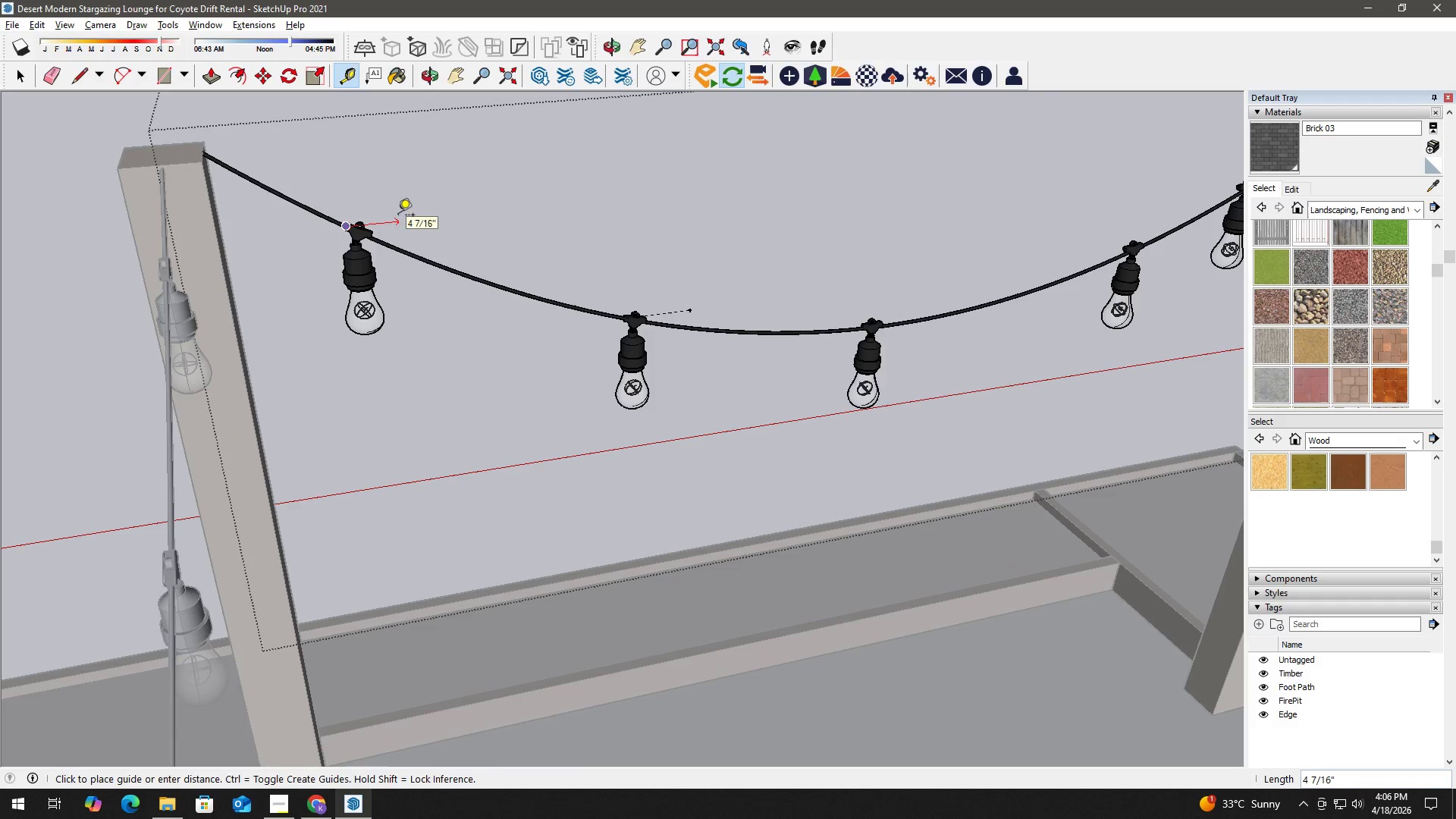 
left_click([398, 215])
 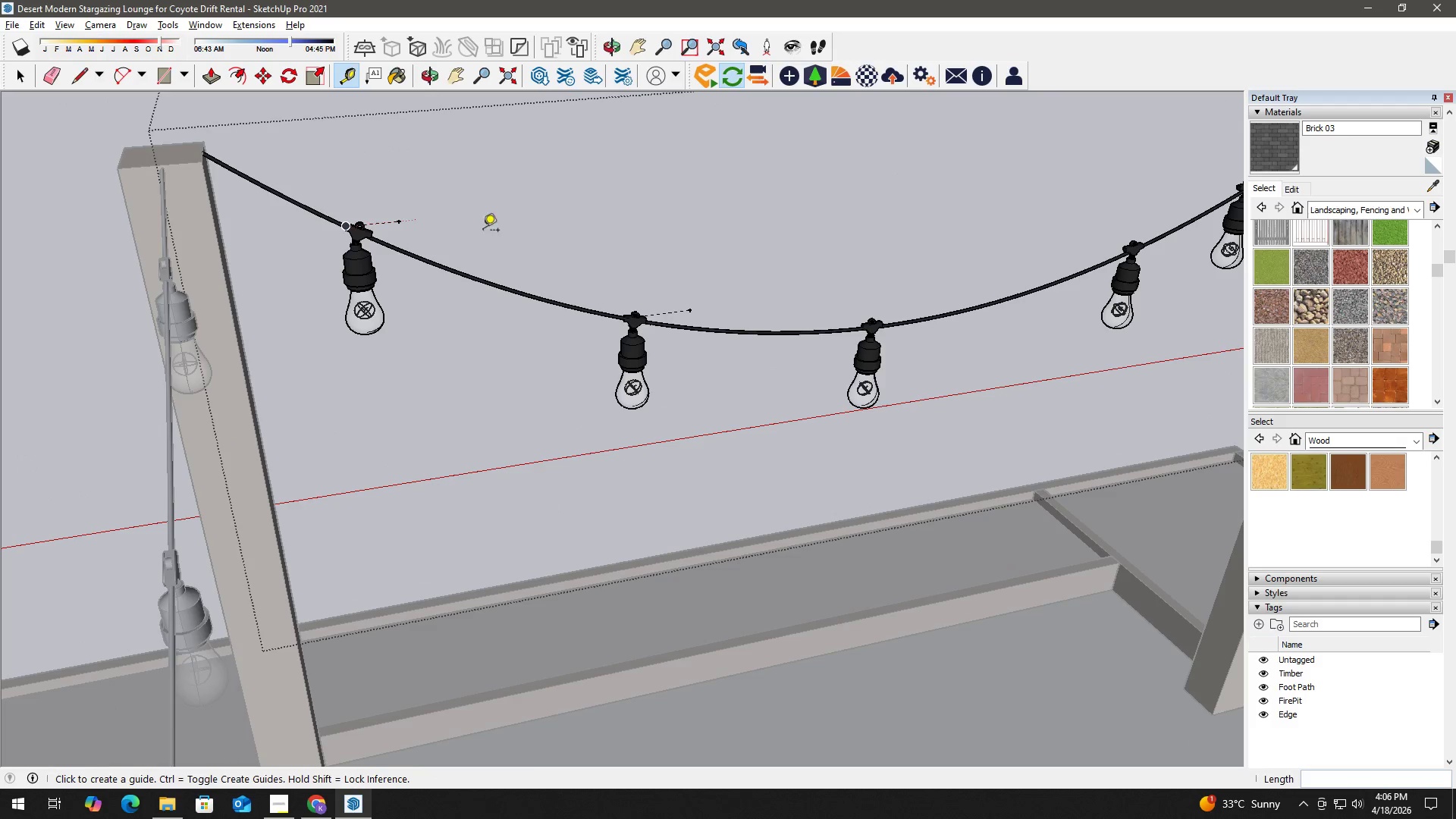 
key(Space)
 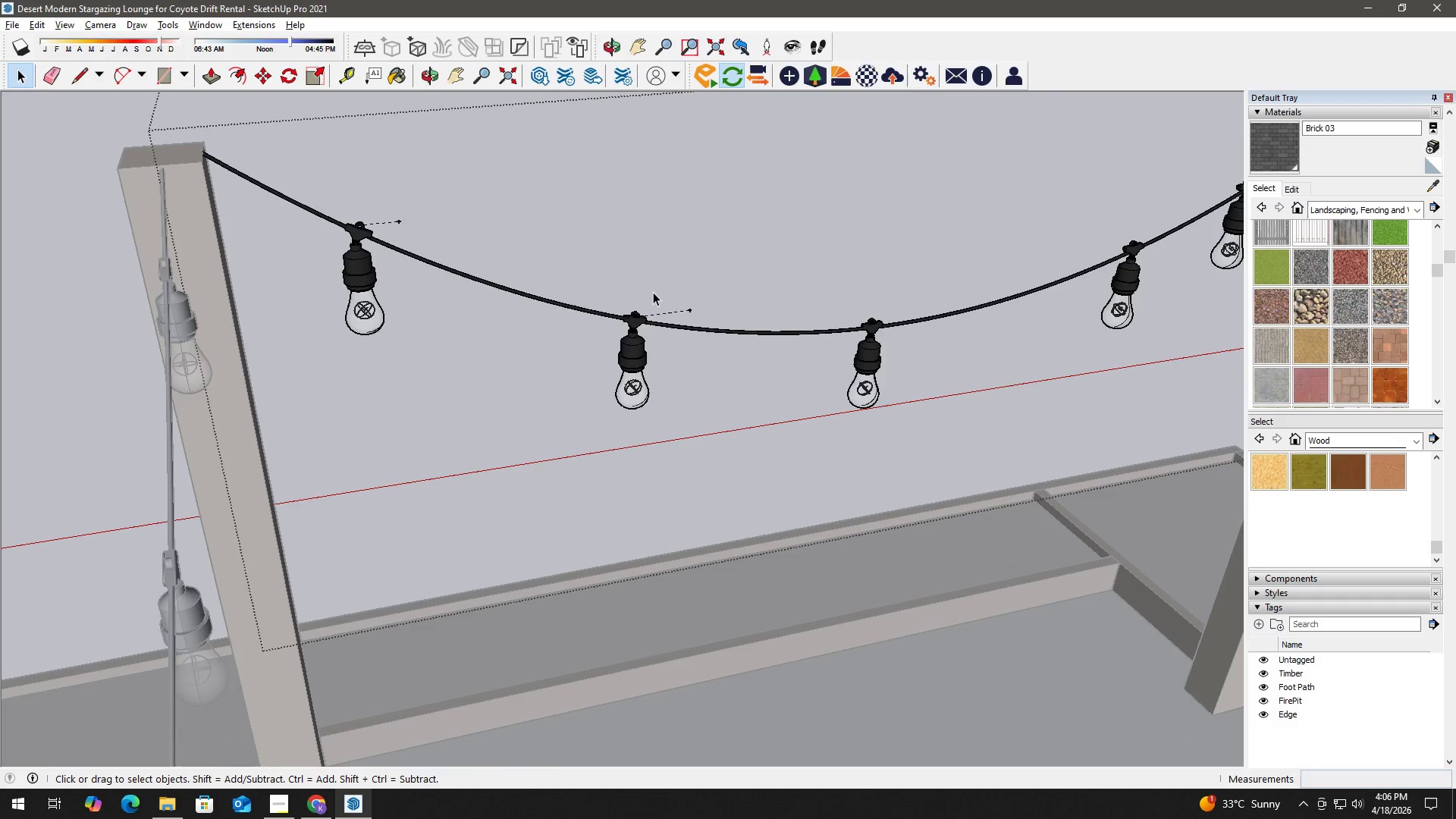 
key(T)
 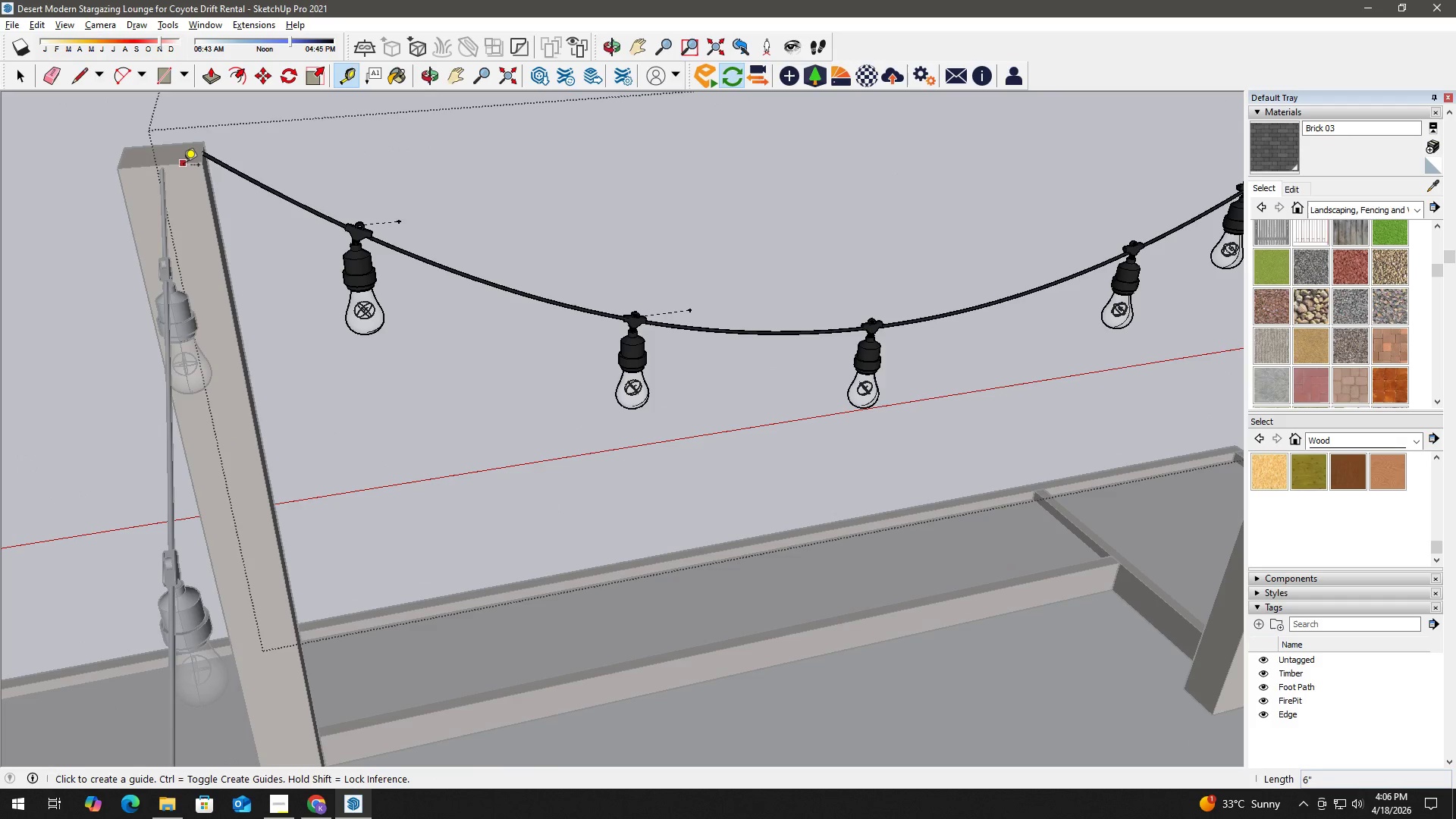 
scroll: coordinate [394, 218], scroll_direction: up, amount: 6.0
 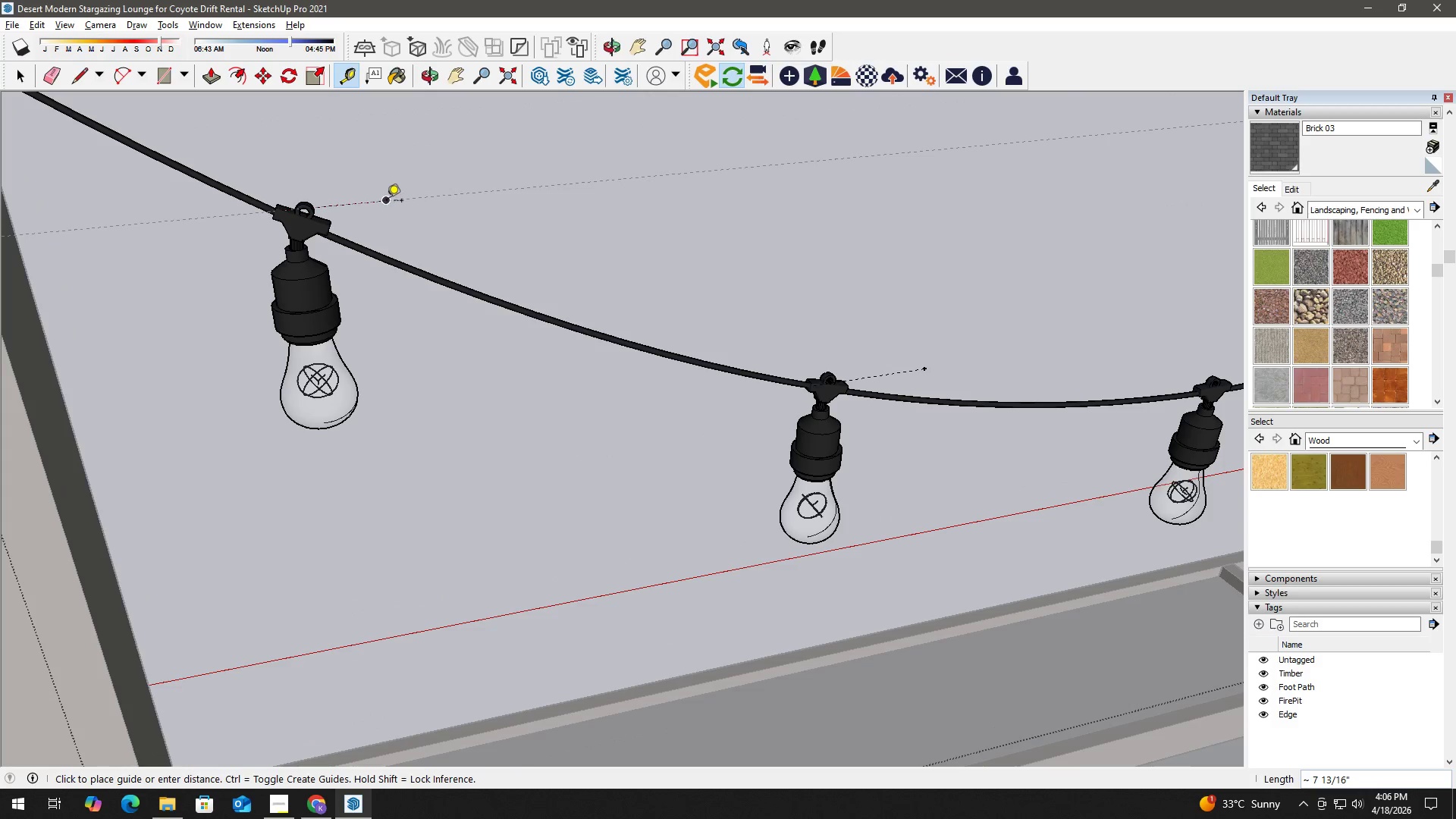 
left_click([387, 202])
 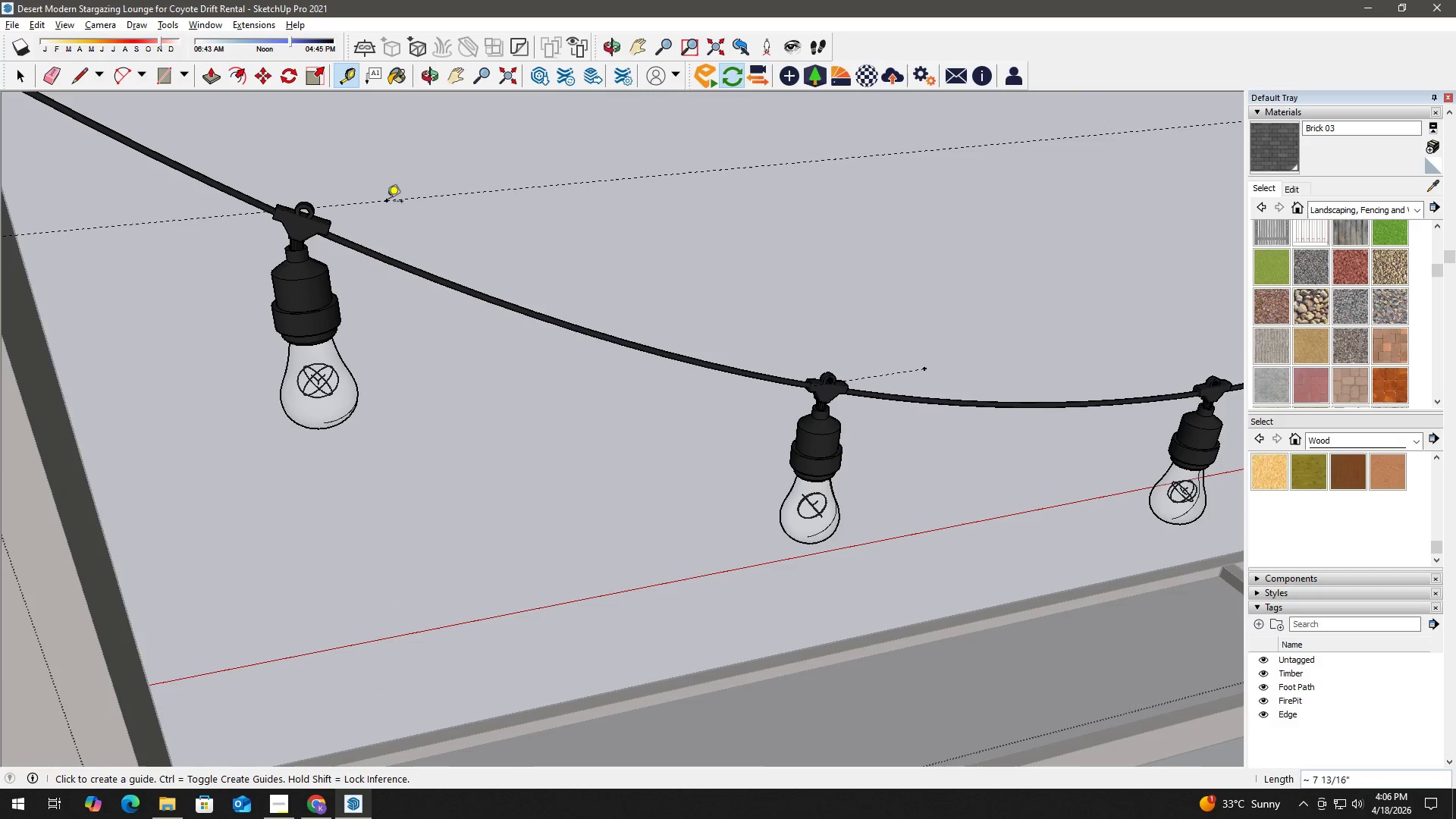 
key(Space)
 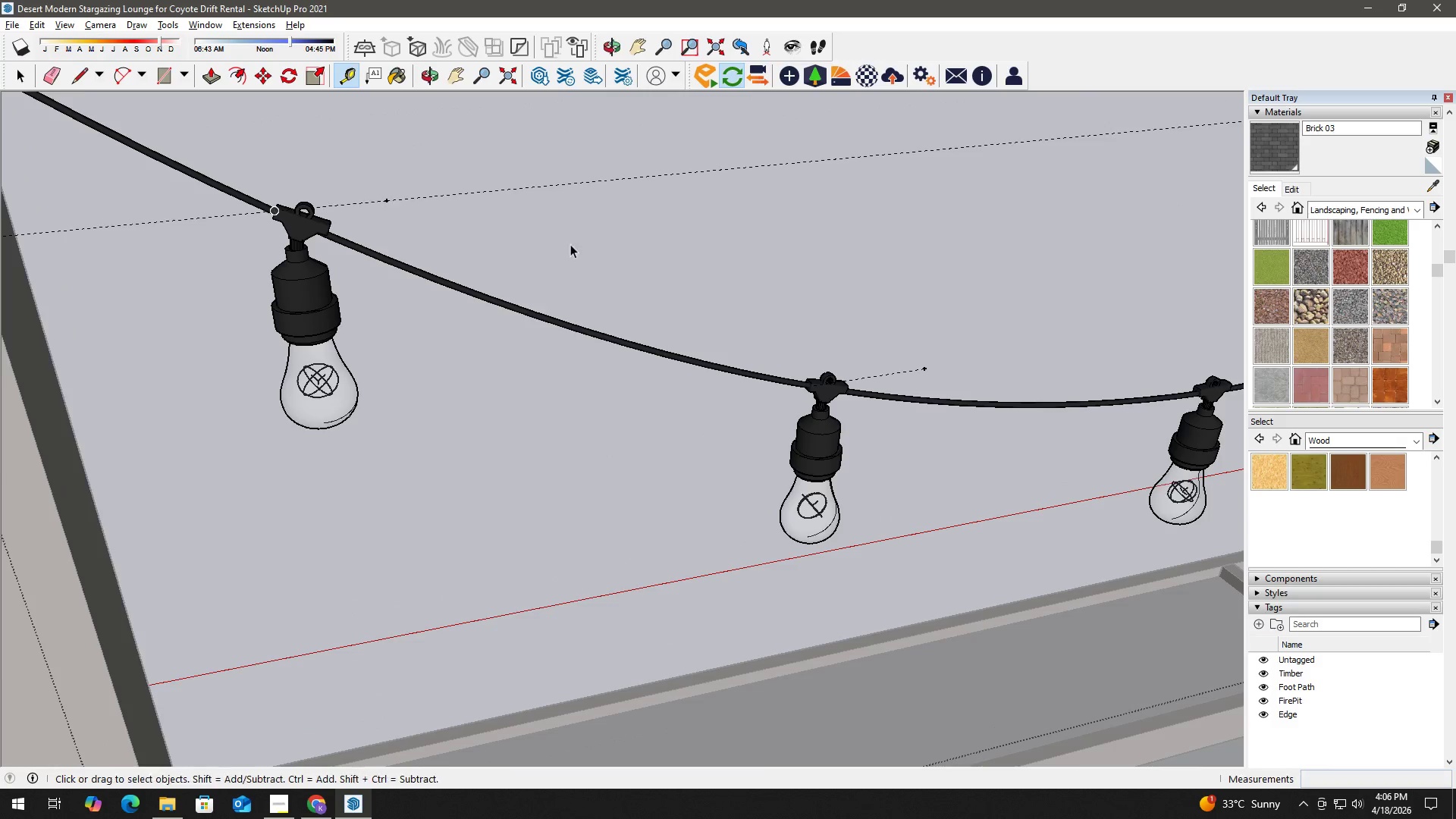 
key(H)
 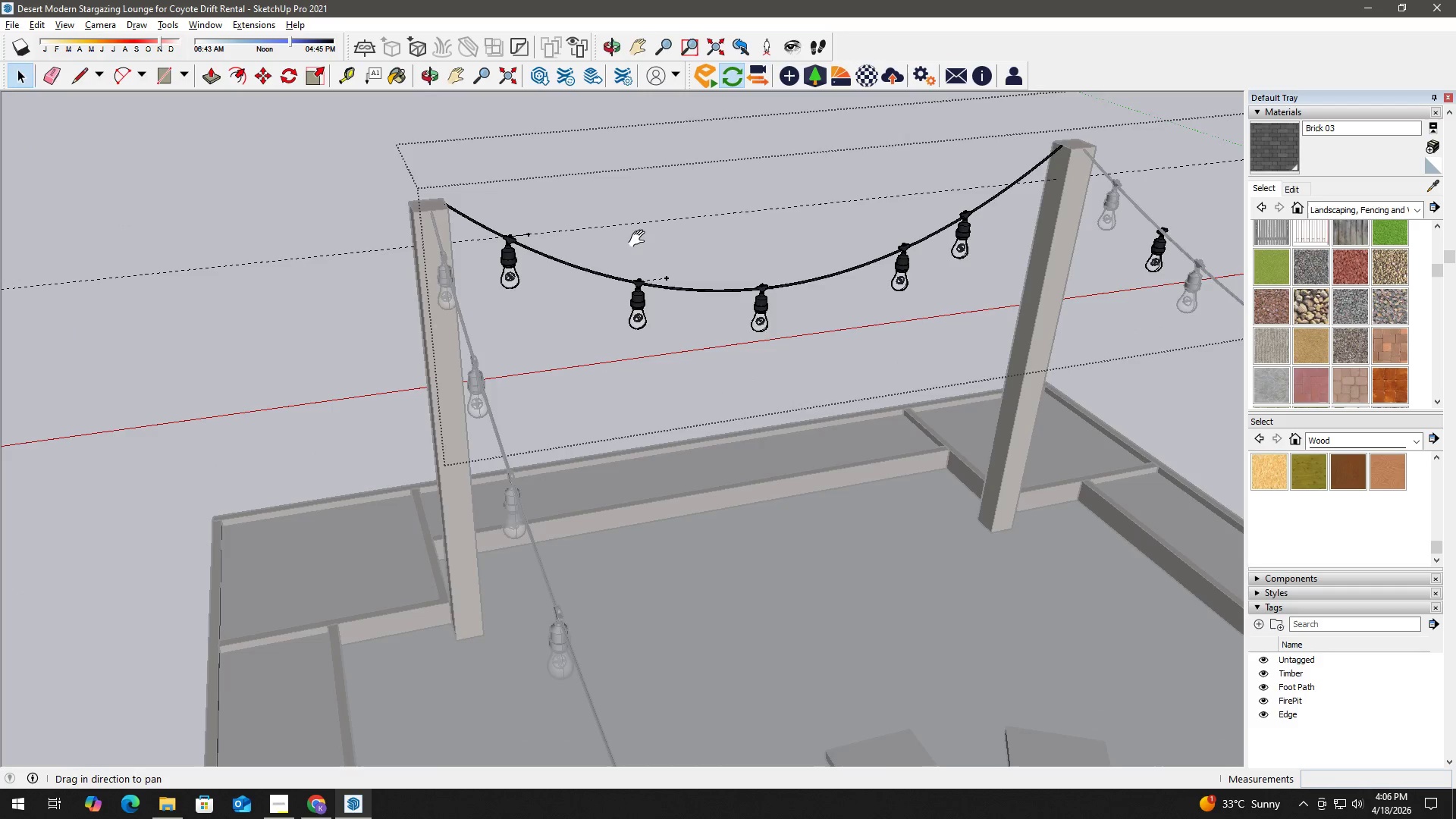 
left_click_drag(start_coordinate=[639, 239], to_coordinate=[348, 243])
 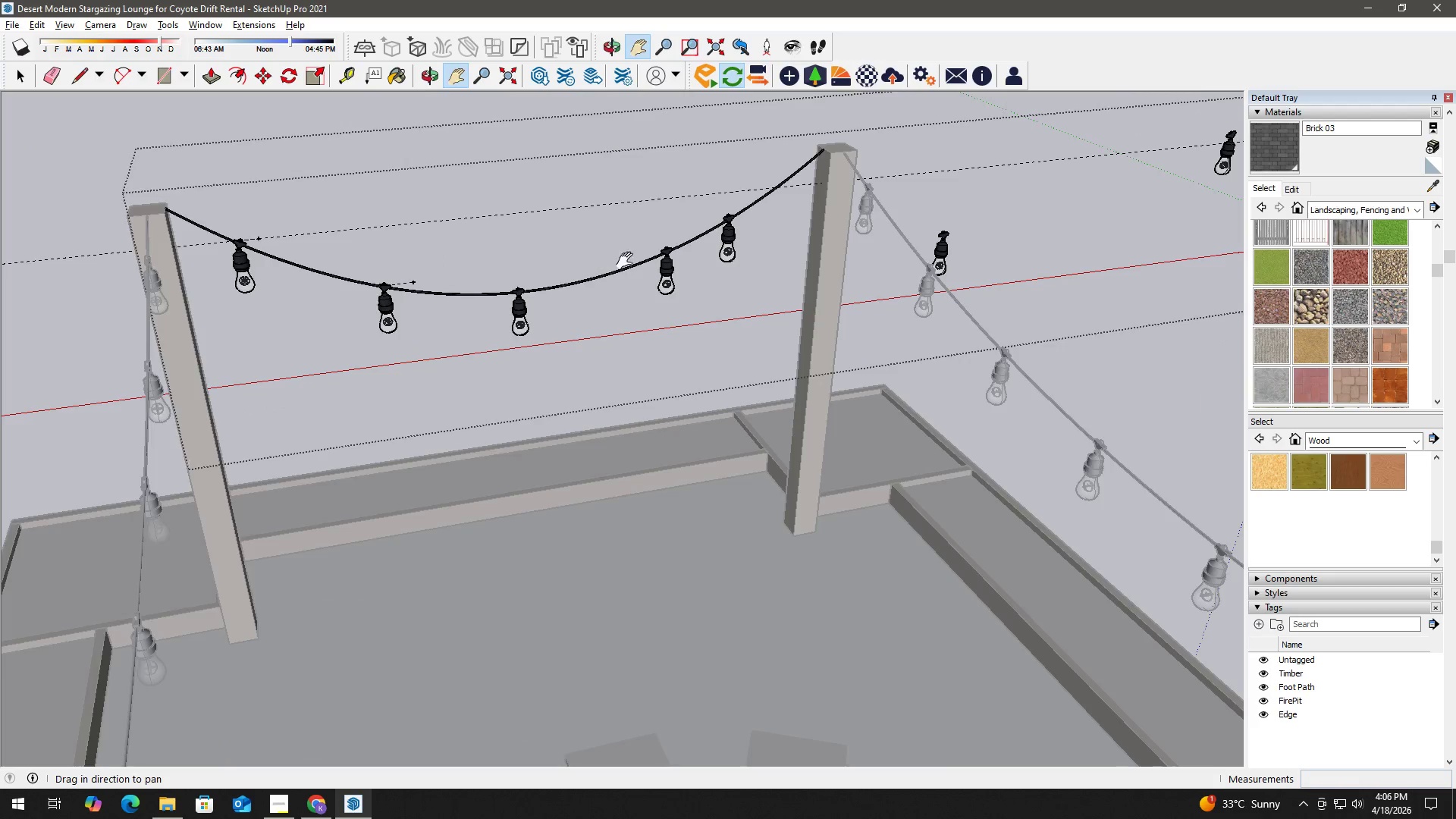 
scroll: coordinate [555, 236], scroll_direction: down, amount: 12.0
 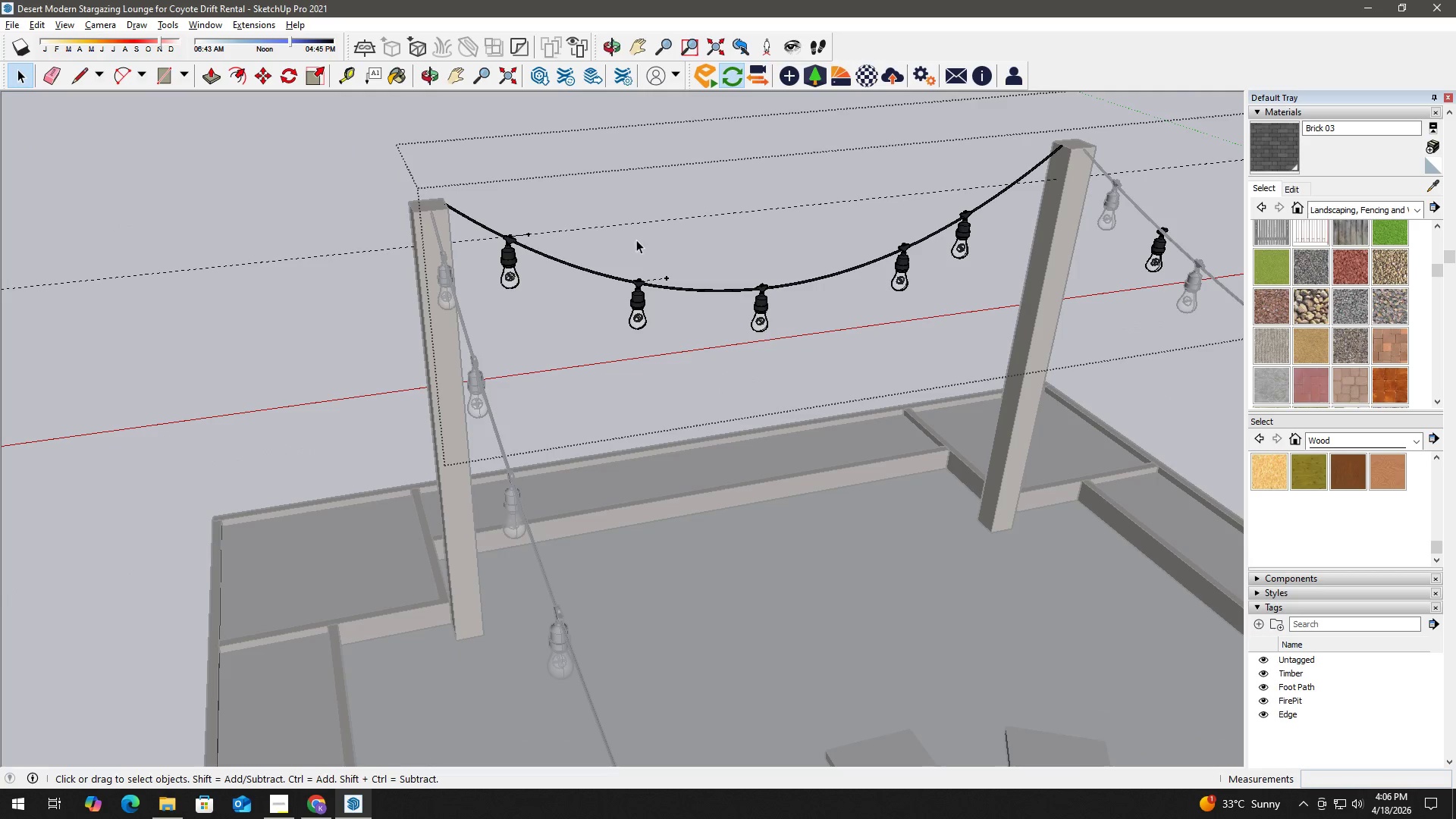 
key(Space)
 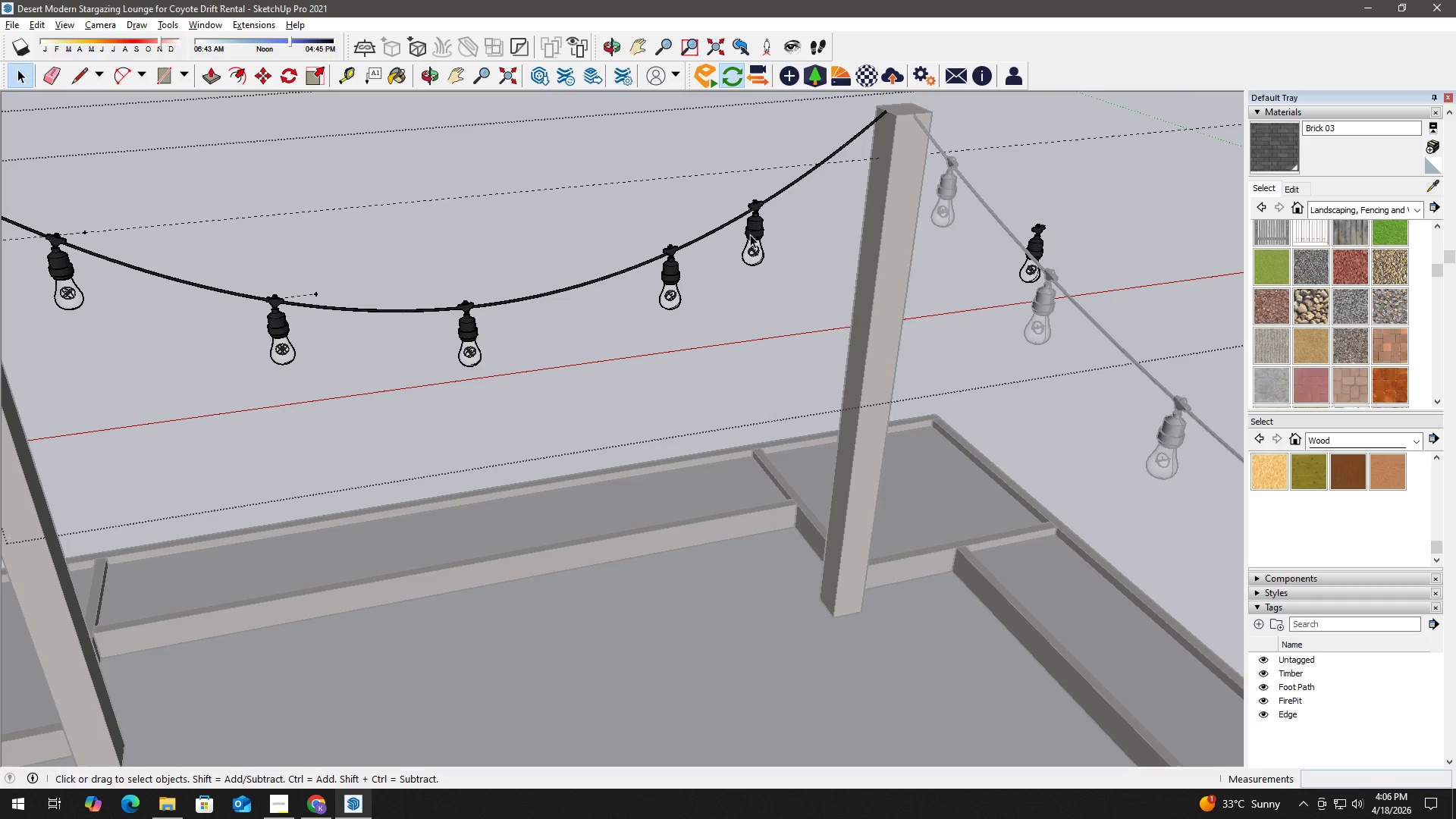 
scroll: coordinate [665, 247], scroll_direction: up, amount: 3.0
 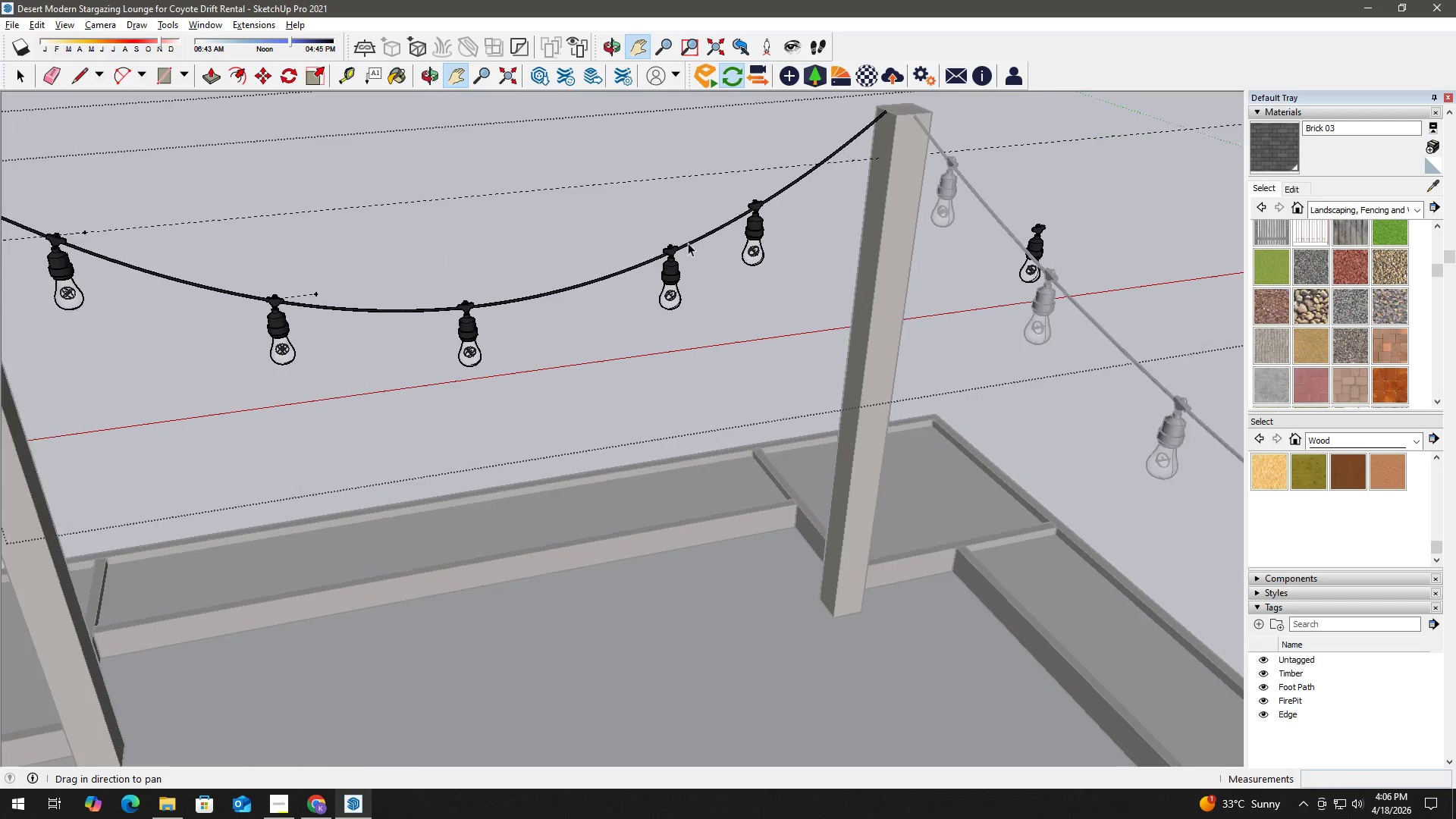 
left_click([754, 244])
 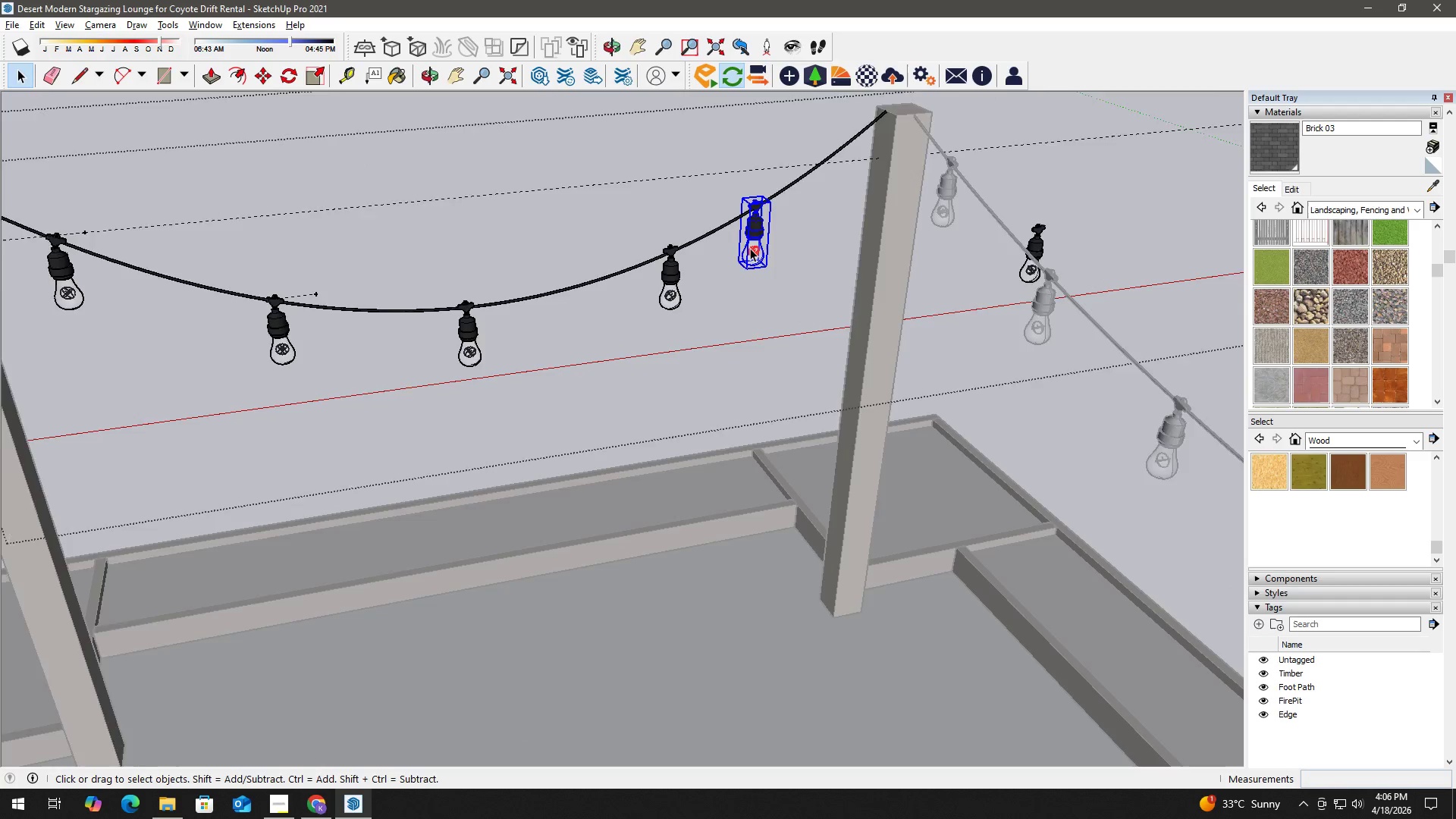 
key(Delete)
 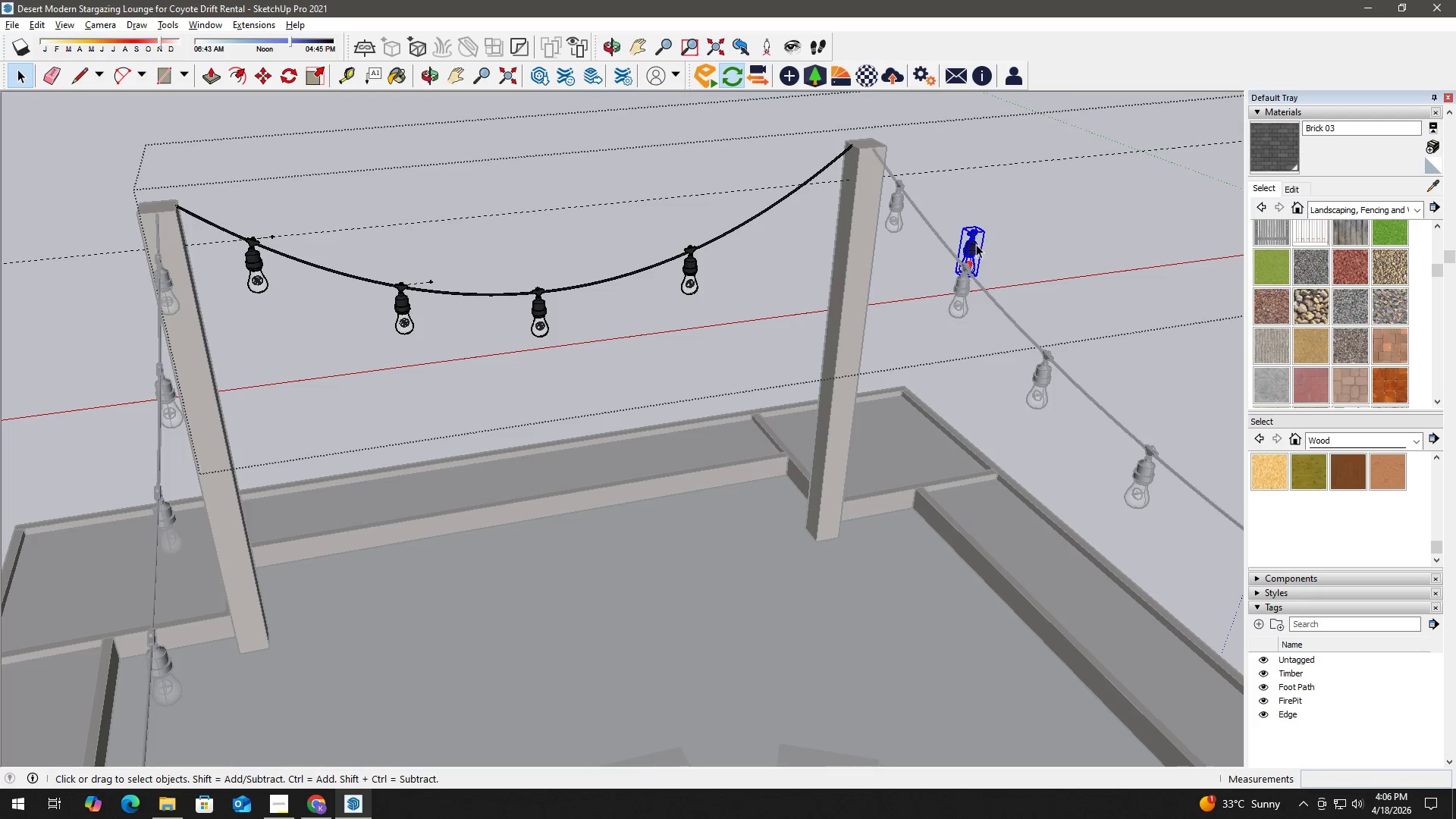 
scroll: coordinate [750, 248], scroll_direction: down, amount: 3.0
 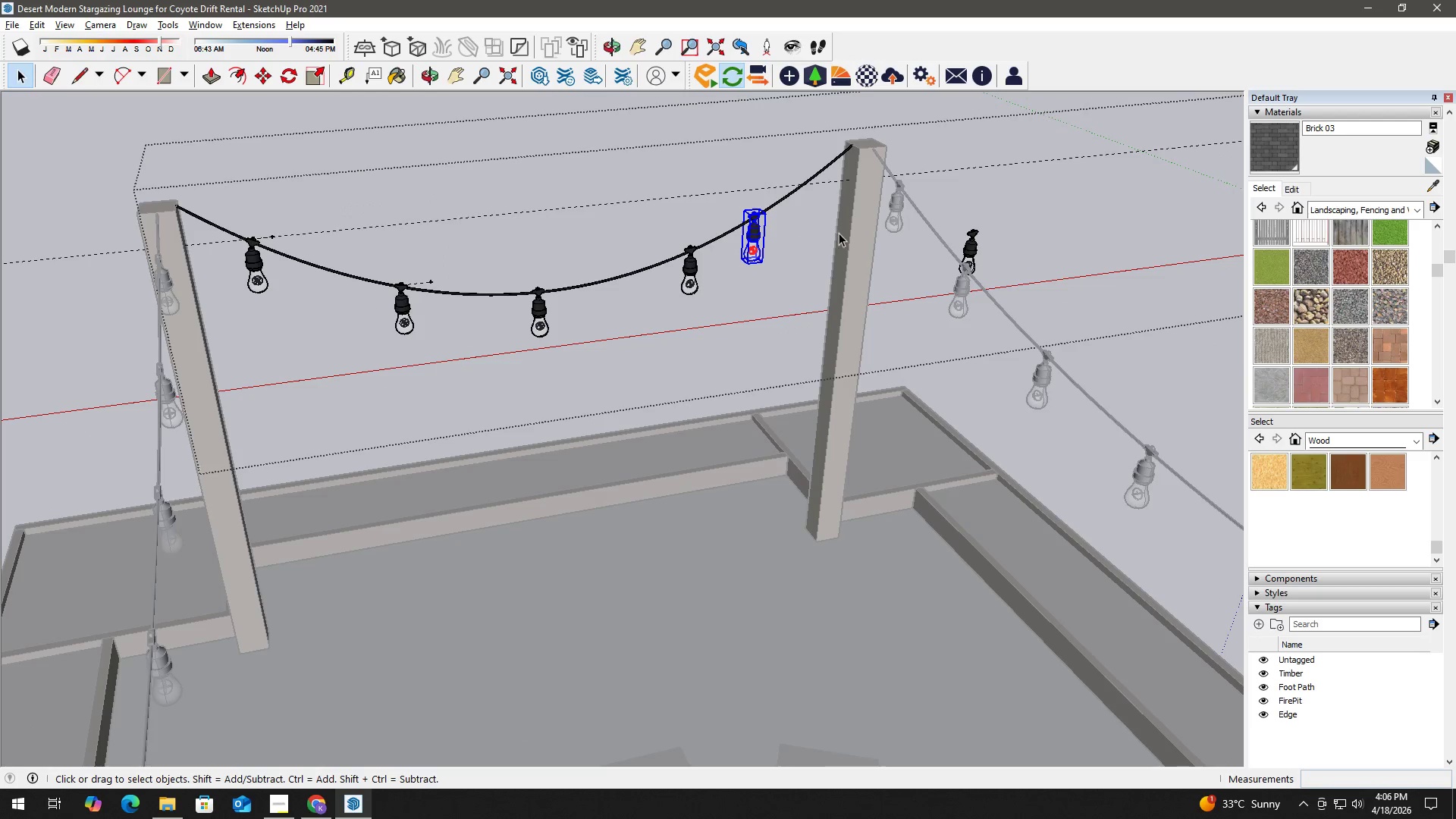 
key(Delete)
 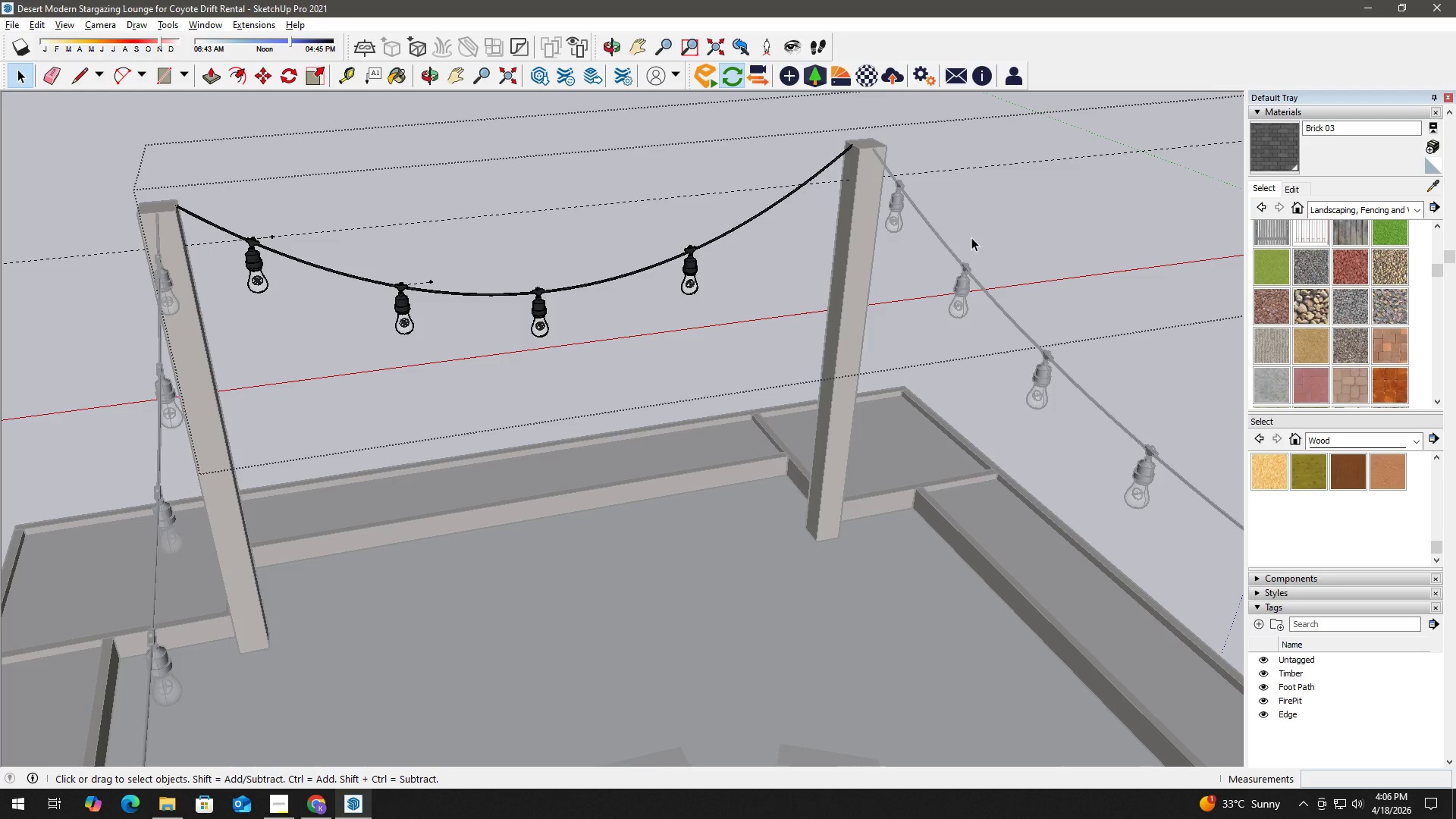 
key(H)
 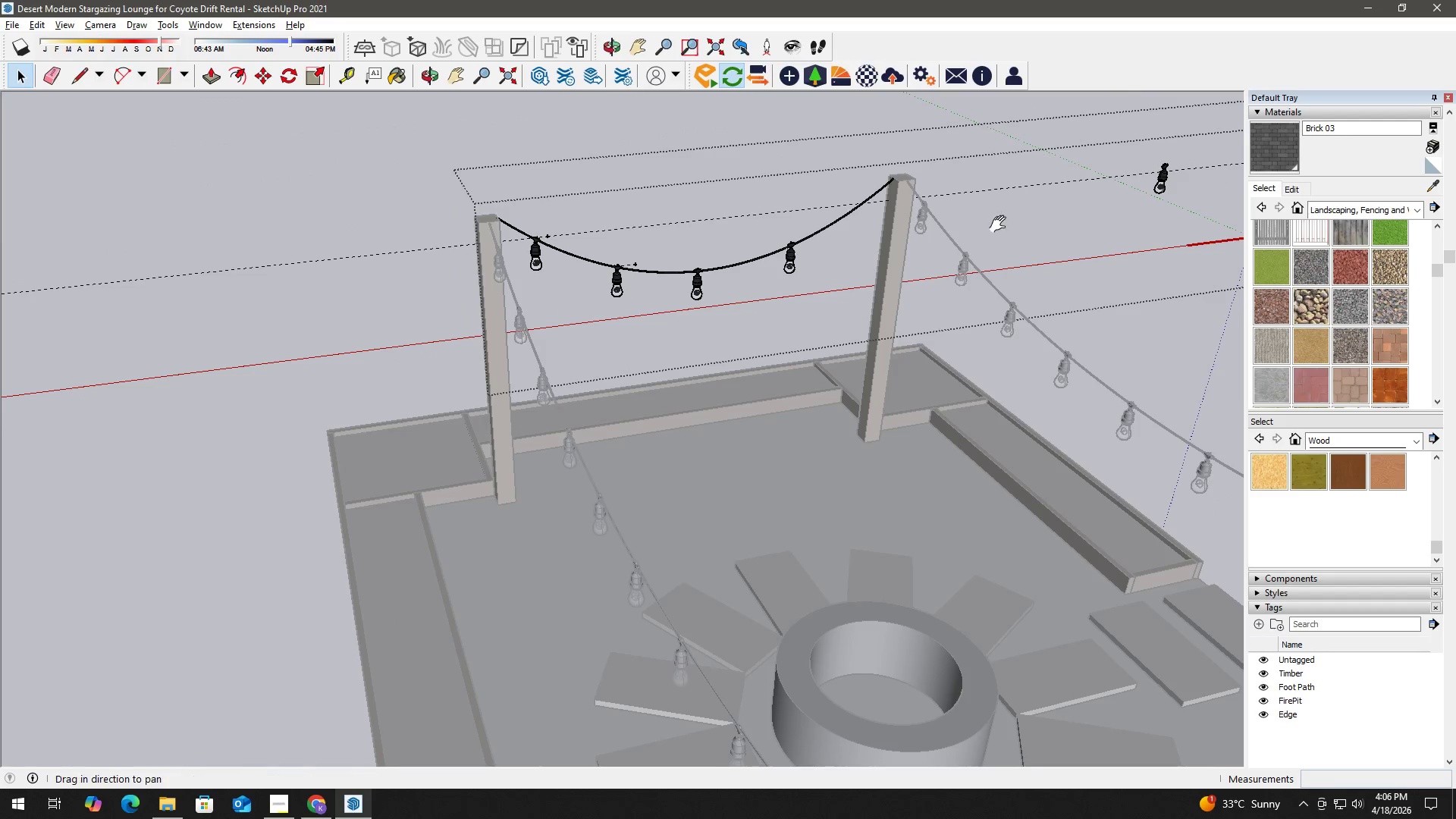 
left_click_drag(start_coordinate=[1006, 222], to_coordinate=[527, 251])
 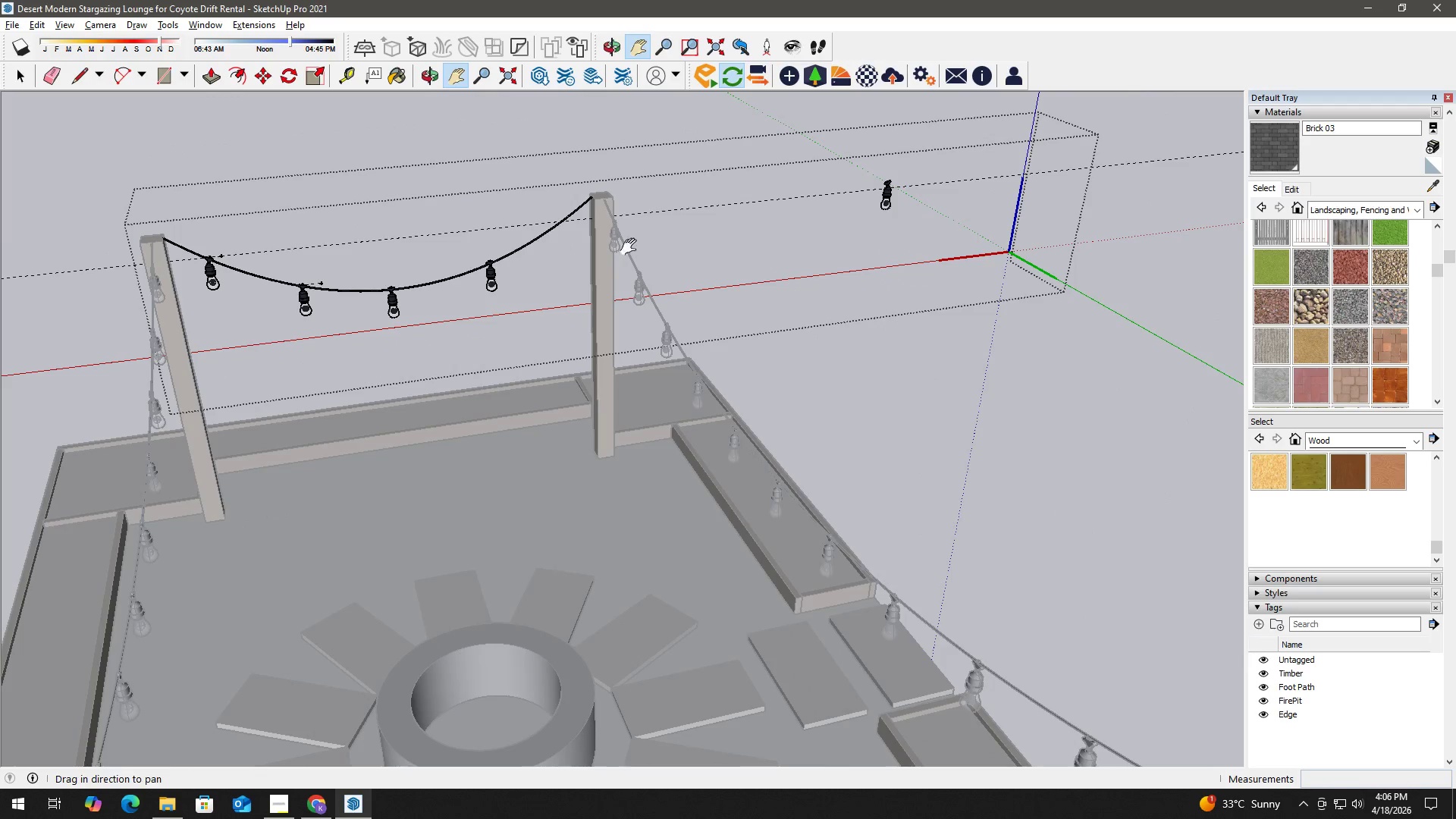 
scroll: coordinate [959, 237], scroll_direction: down, amount: 6.0
 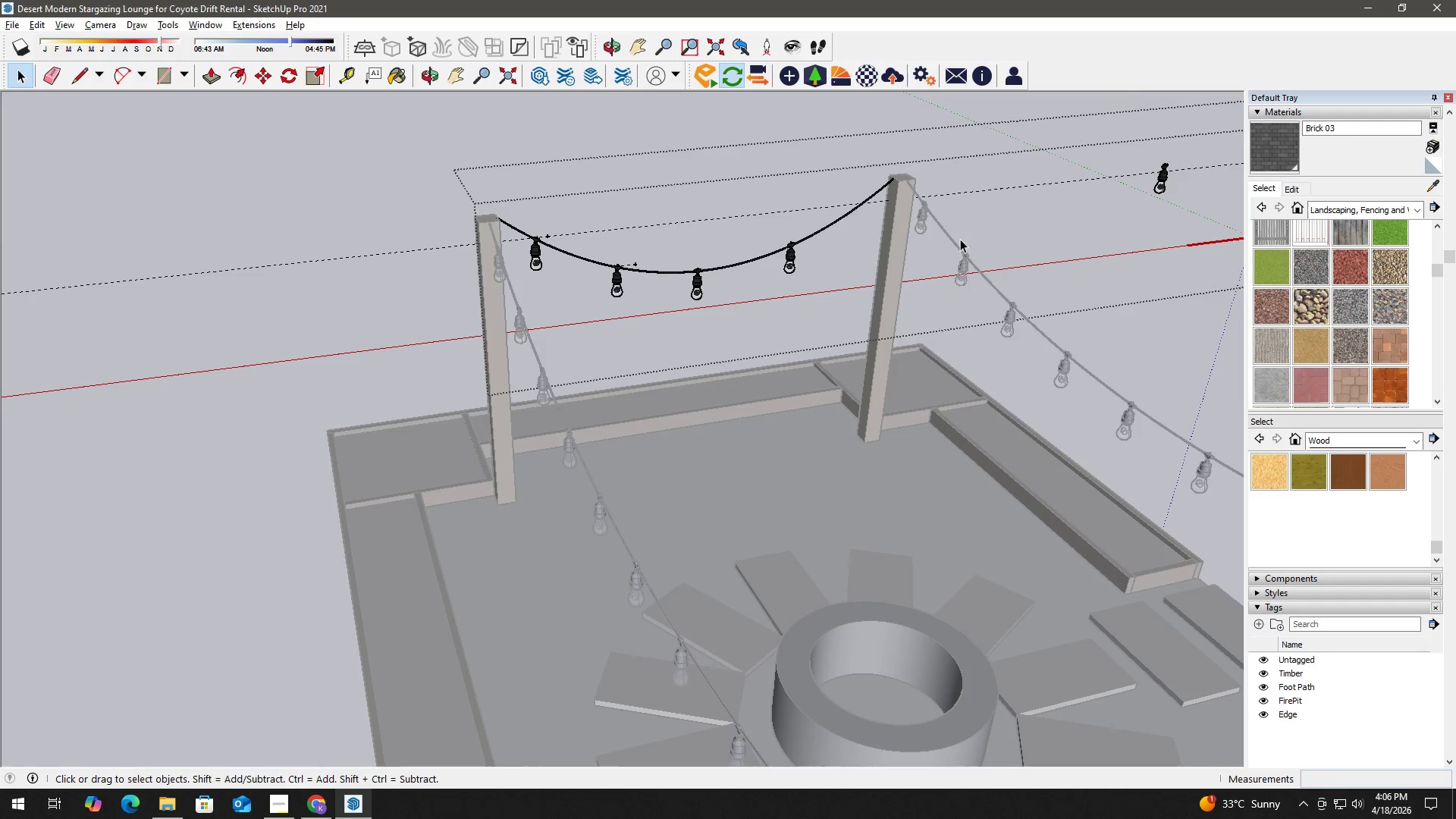 
key(Space)
 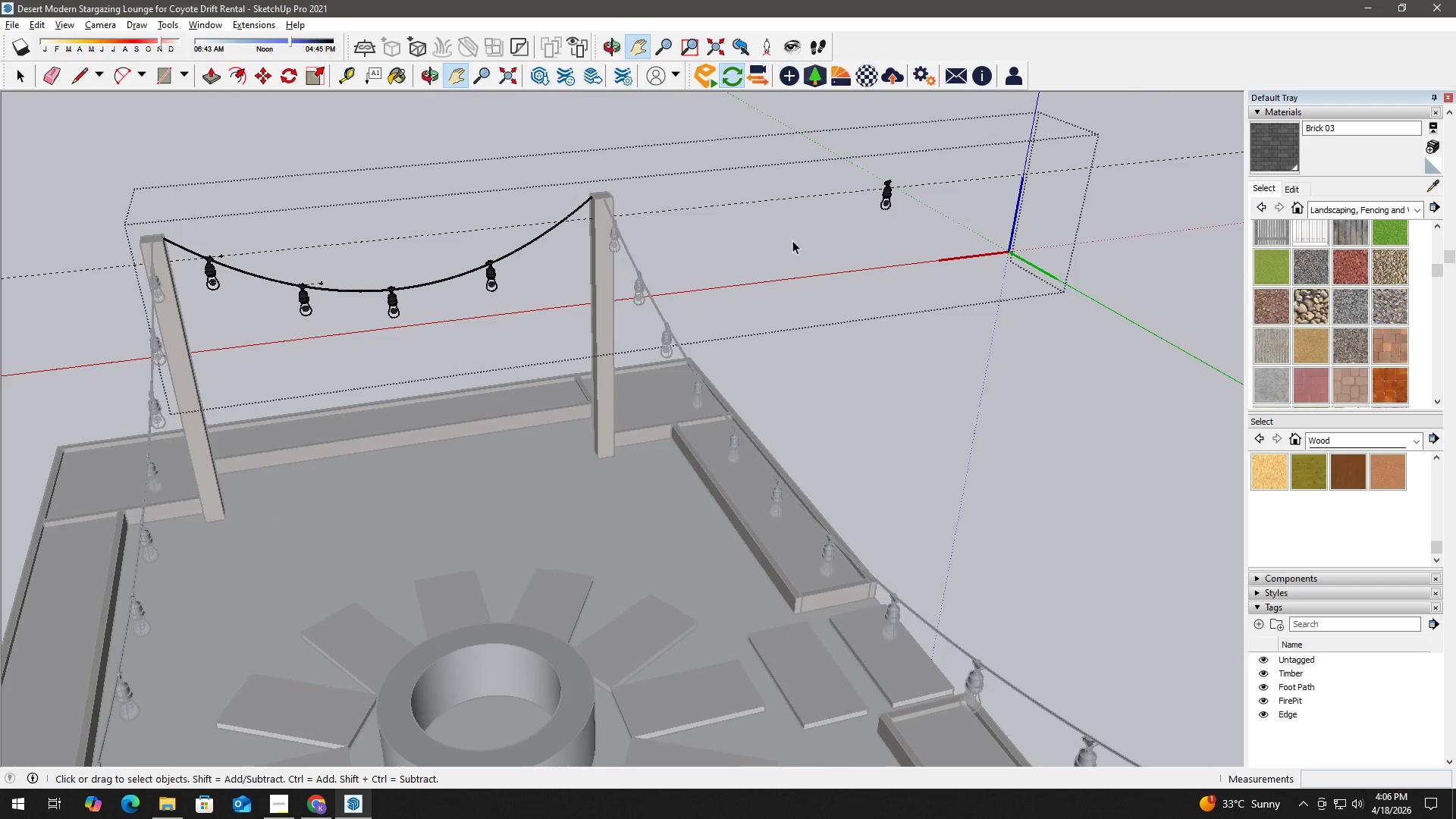 
left_click([896, 185])
 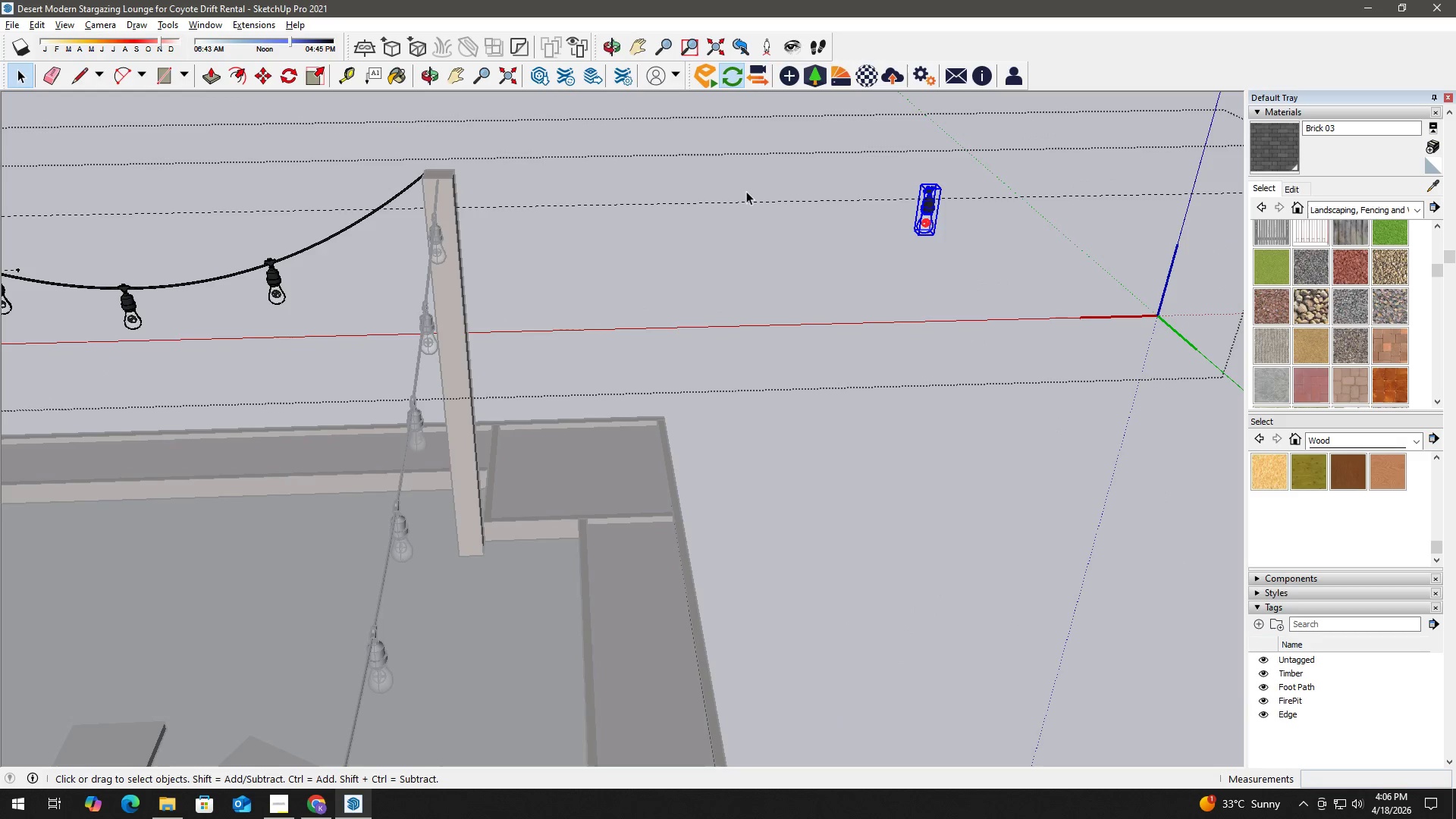 
scroll: coordinate [947, 202], scroll_direction: up, amount: 6.0
 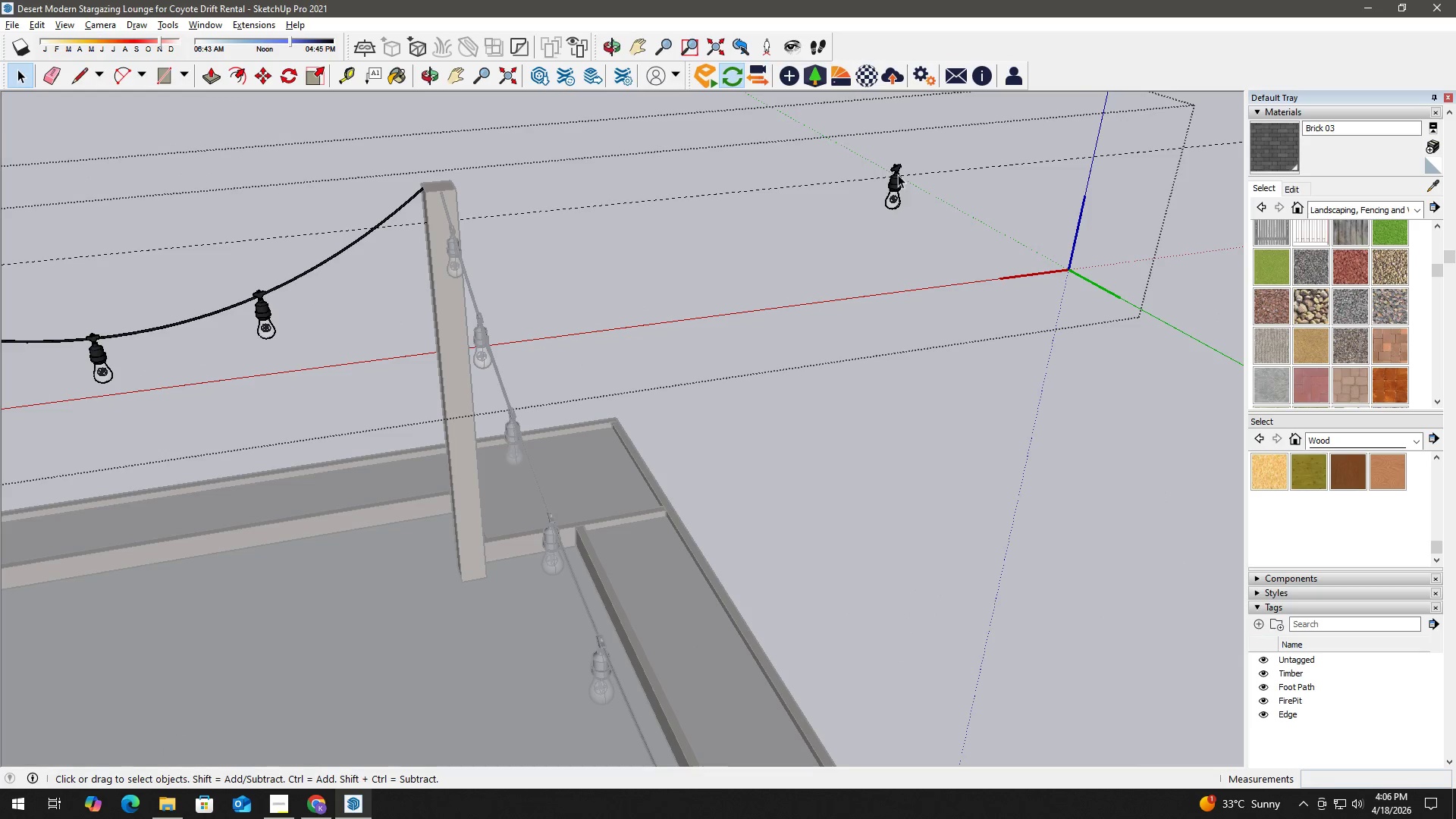 
key(N)
 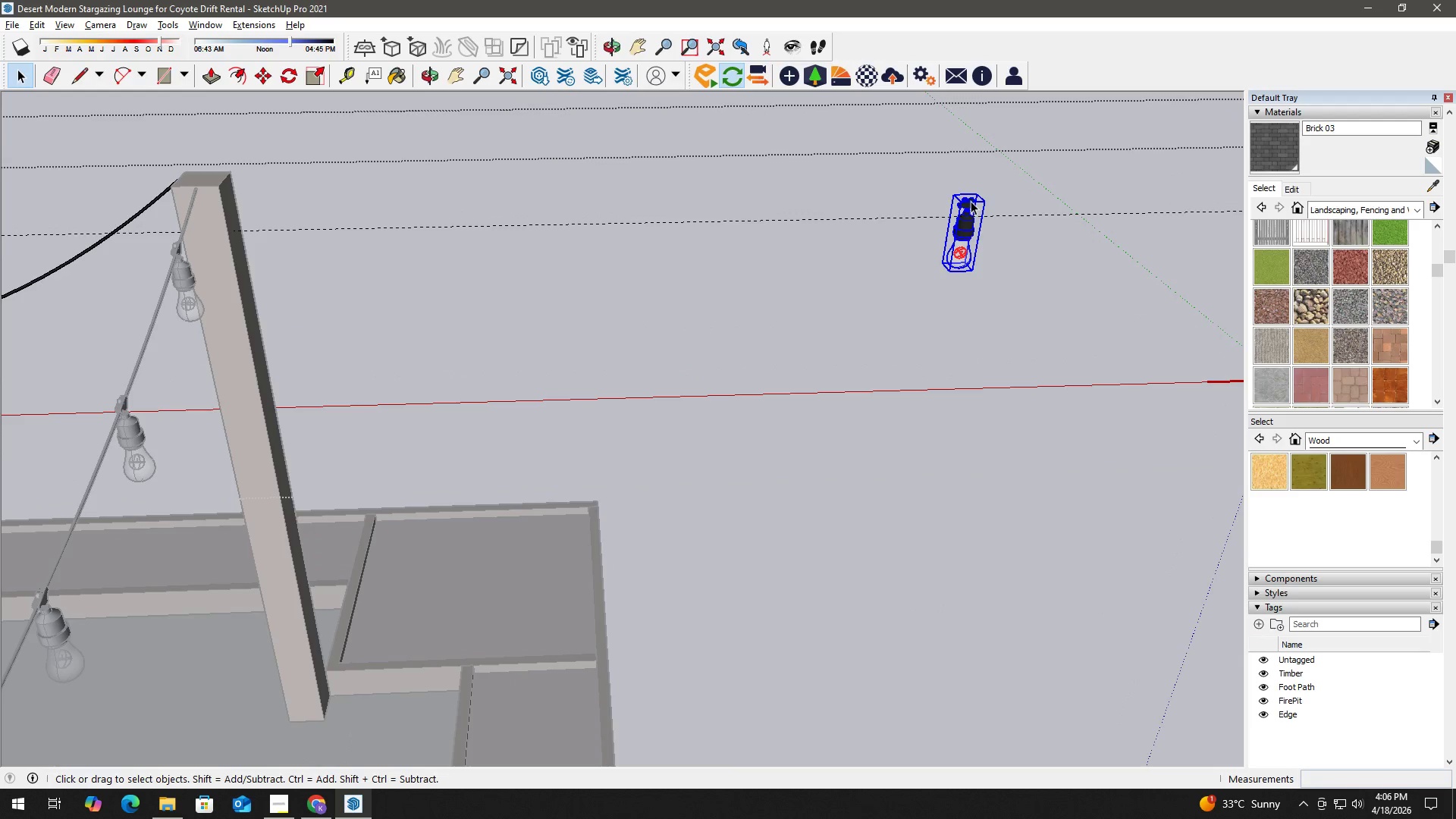 
scroll: coordinate [938, 169], scroll_direction: up, amount: 5.0
 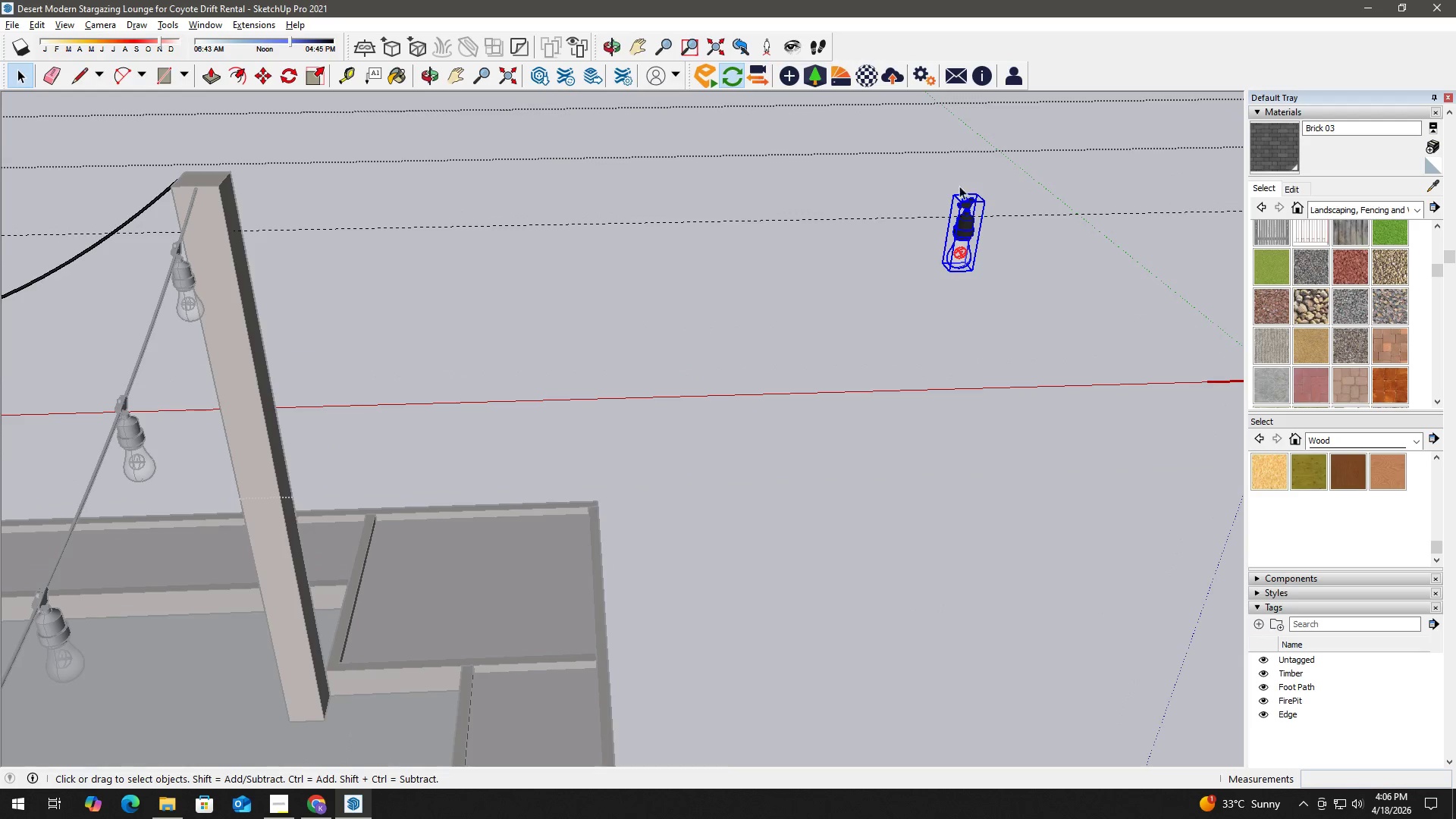 
key(N)
 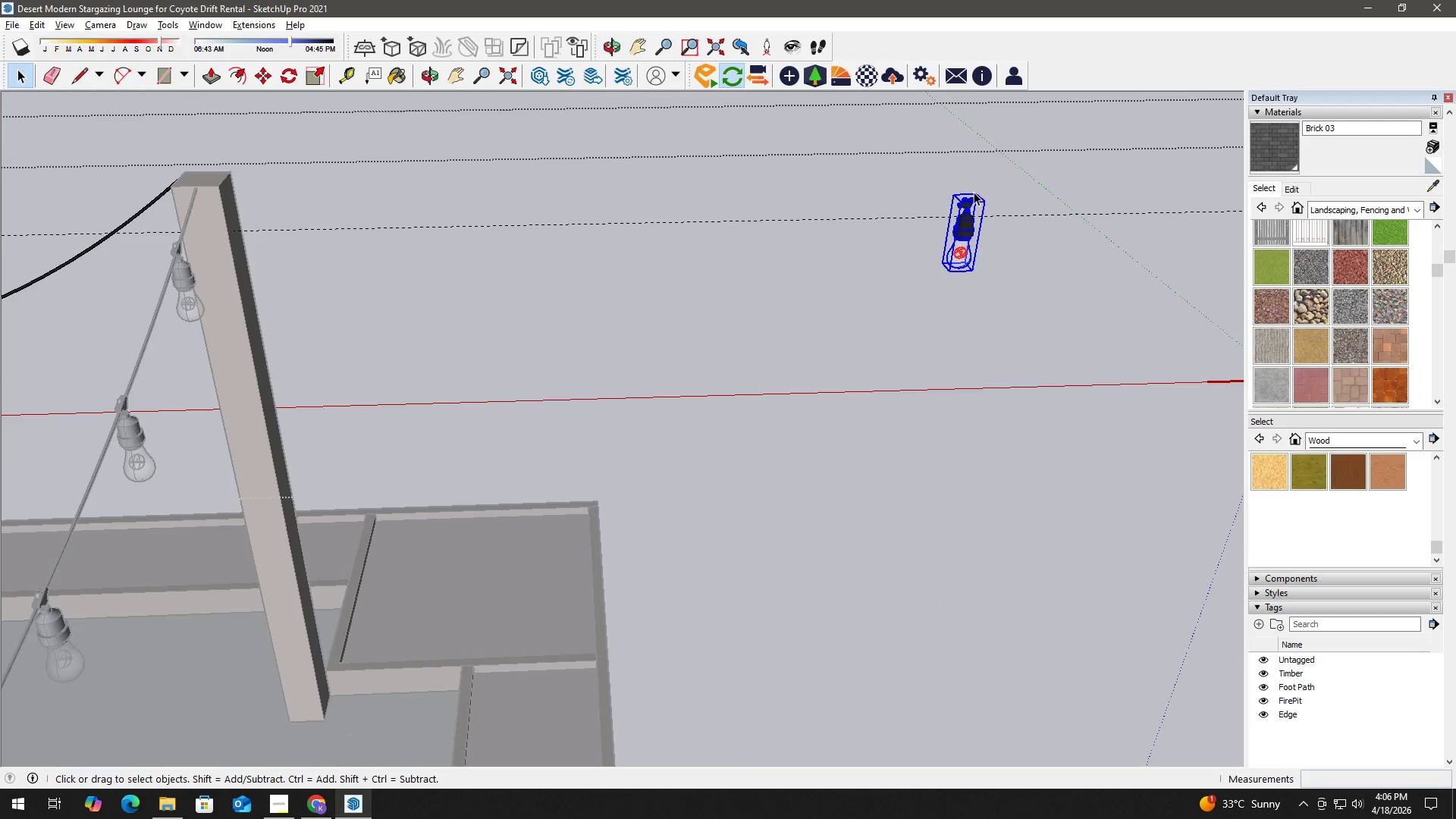 
key(M)
 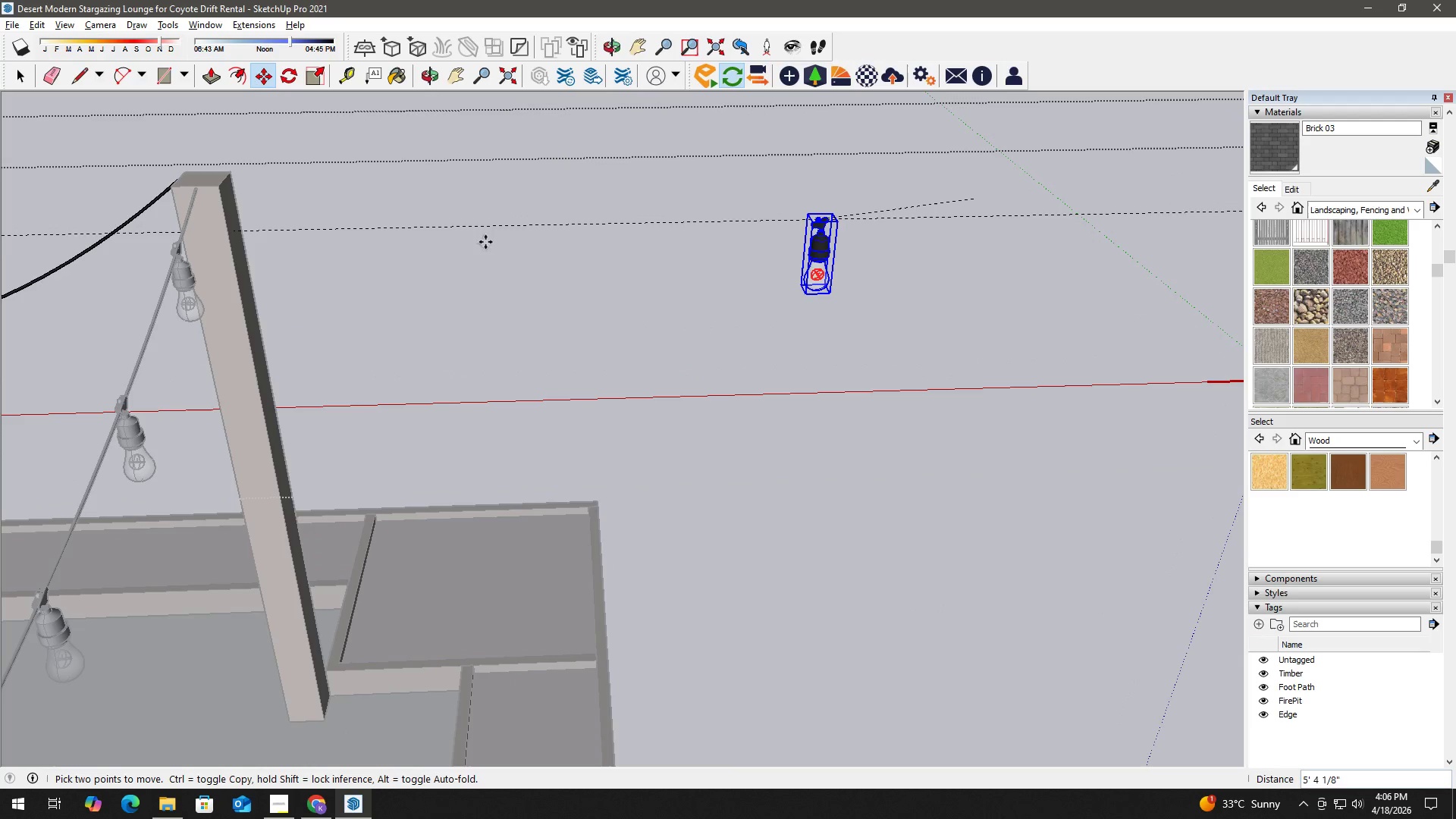 
key(Shift+ShiftLeft)
 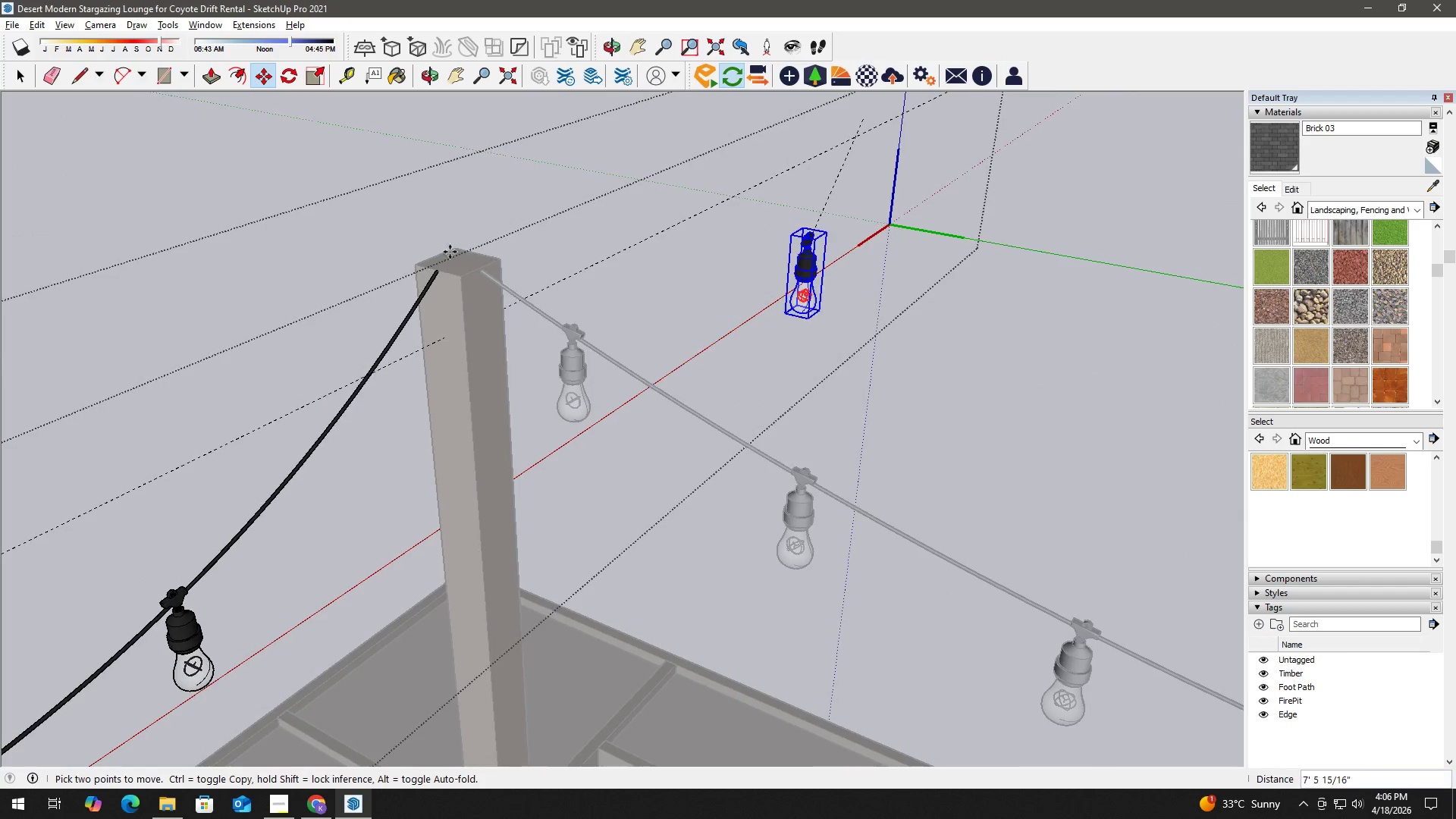 
scroll: coordinate [382, 390], scroll_direction: up, amount: 7.0
 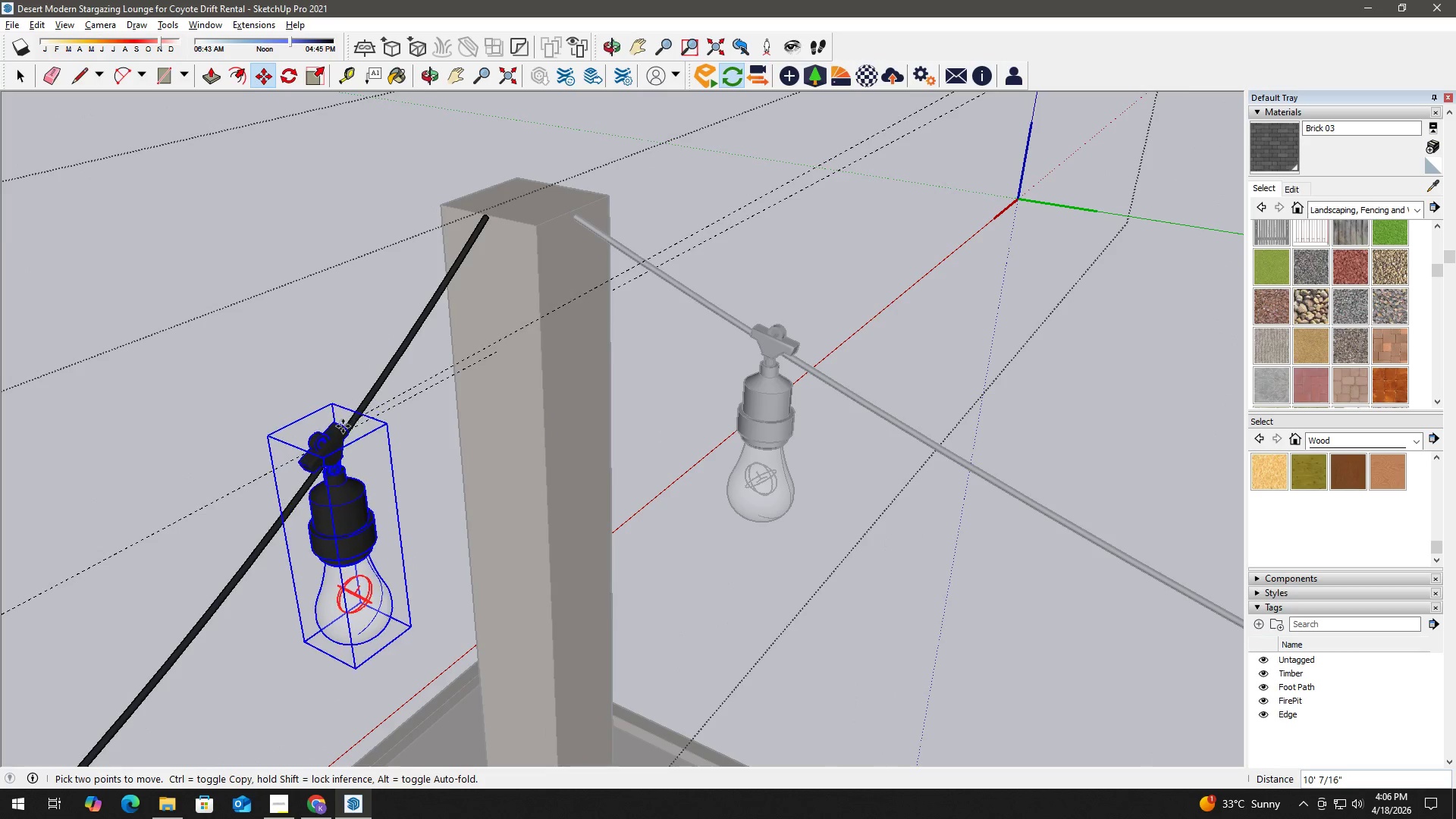 
left_click([343, 425])
 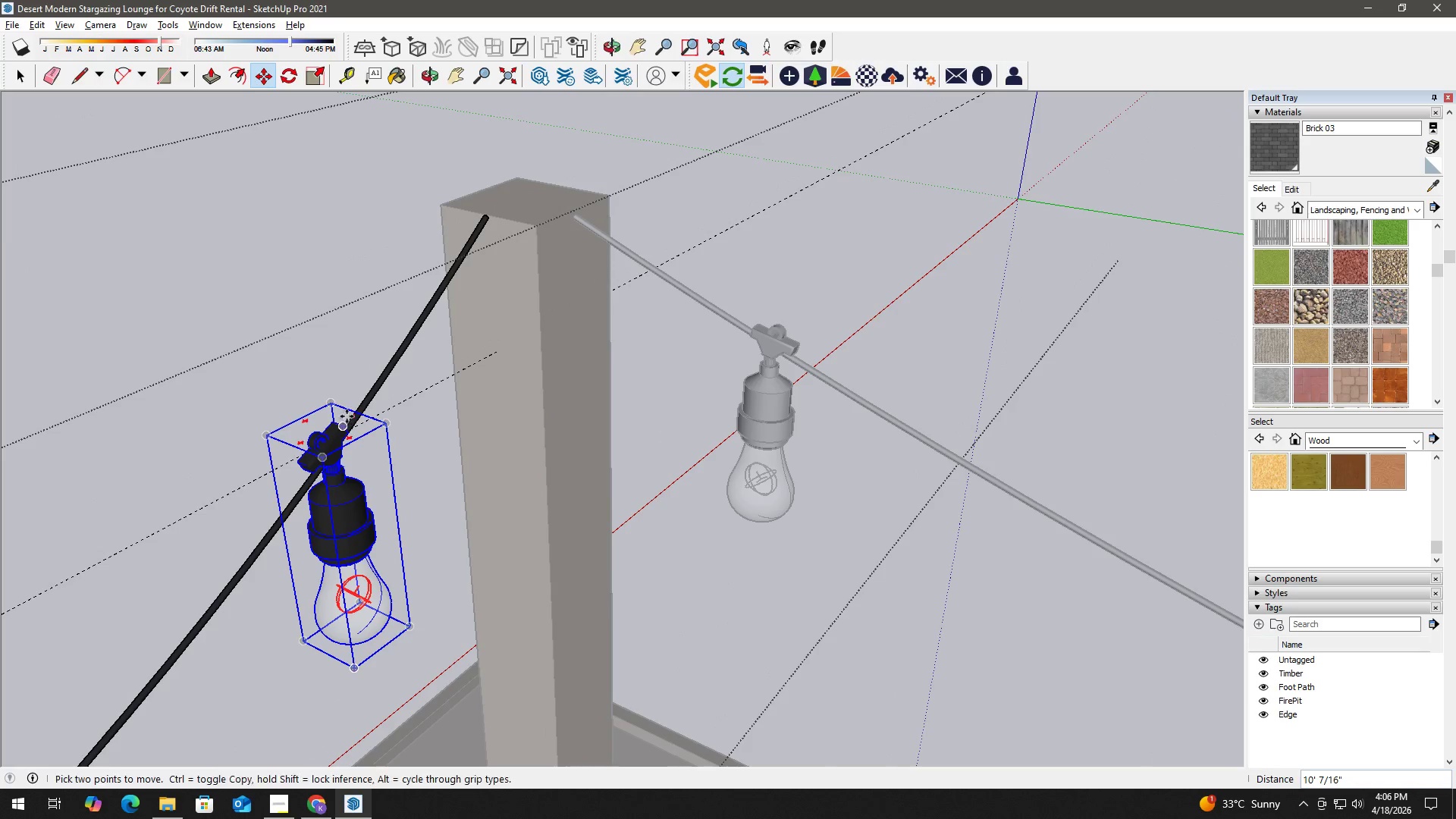 
key(Space)
 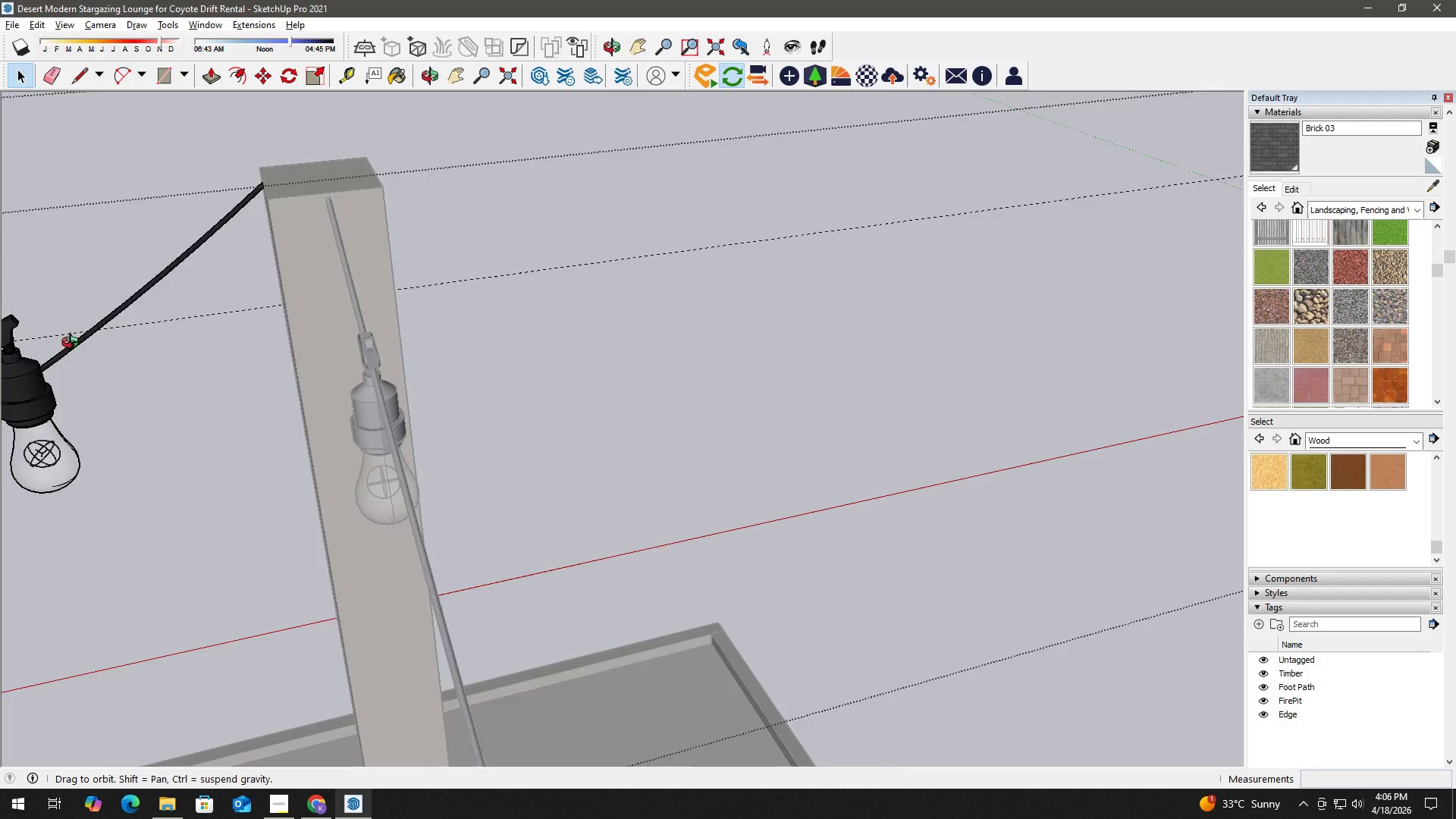 
key(H)
 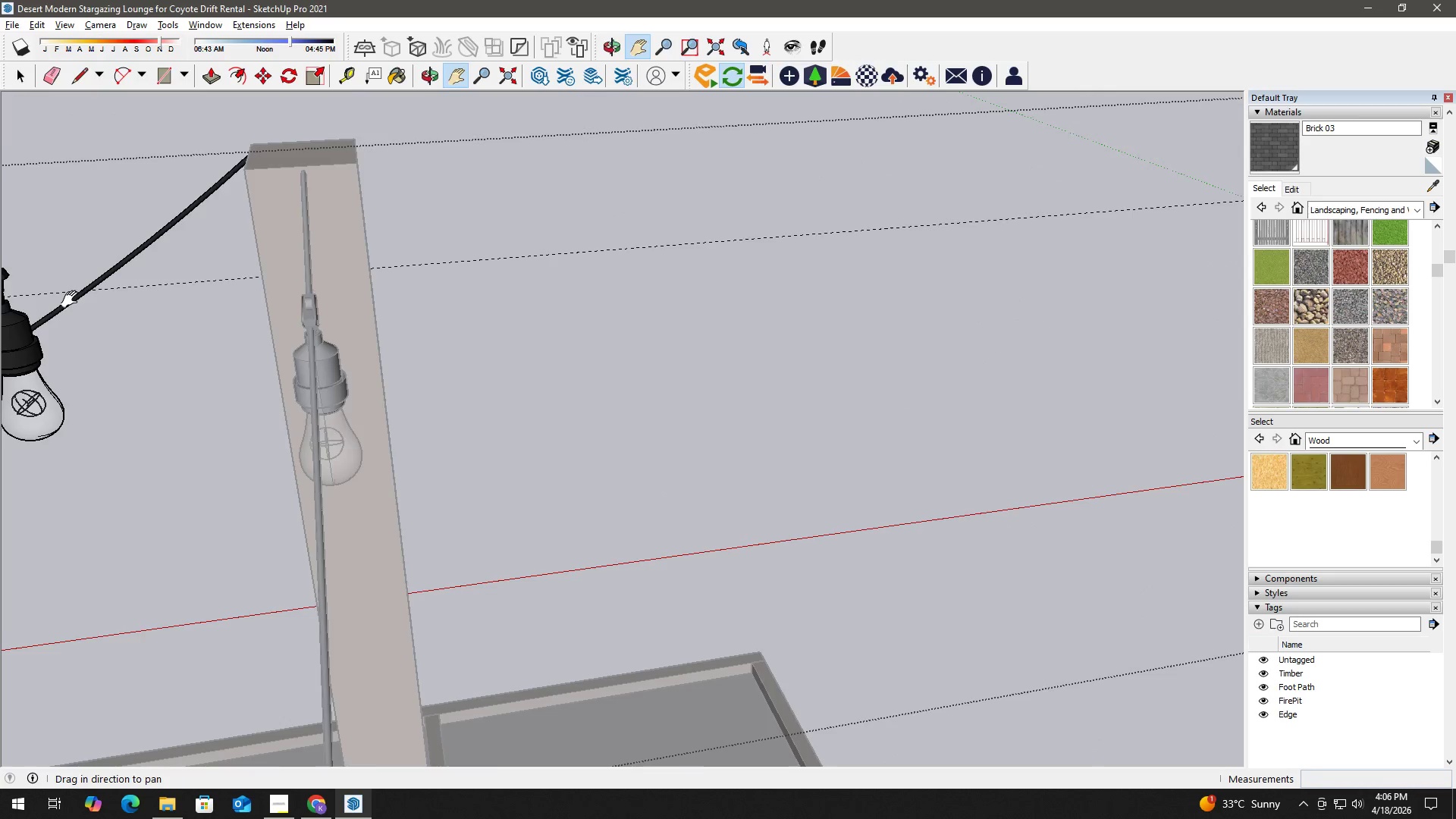 
left_click_drag(start_coordinate=[75, 300], to_coordinate=[283, 309])
 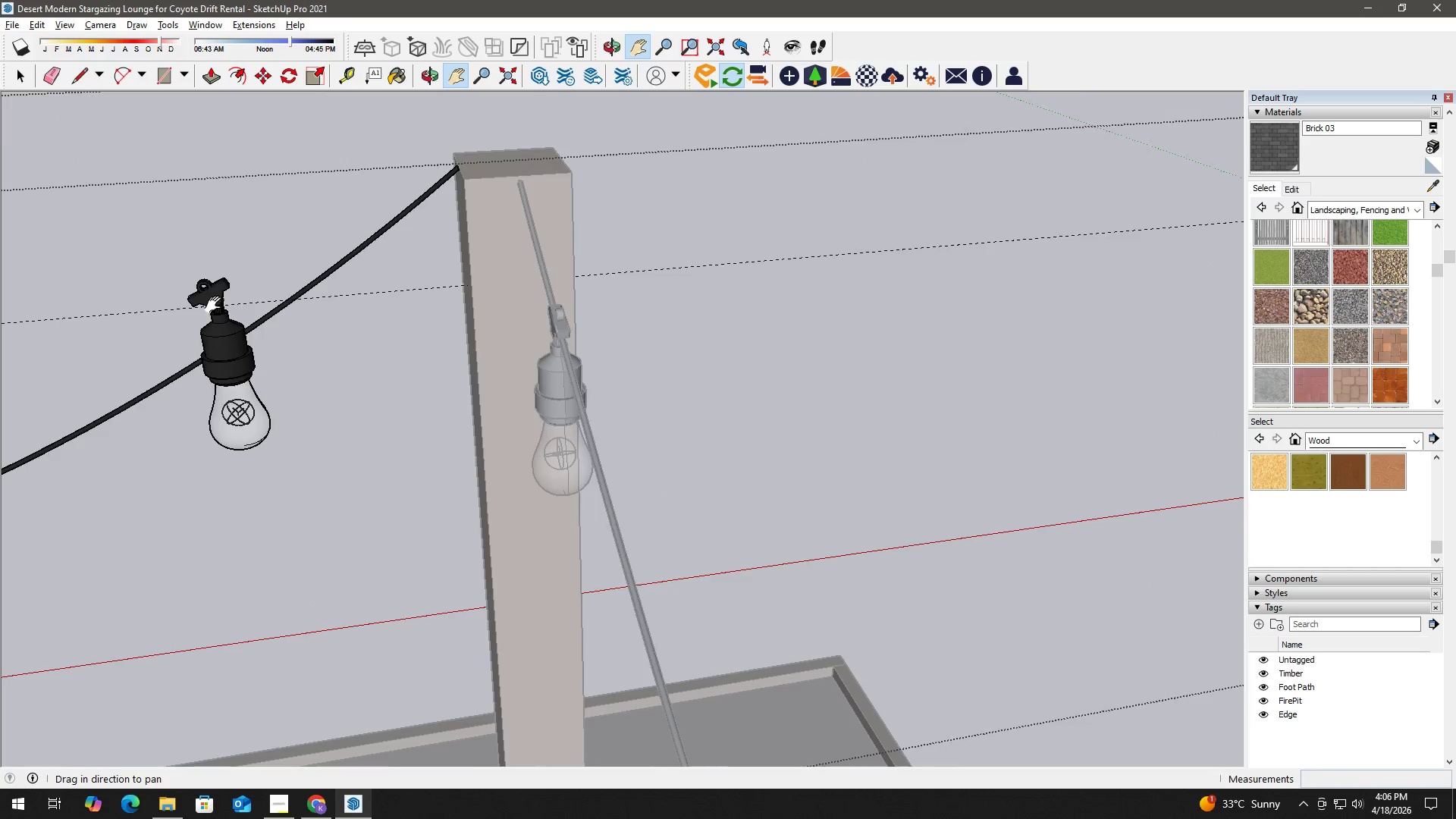 
key(Space)
 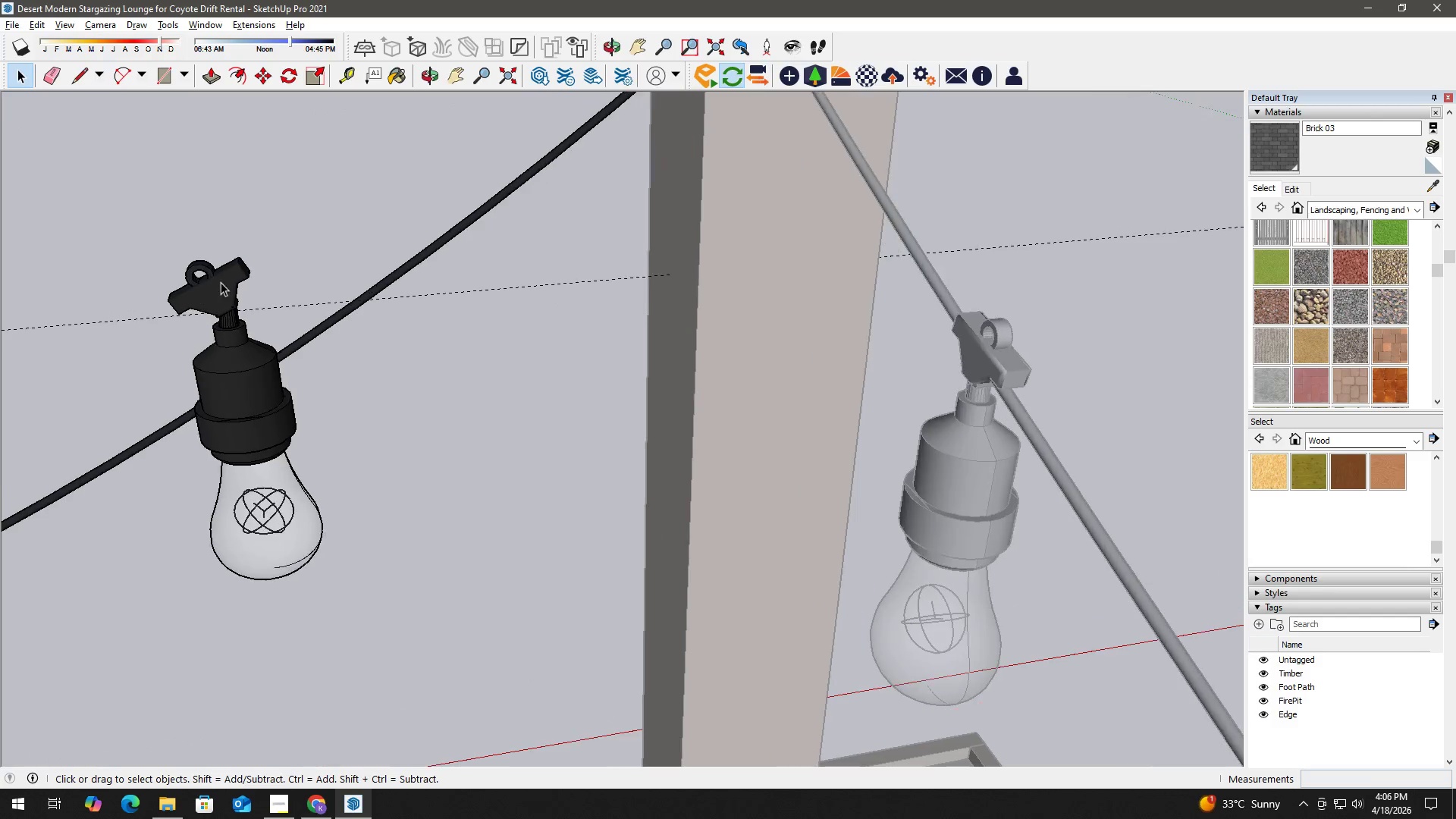 
left_click([237, 284])
 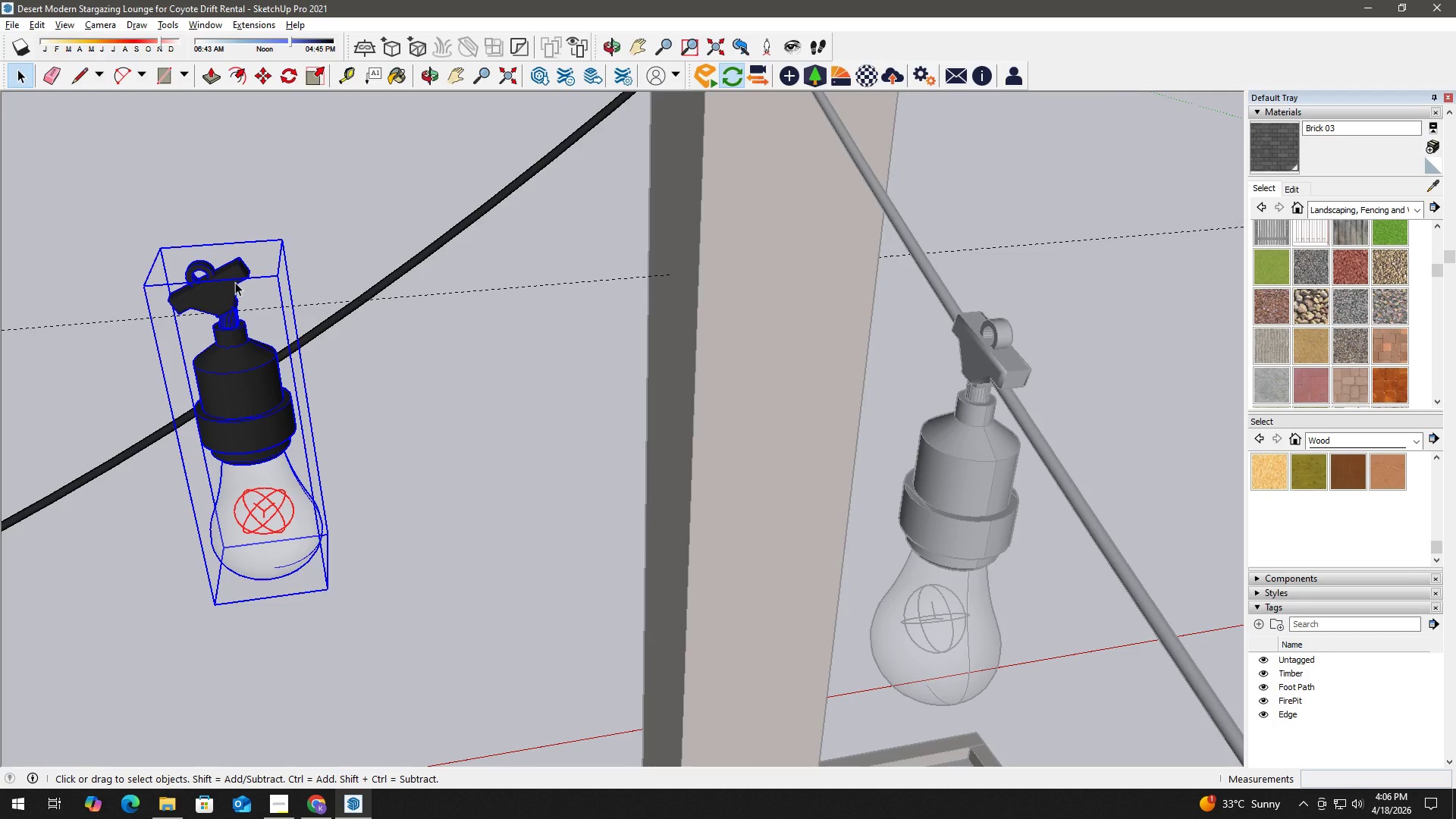 
scroll: coordinate [195, 287], scroll_direction: up, amount: 7.0
 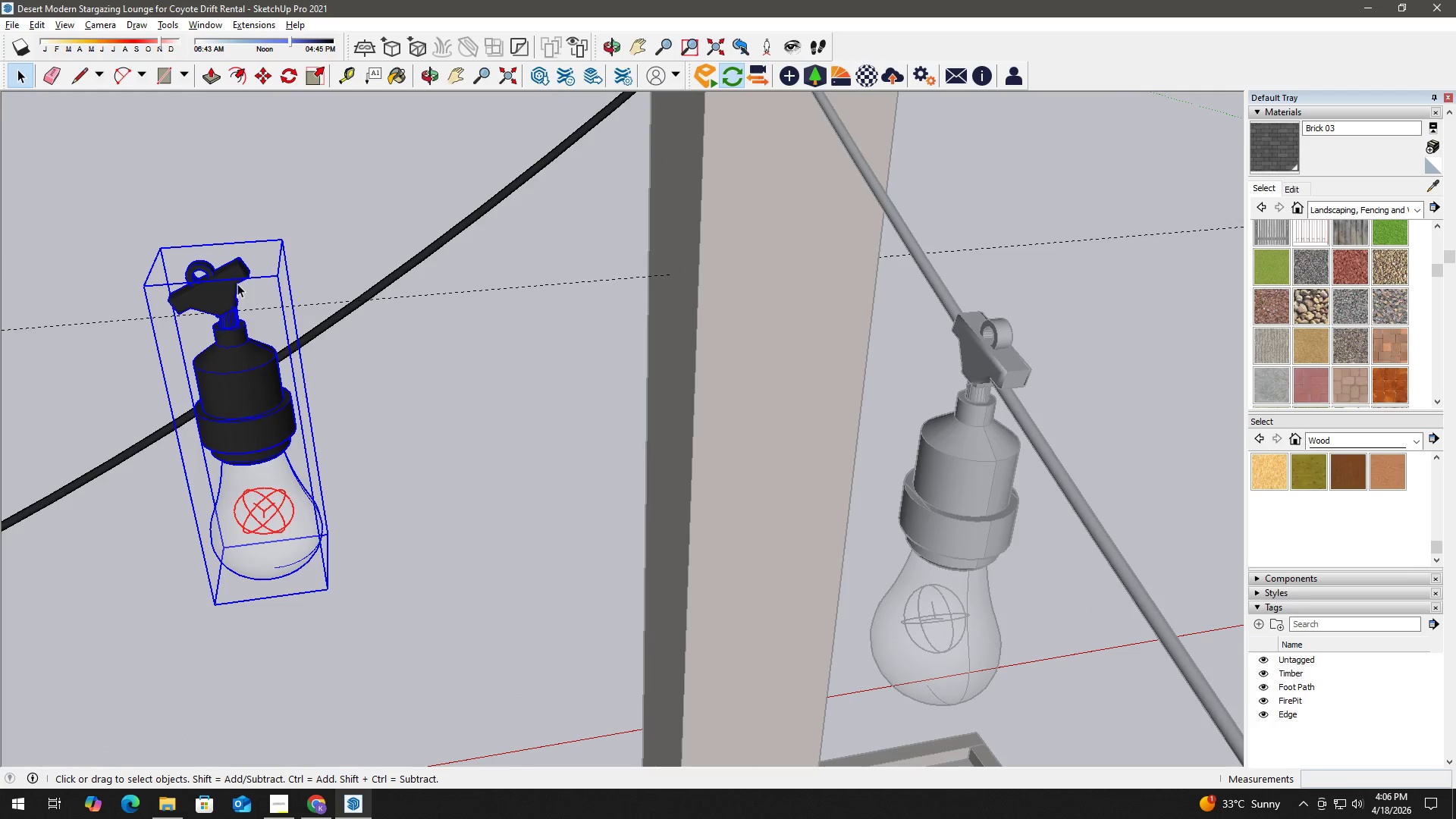 
wait(10.63)
 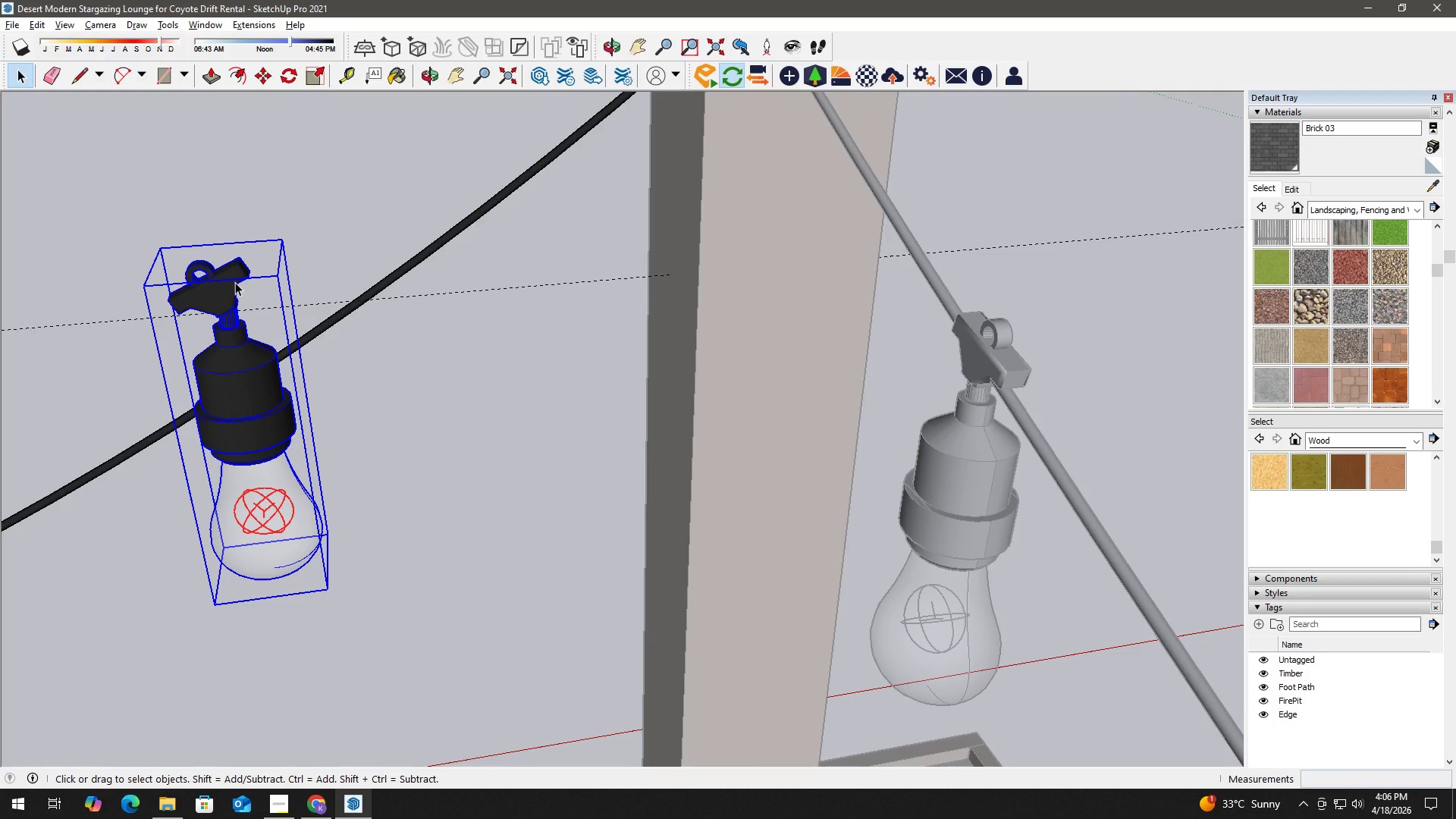 
key(M)
 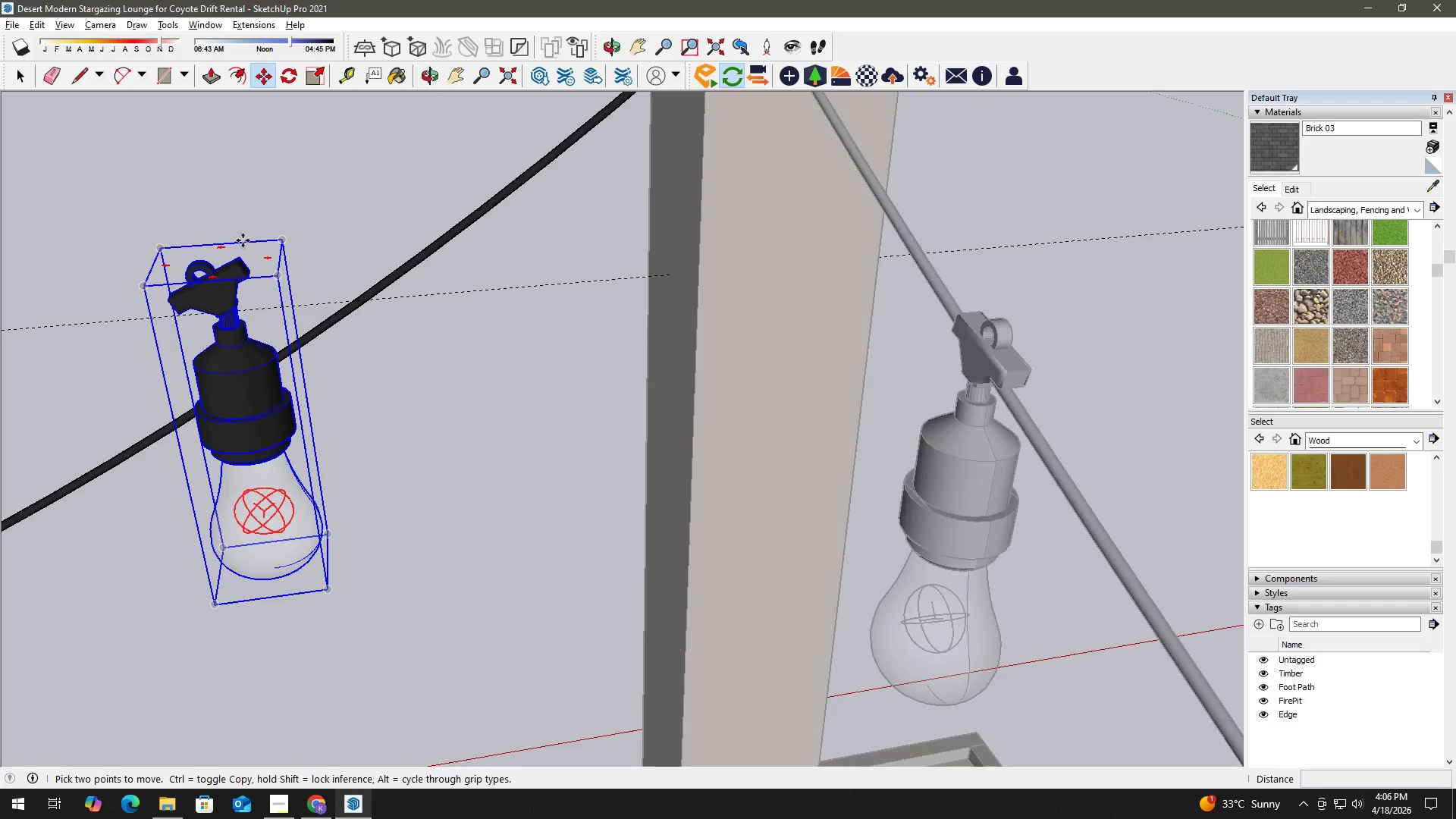 
scroll: coordinate [237, 297], scroll_direction: up, amount: 7.0
 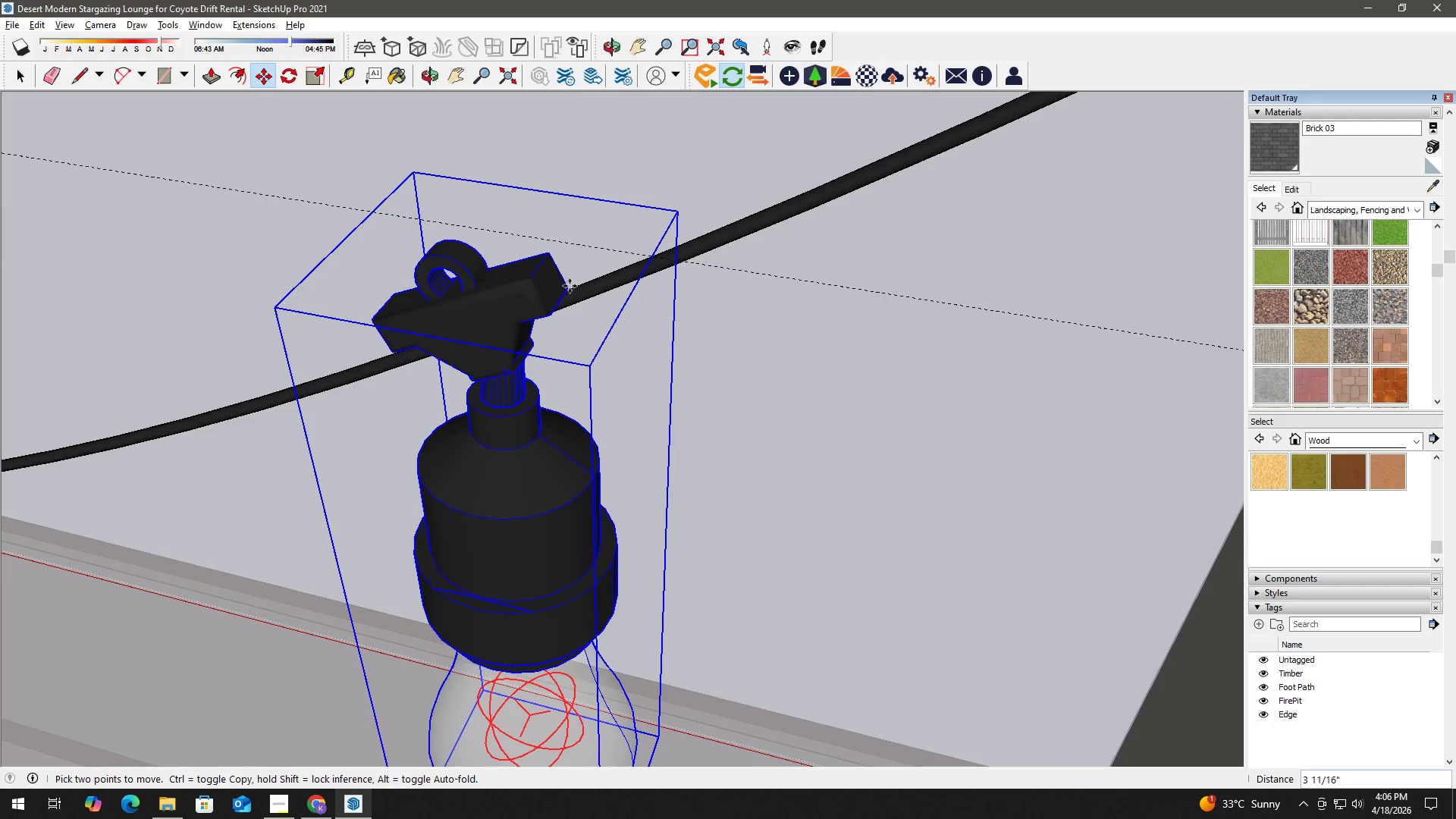 
left_click([657, 249])
 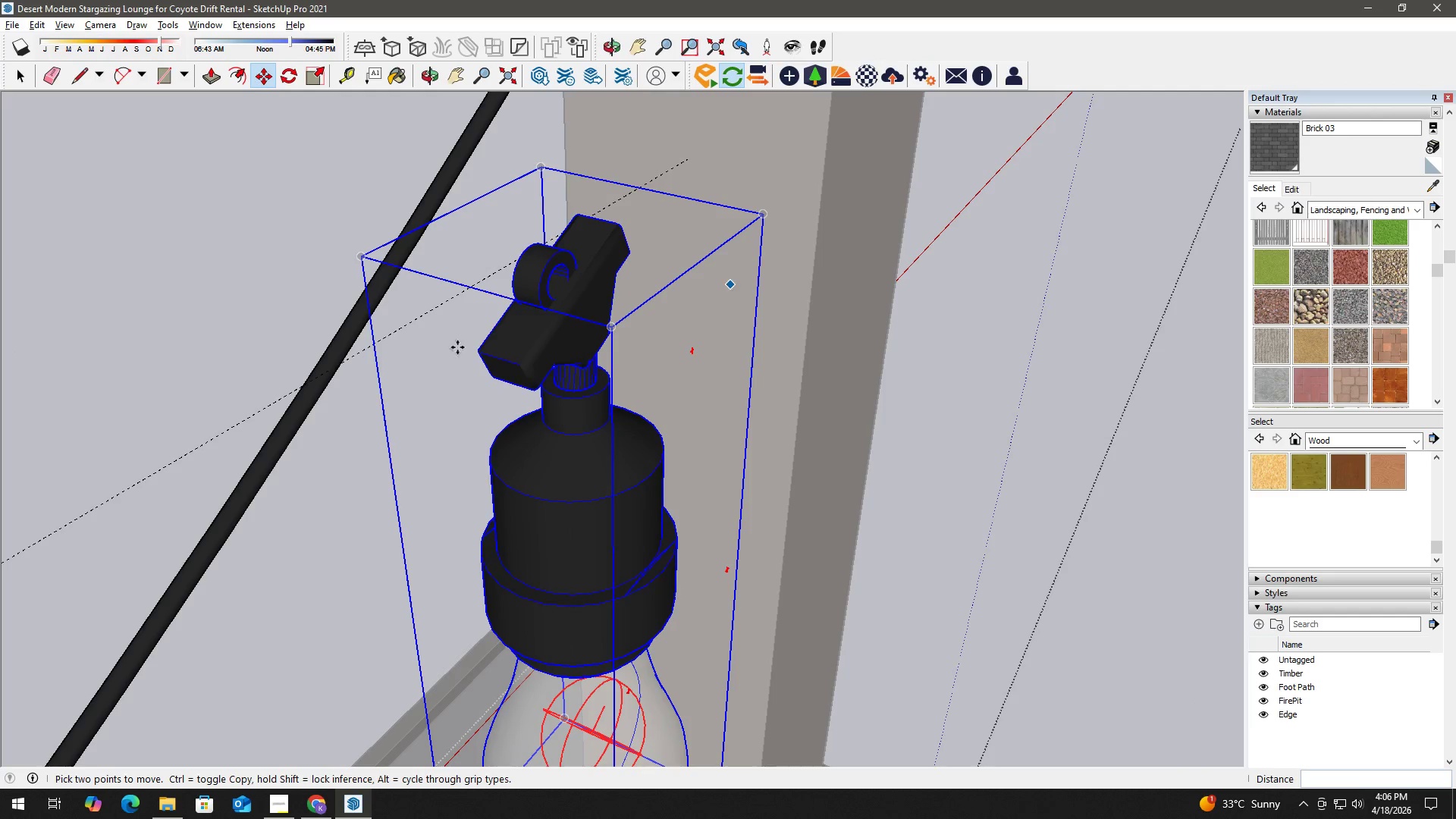 
left_click_drag(start_coordinate=[519, 361], to_coordinate=[507, 362])
 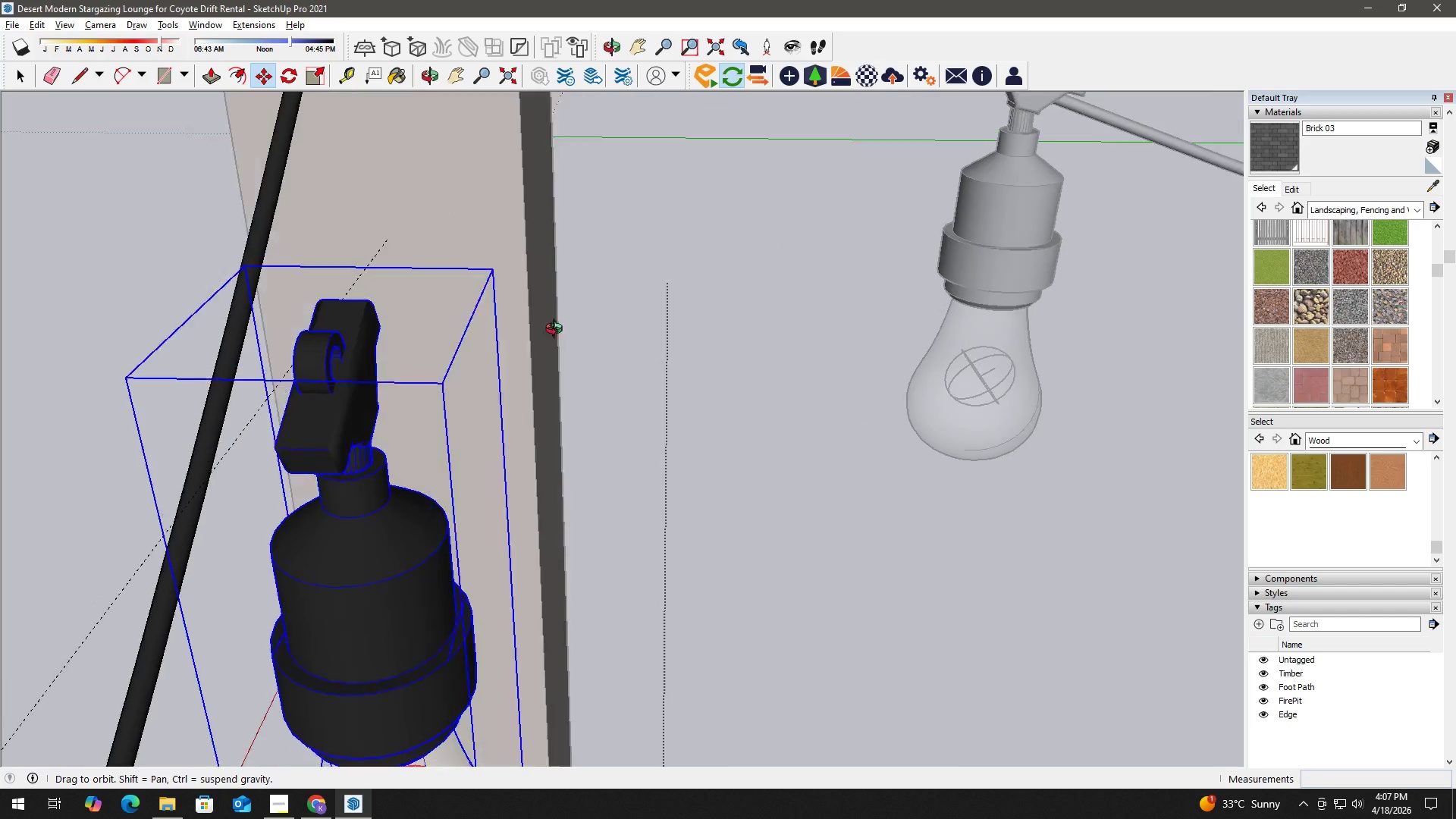 
scroll: coordinate [222, 438], scroll_direction: down, amount: 3.0
 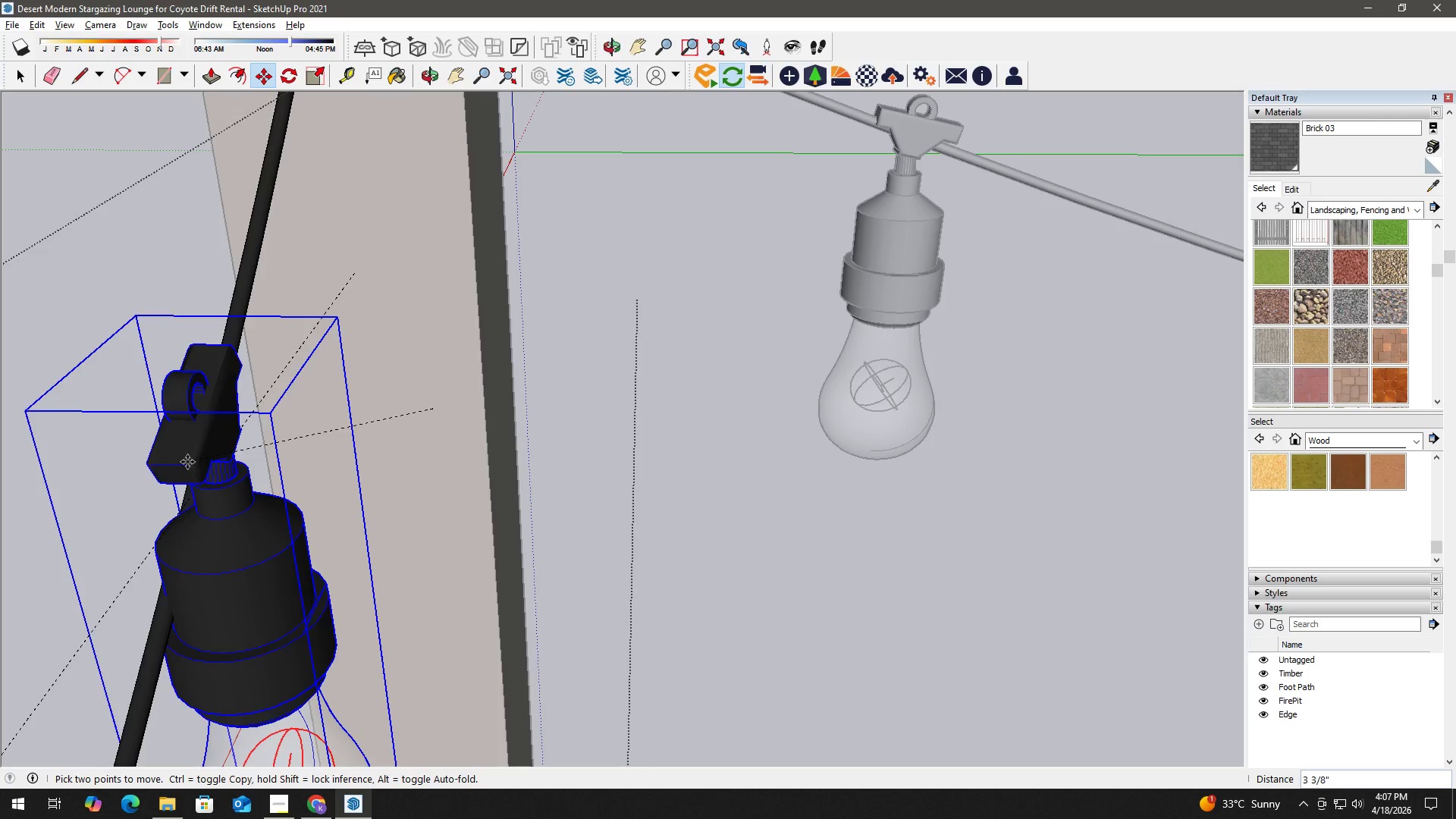 
left_click([164, 465])
 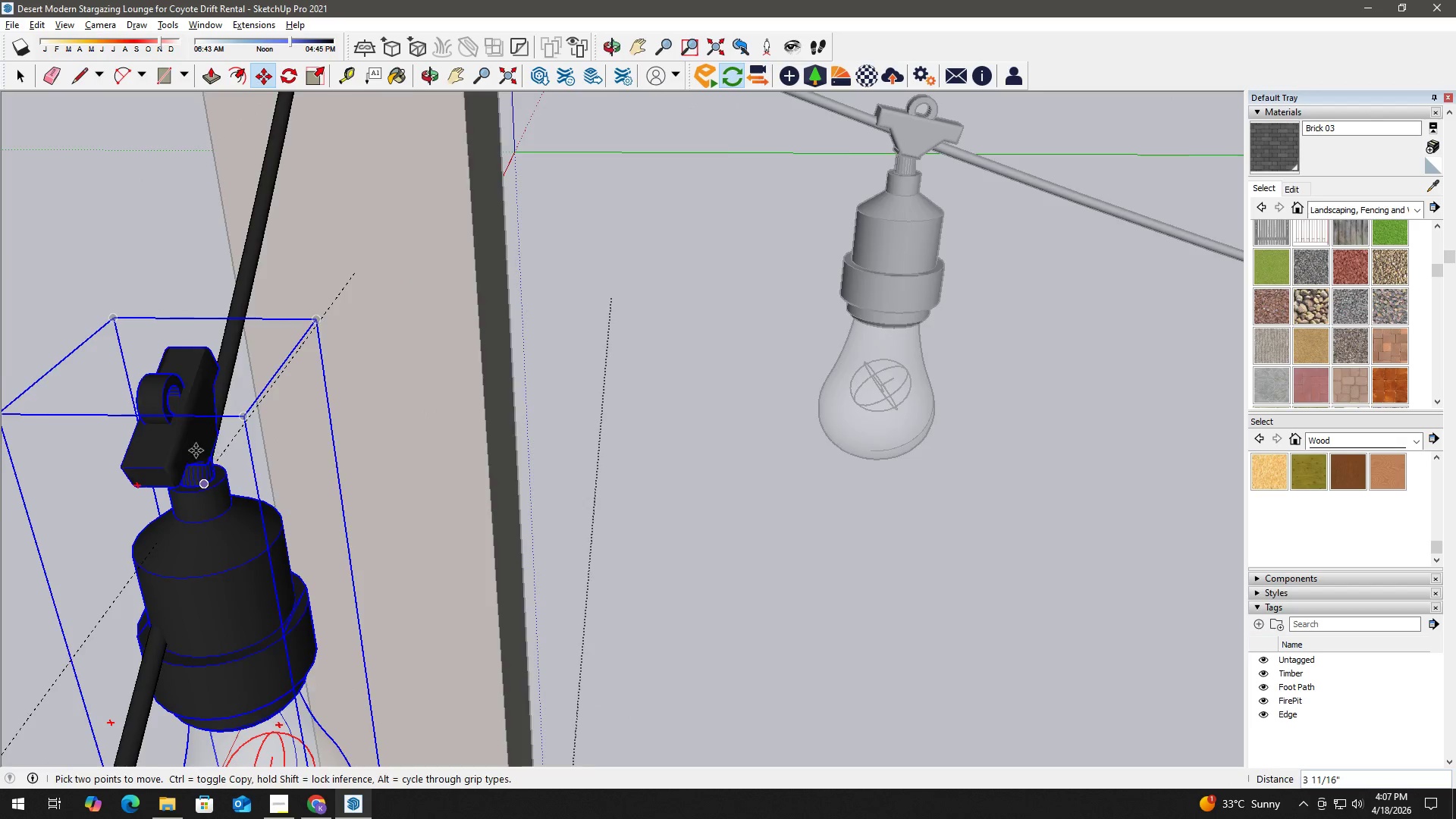 
scroll: coordinate [7, 436], scroll_direction: down, amount: 1.0
 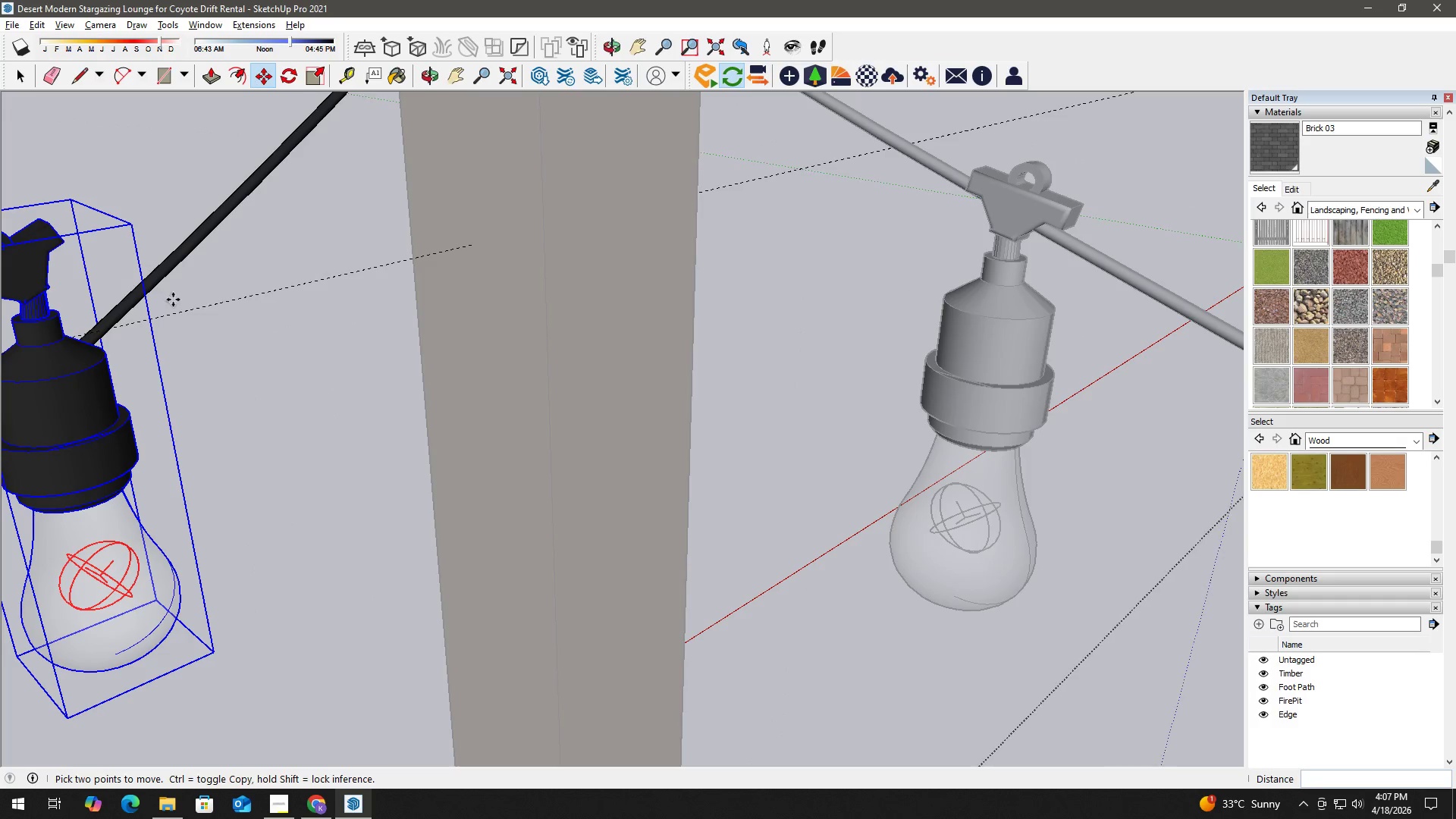 
left_click_drag(start_coordinate=[255, 340], to_coordinate=[255, 345])
 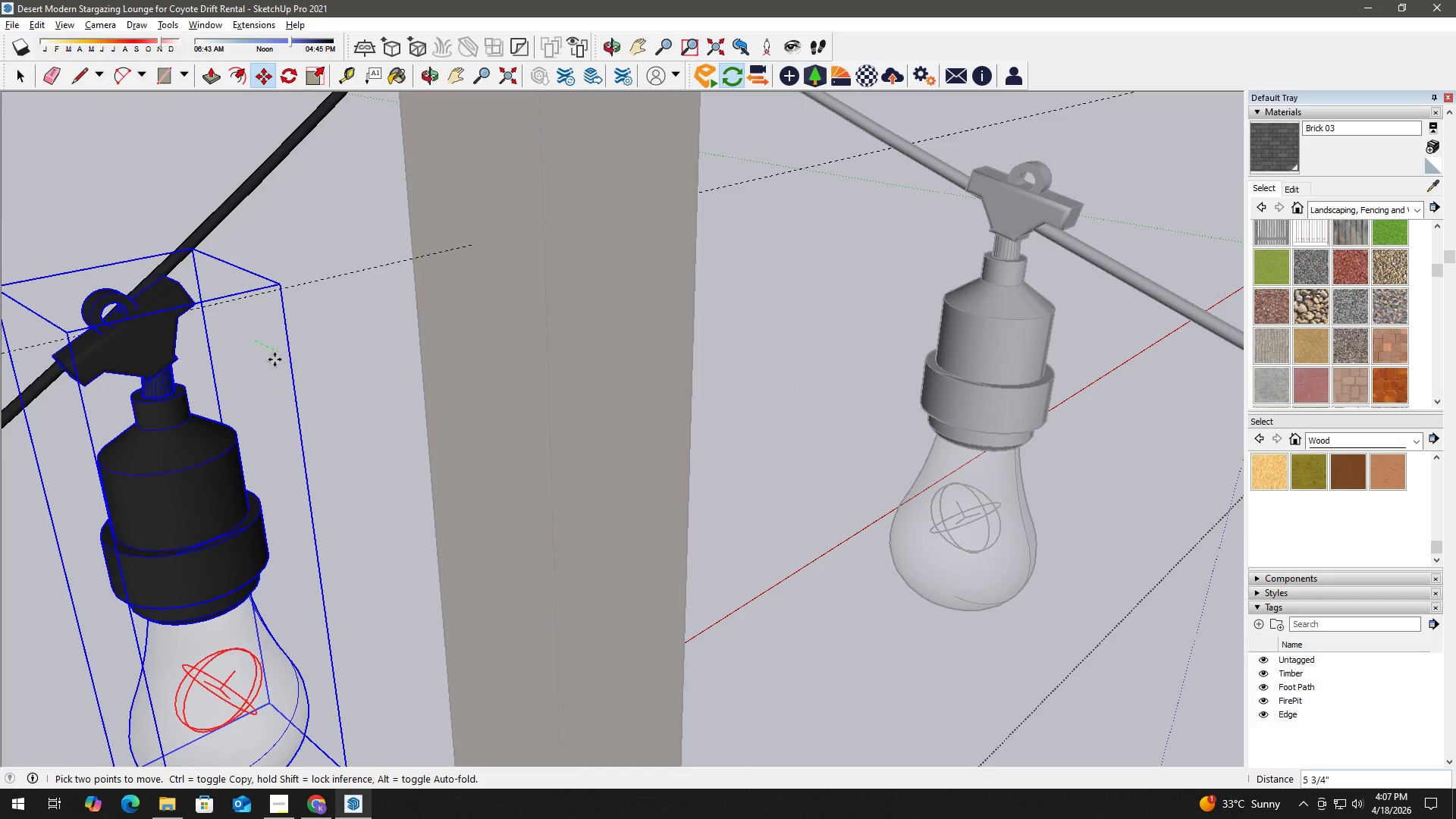 
left_click([267, 359])
 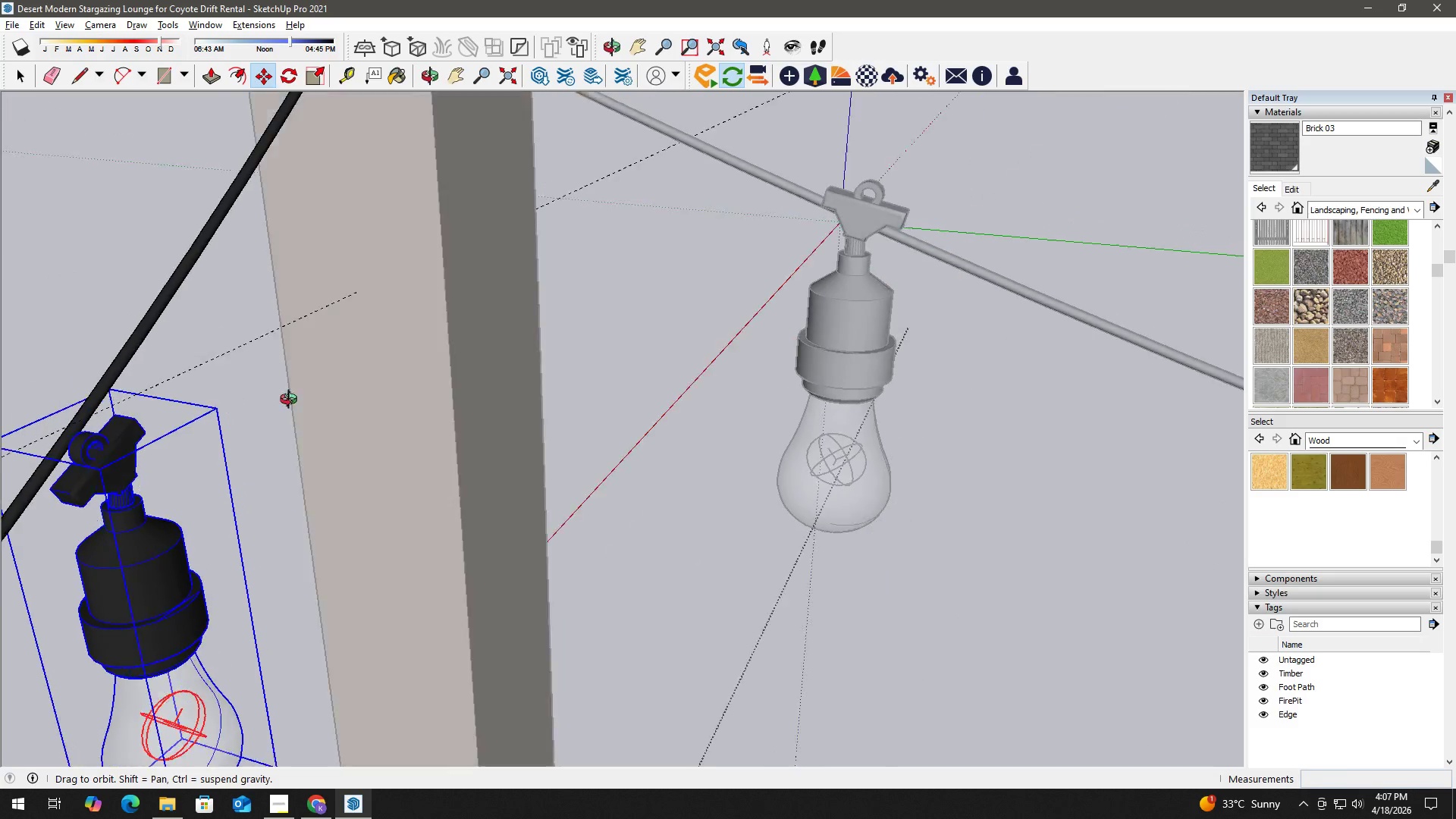 
hold_key(key=ShiftLeft, duration=0.64)
 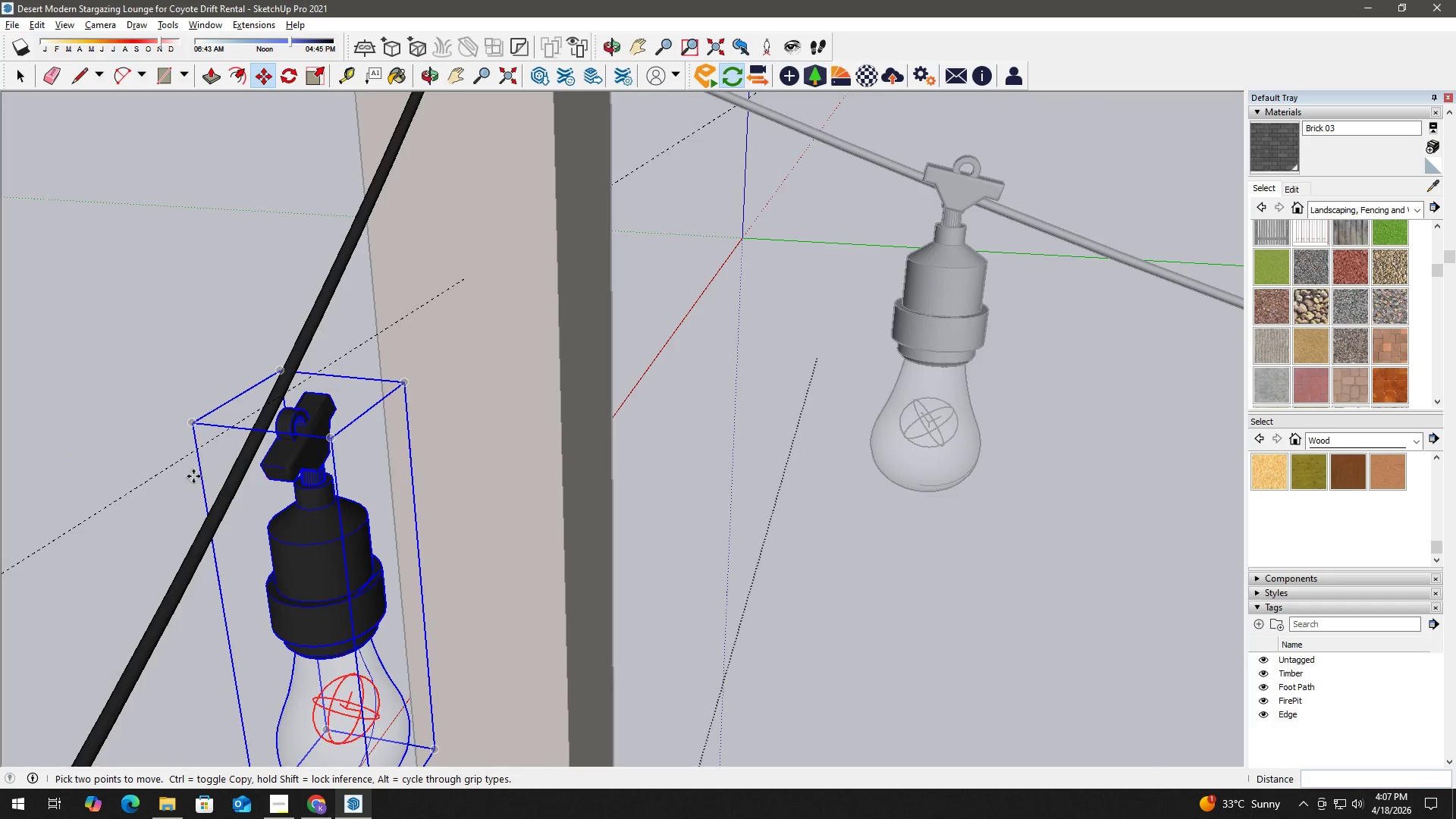 
key(Shift+ShiftLeft)
 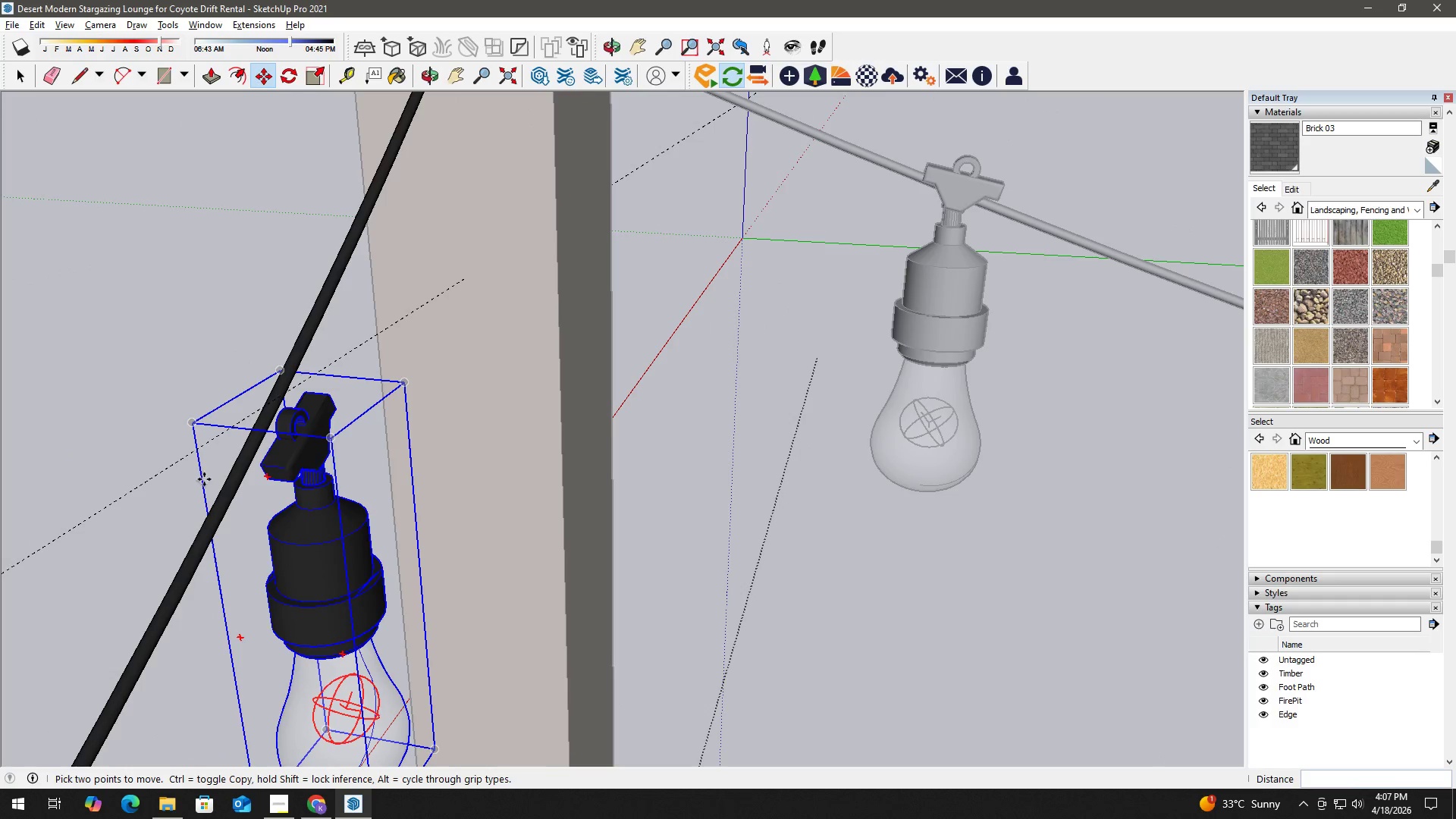 
scroll: coordinate [326, 469], scroll_direction: up, amount: 6.0
 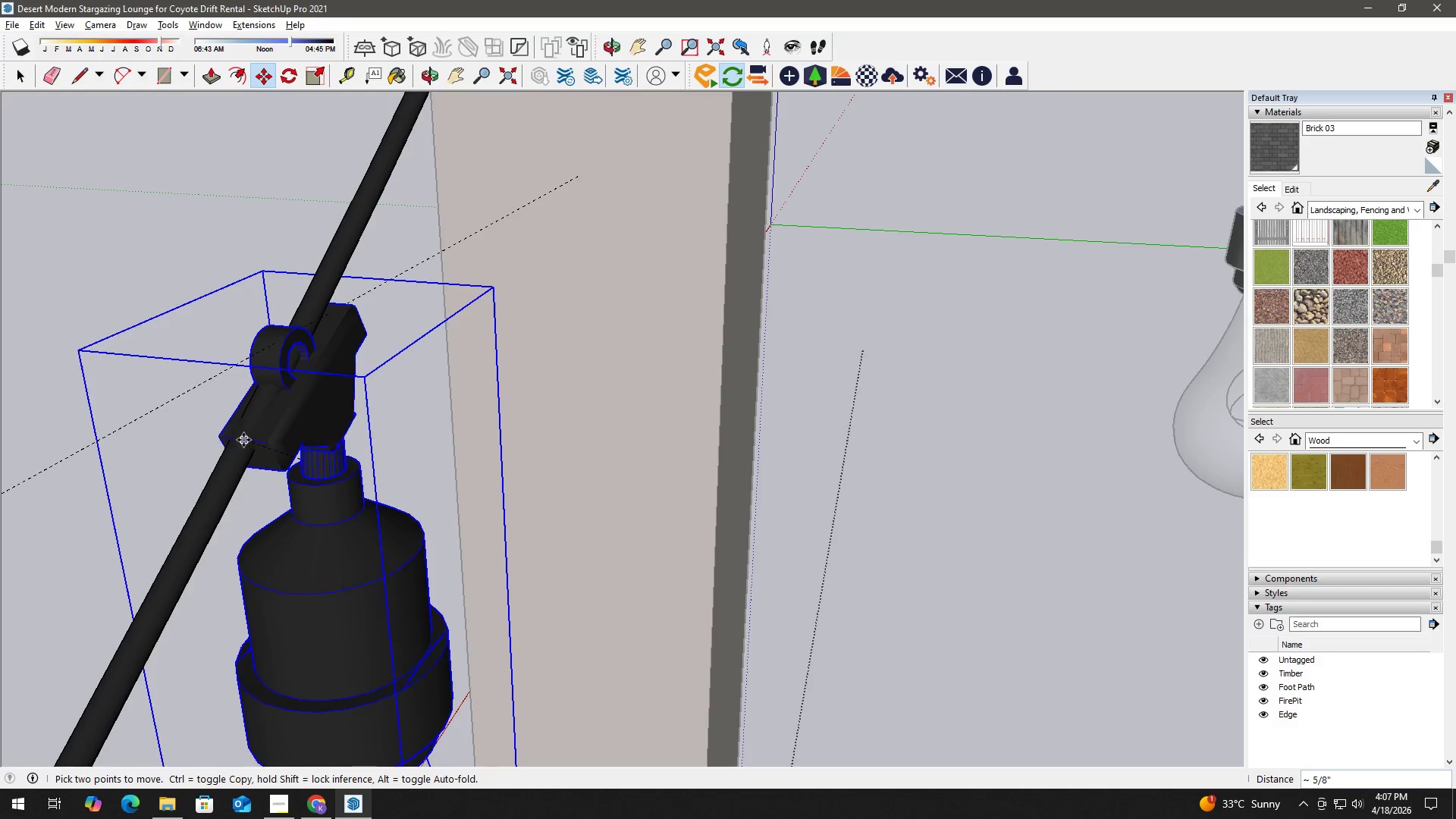 
left_click([240, 438])
 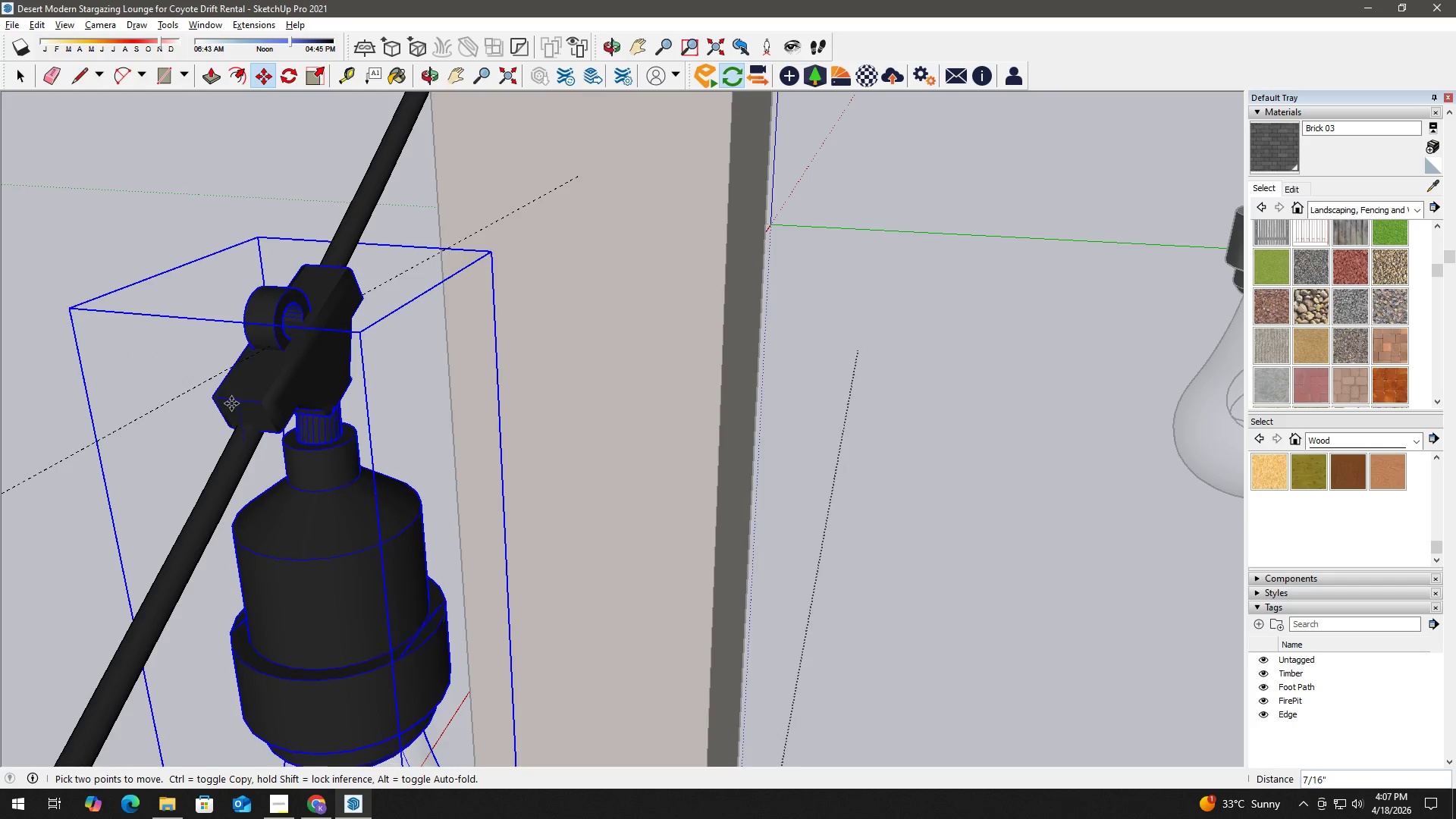 
left_click([231, 401])
 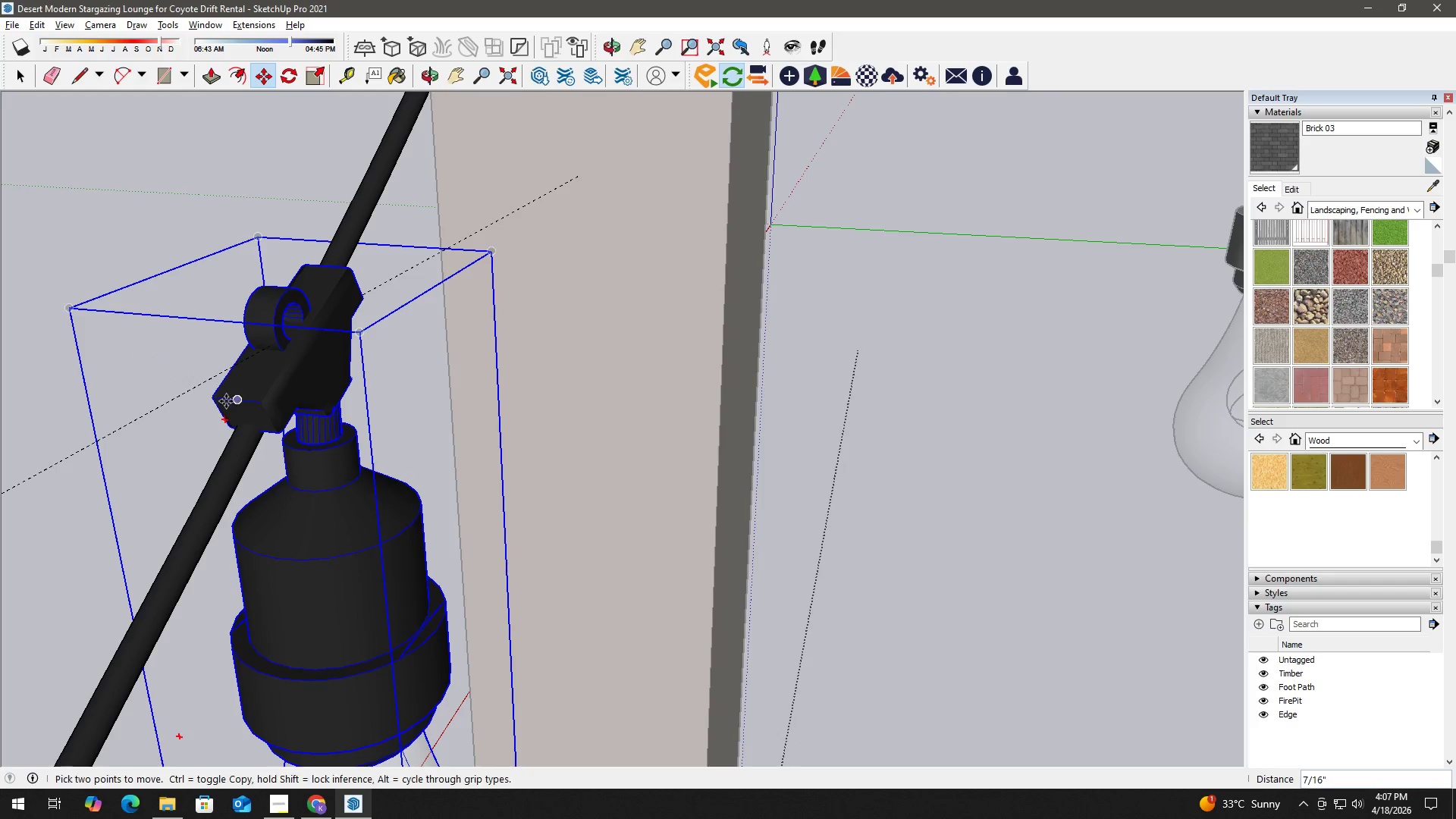 
key(Space)
 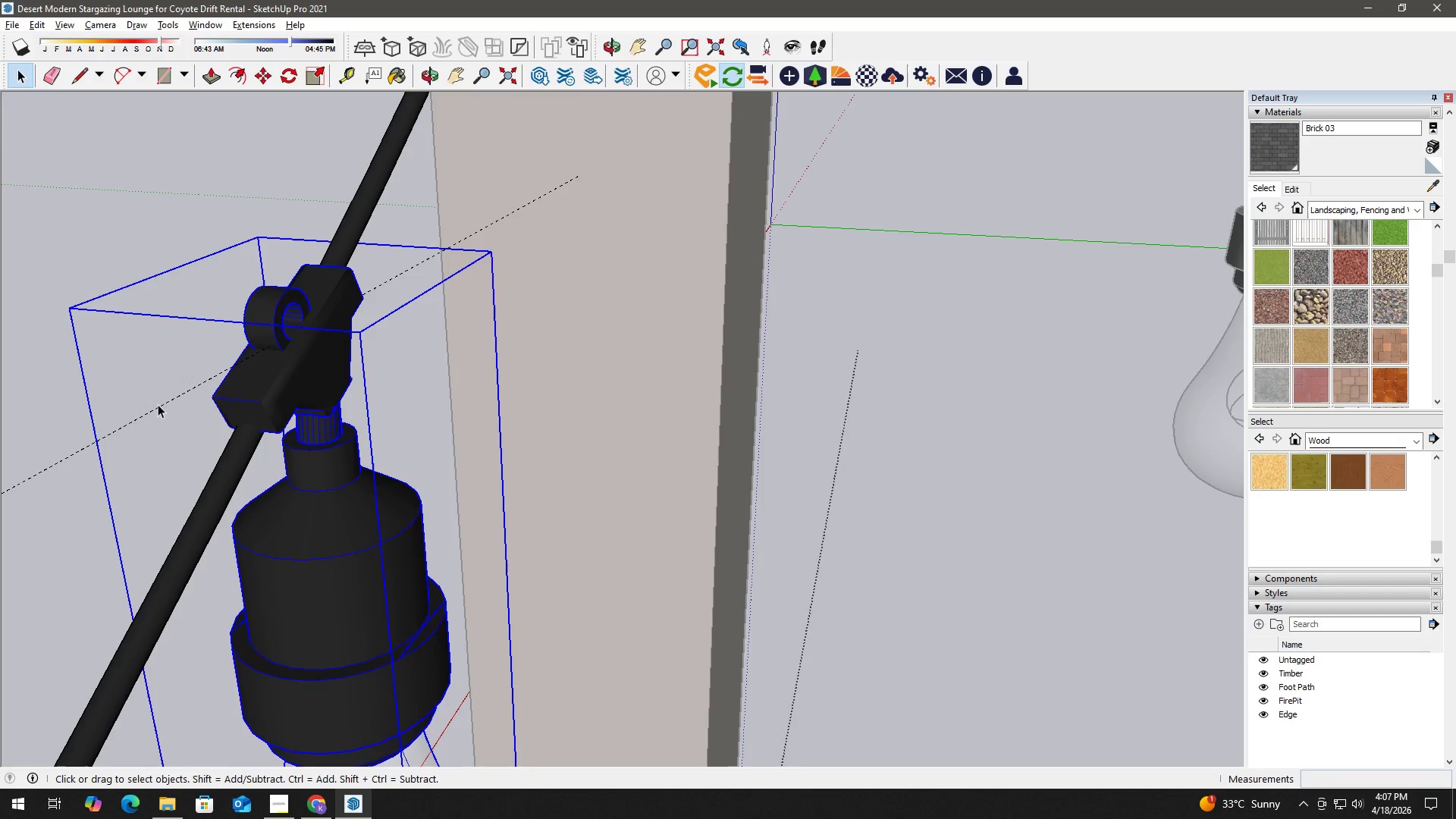 
key(E)
 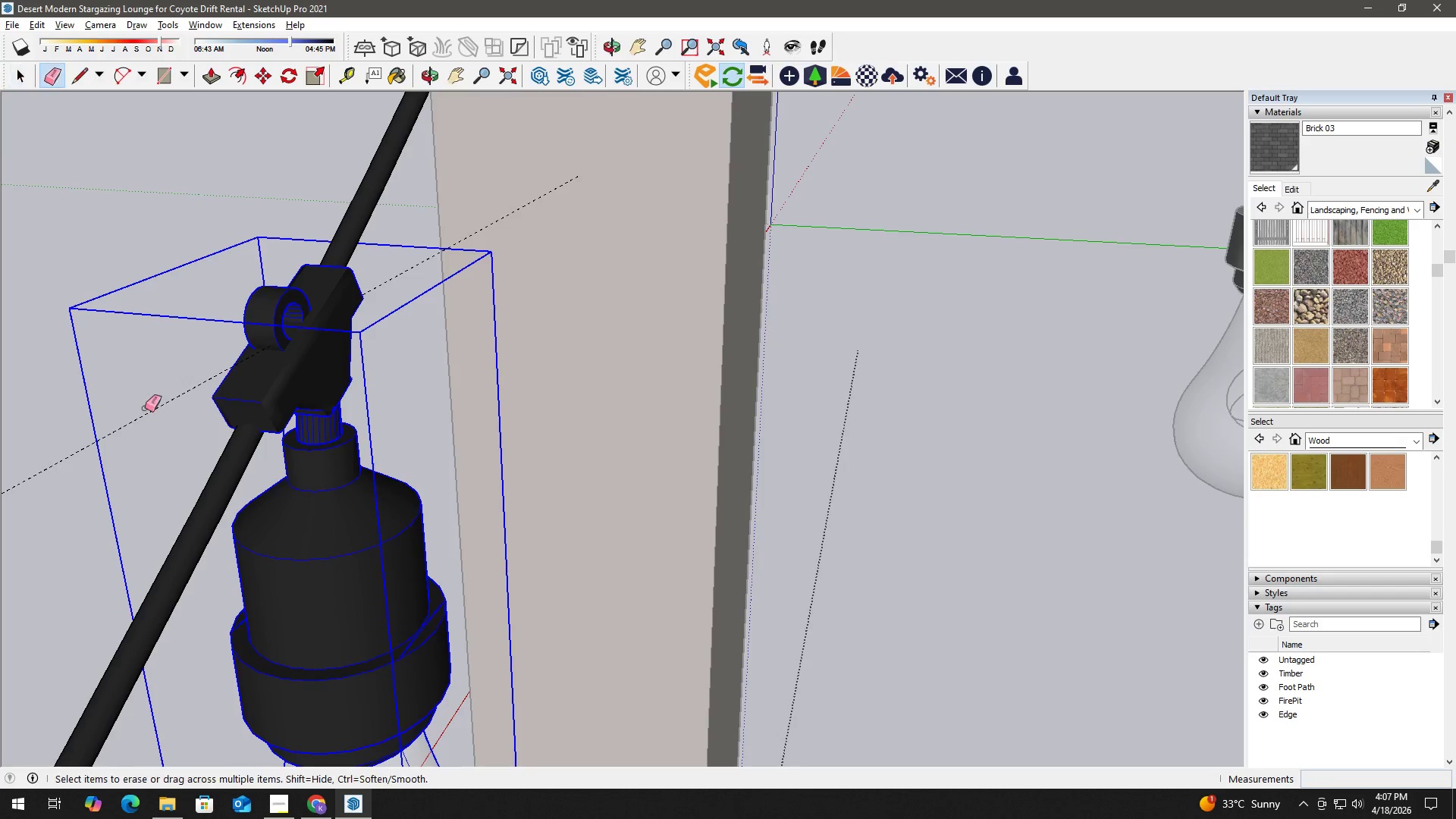 
left_click_drag(start_coordinate=[145, 408], to_coordinate=[143, 412])
 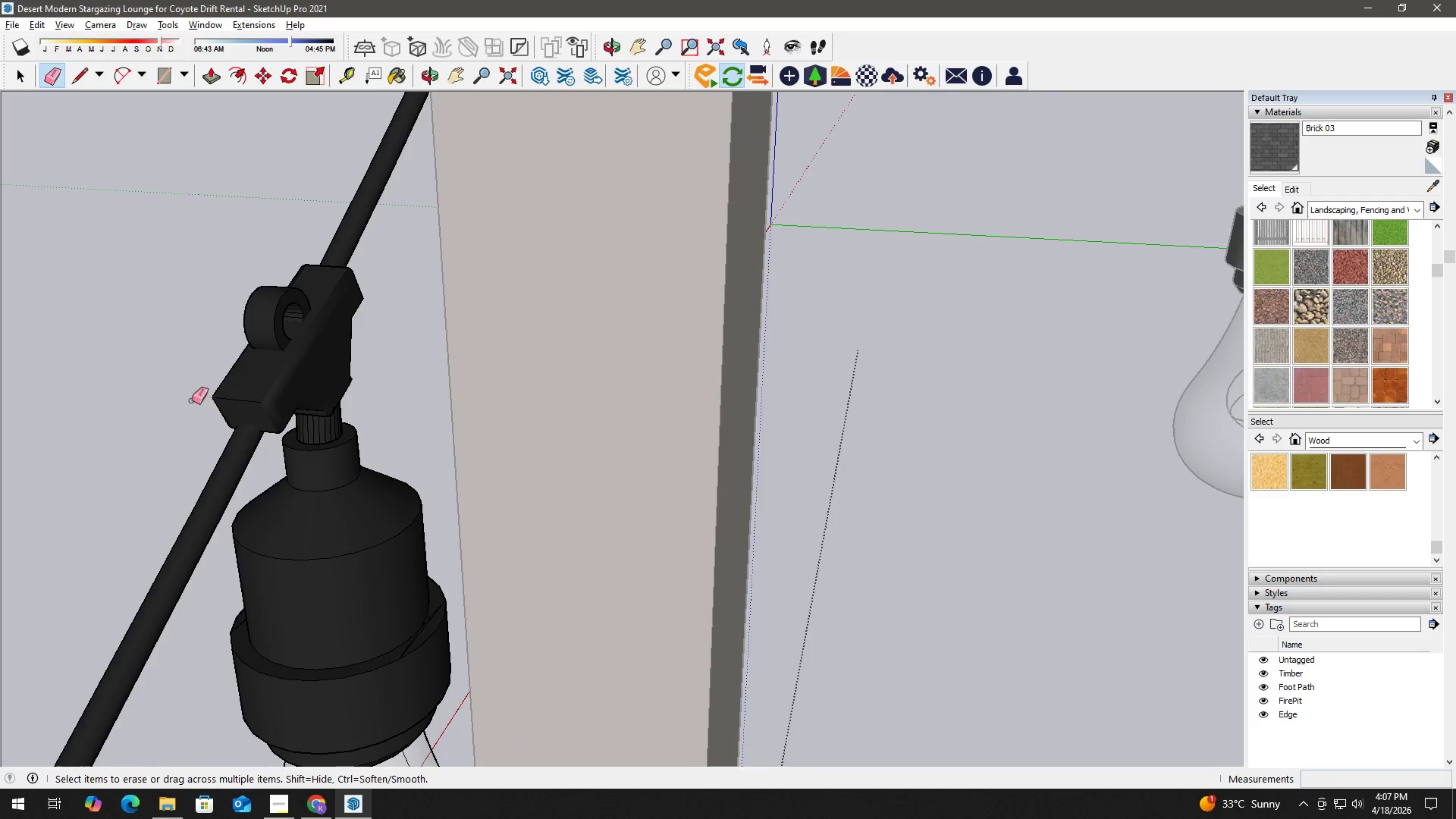 
key(Space)
 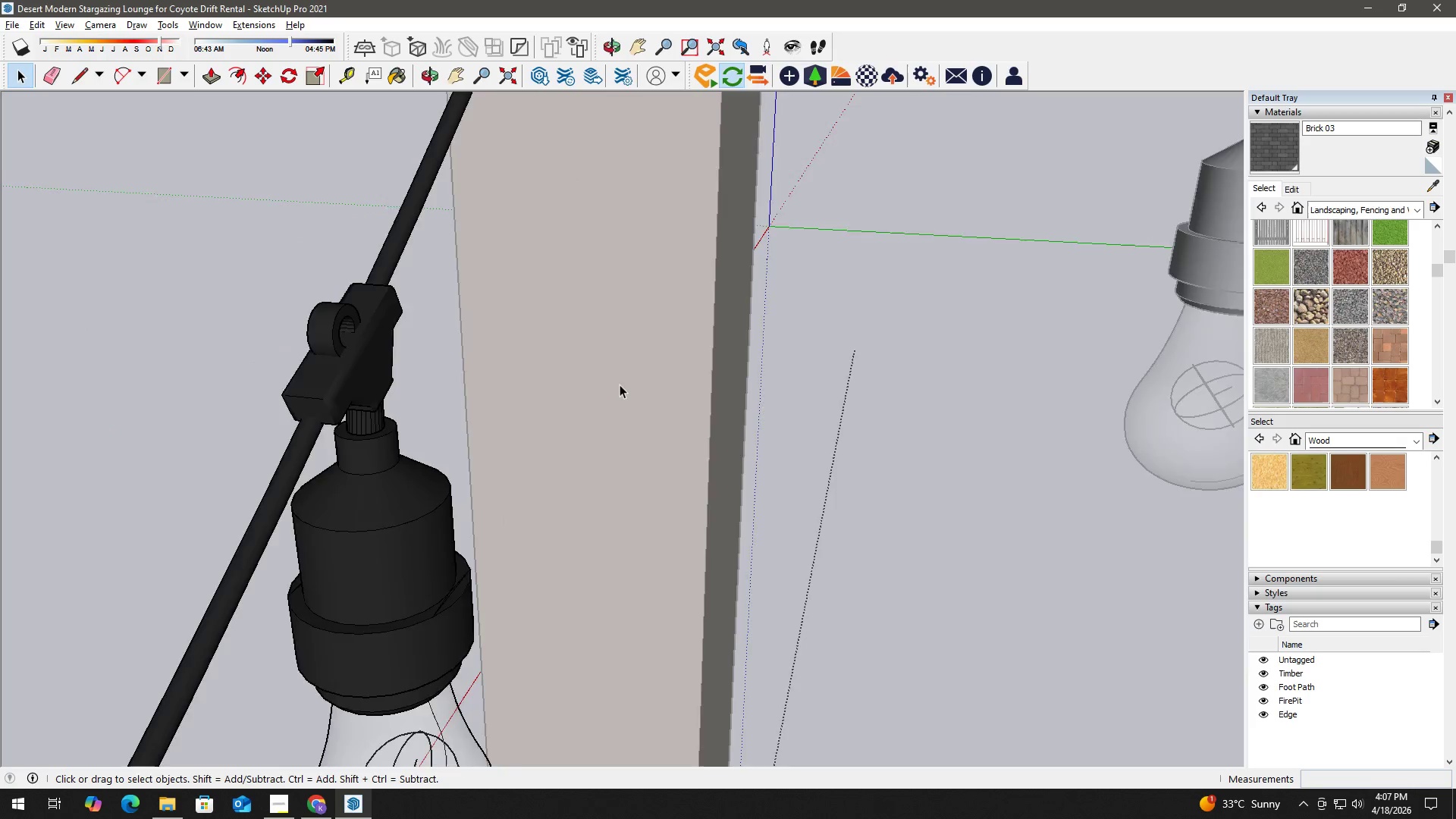 
key(Escape)
 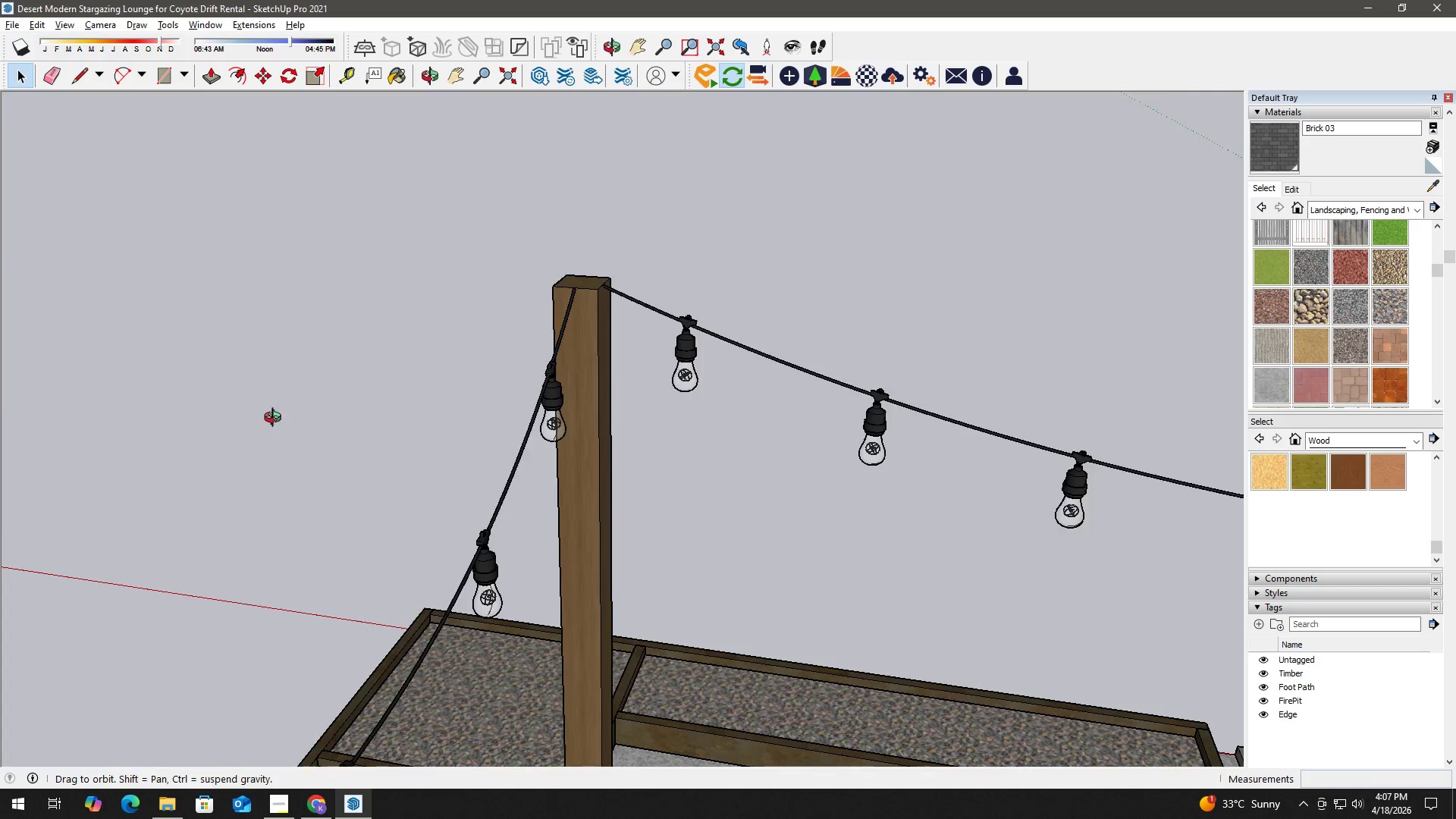 
scroll: coordinate [626, 366], scroll_direction: down, amount: 18.0
 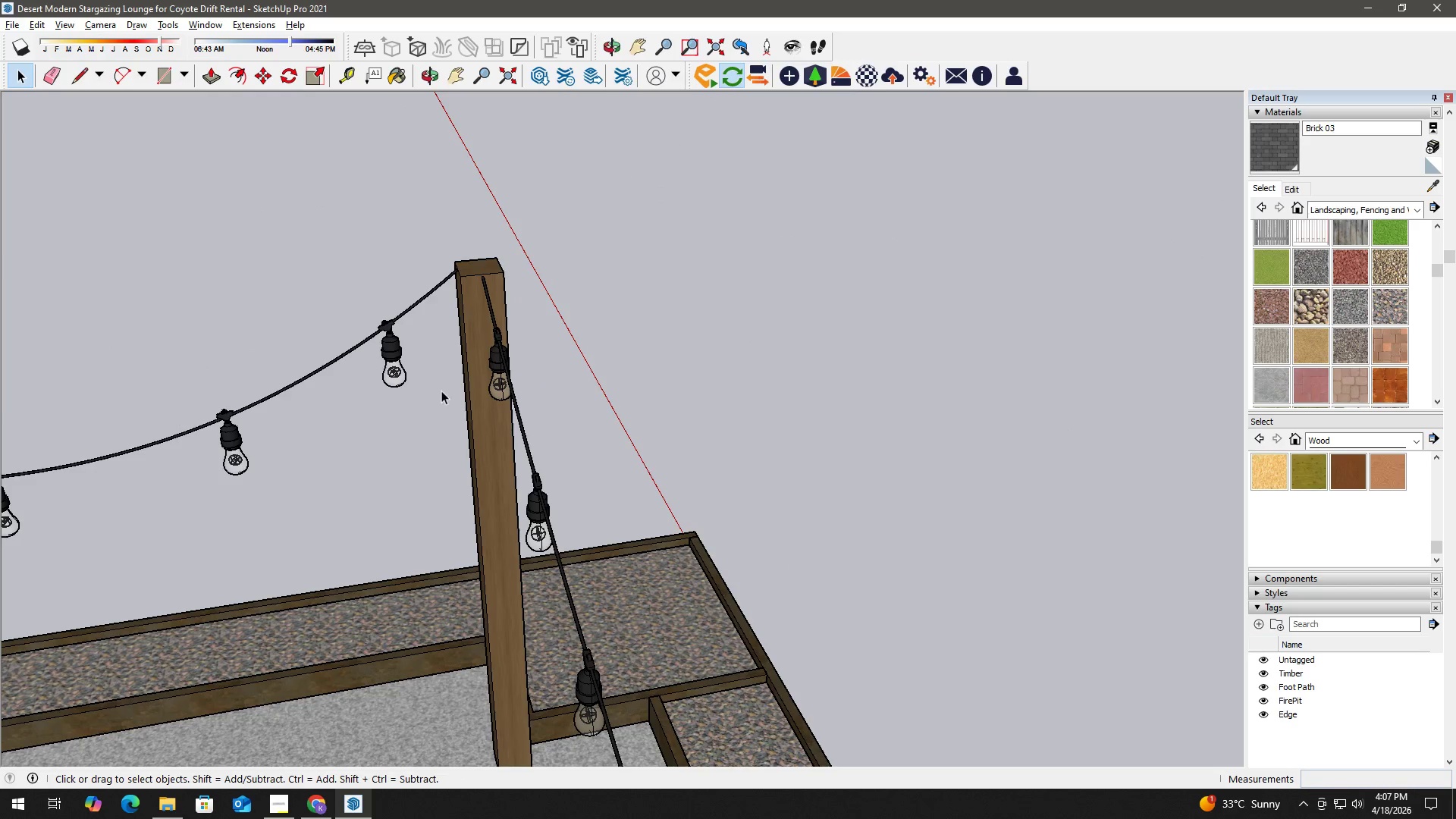 
key(H)
 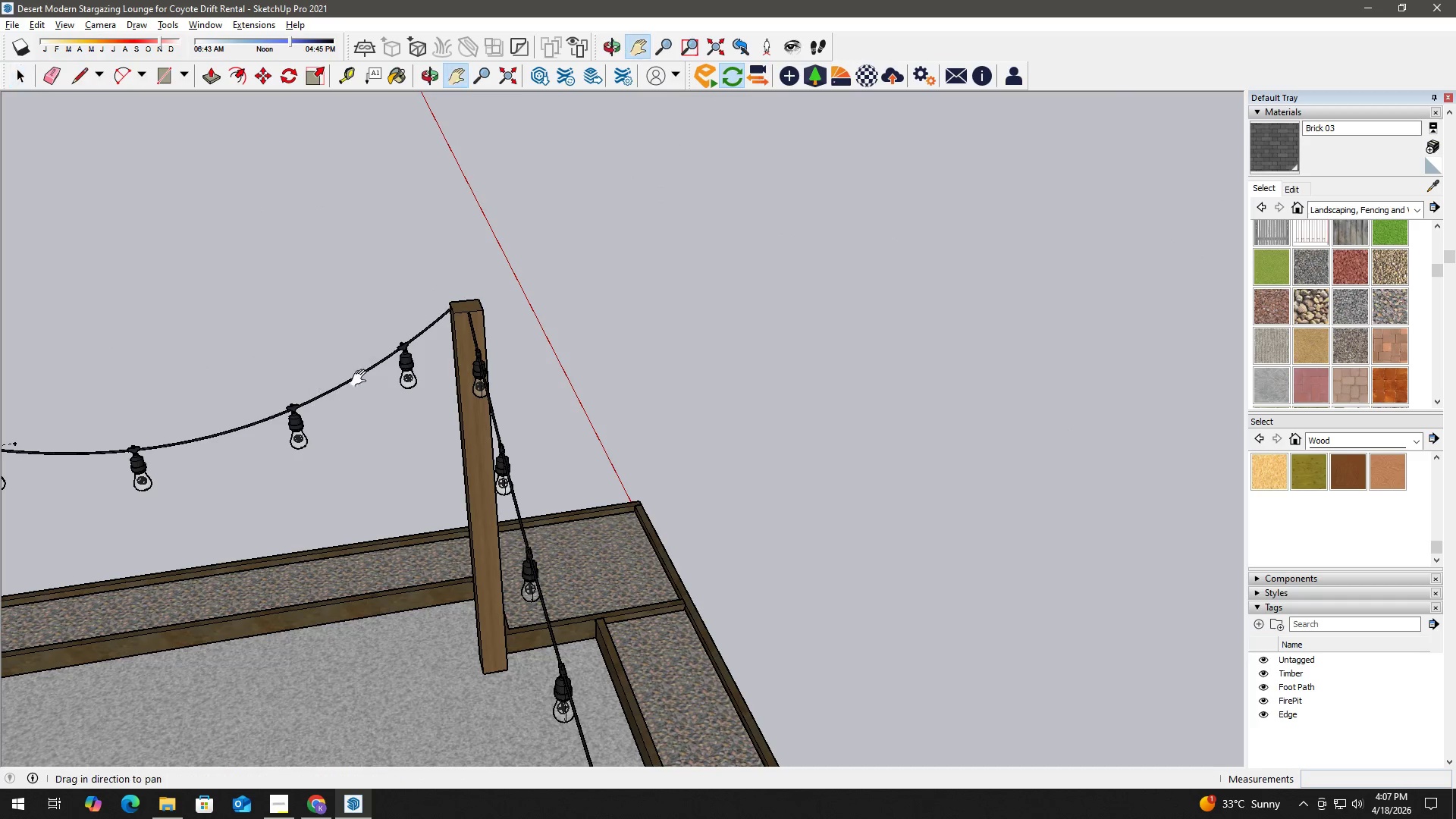 
left_click_drag(start_coordinate=[309, 383], to_coordinate=[778, 313])
 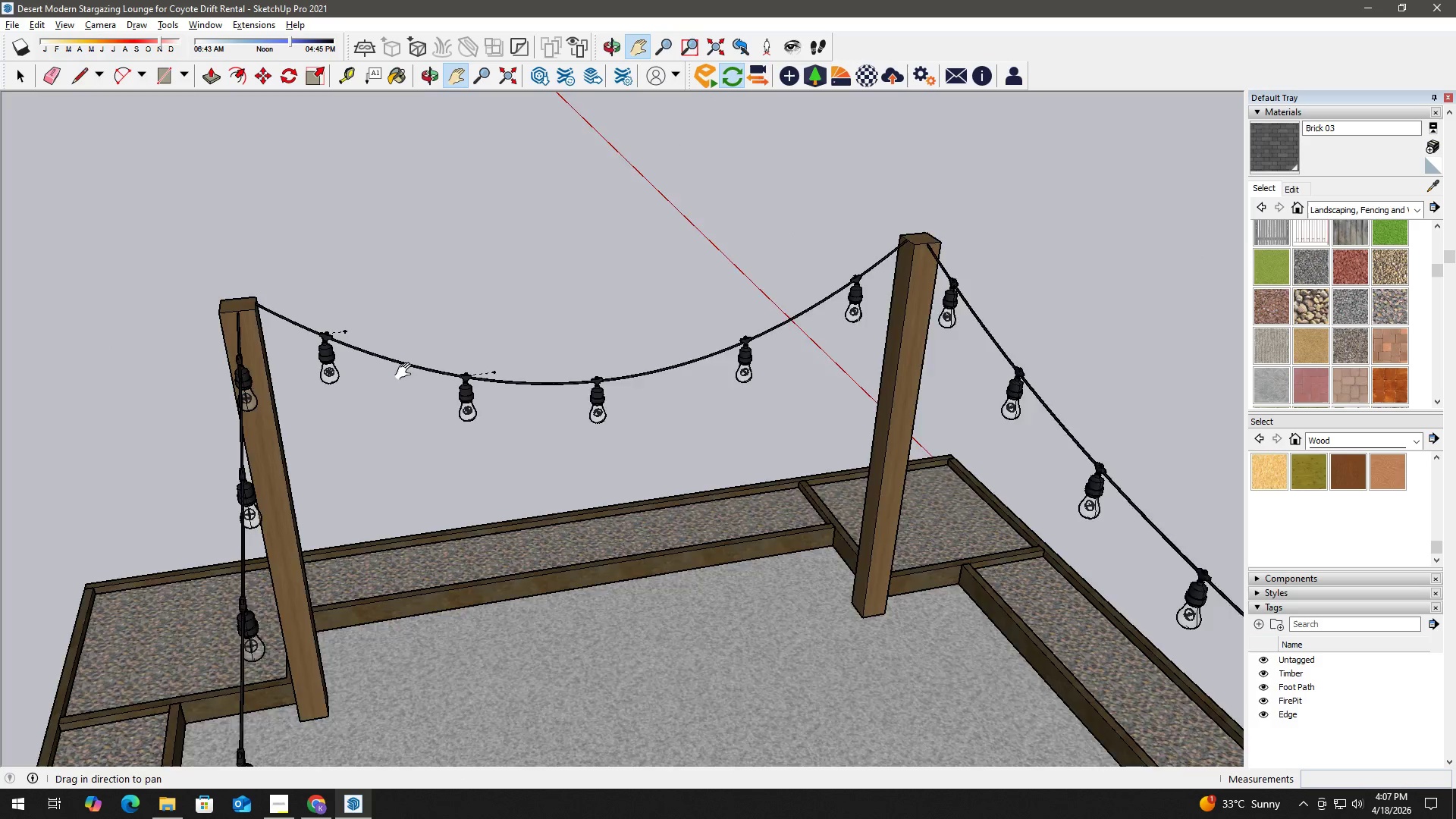 
scroll: coordinate [435, 392], scroll_direction: down, amount: 3.0
 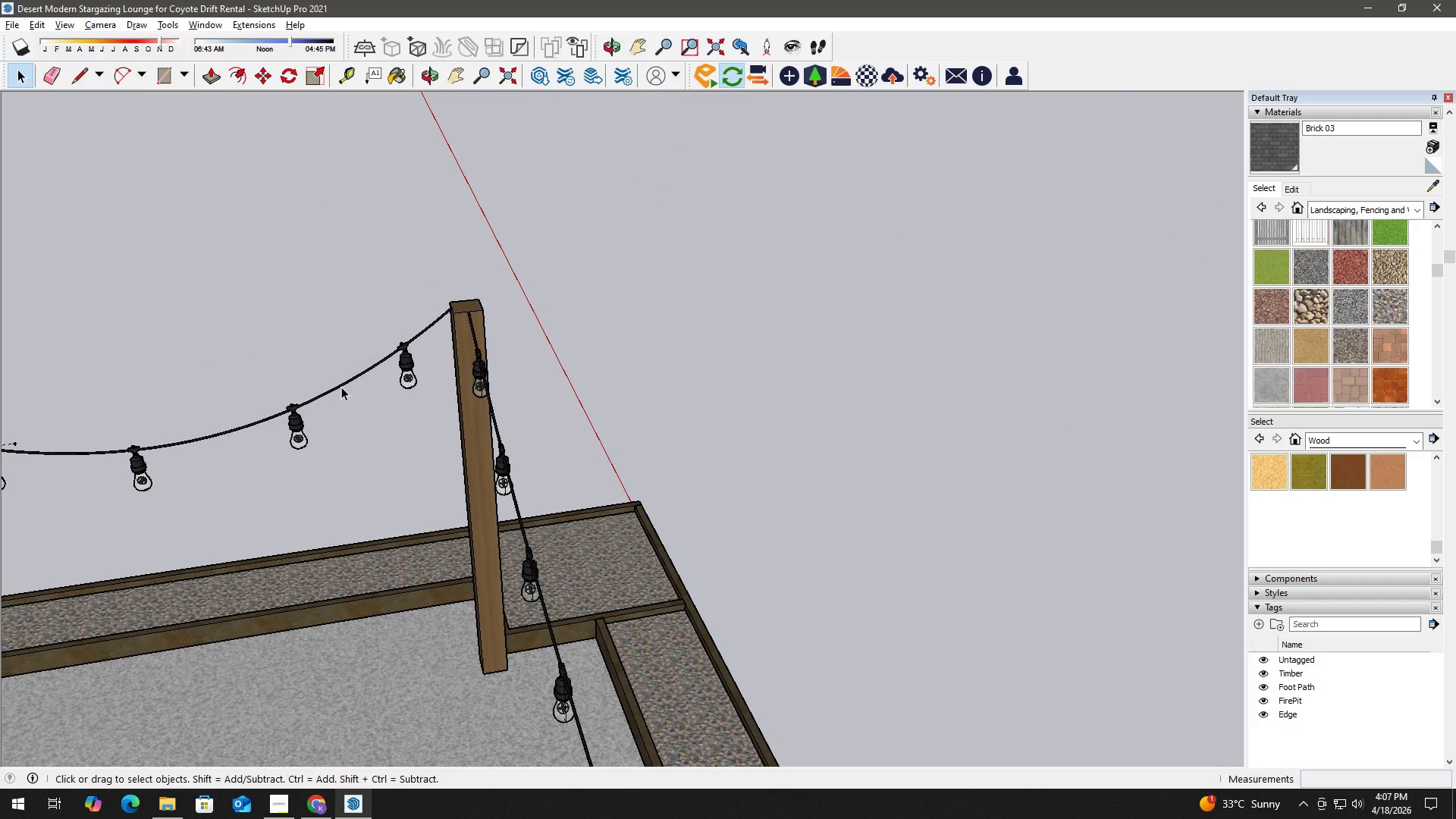 
key(Space)
 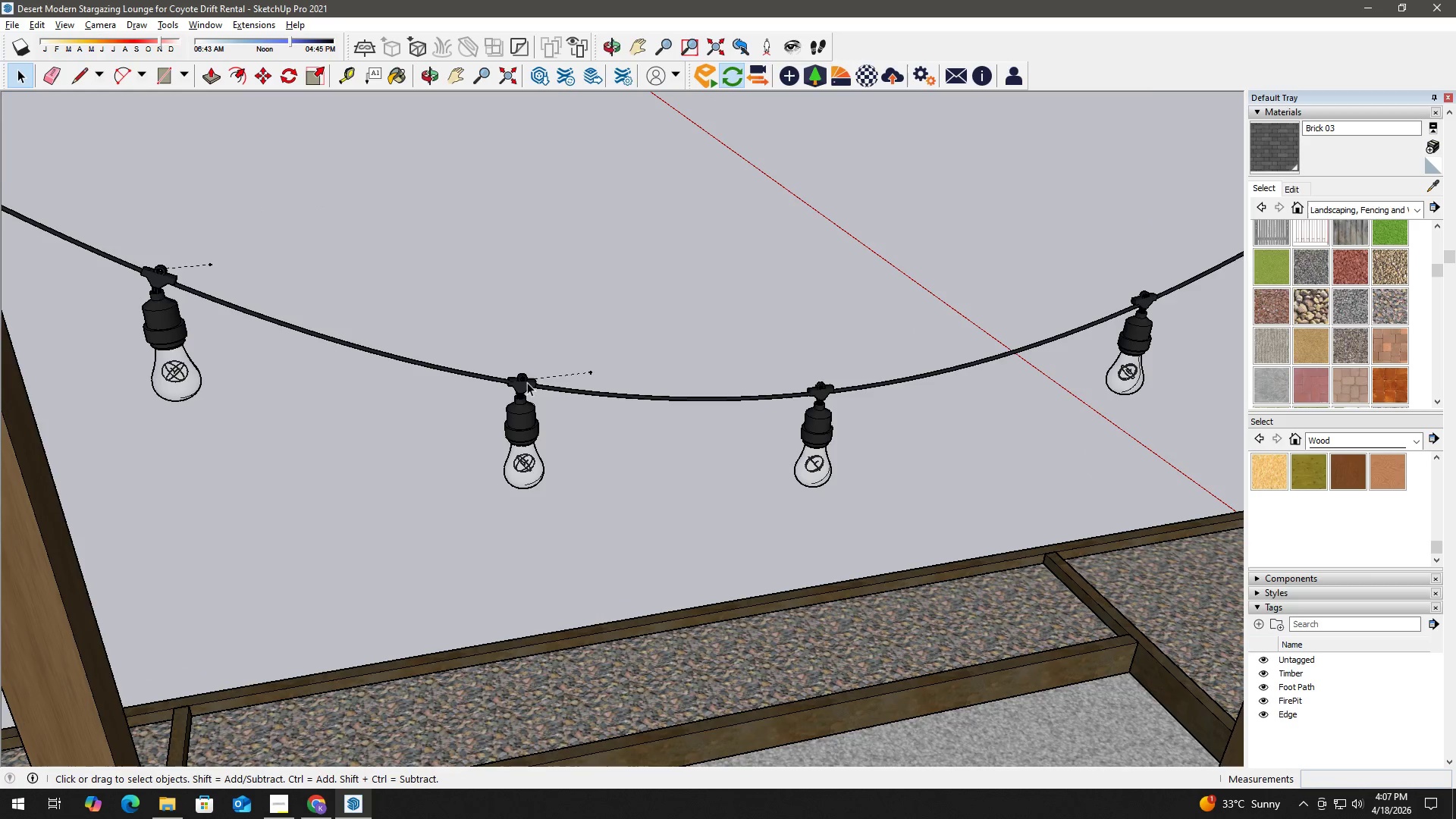 
double_click([517, 392])
 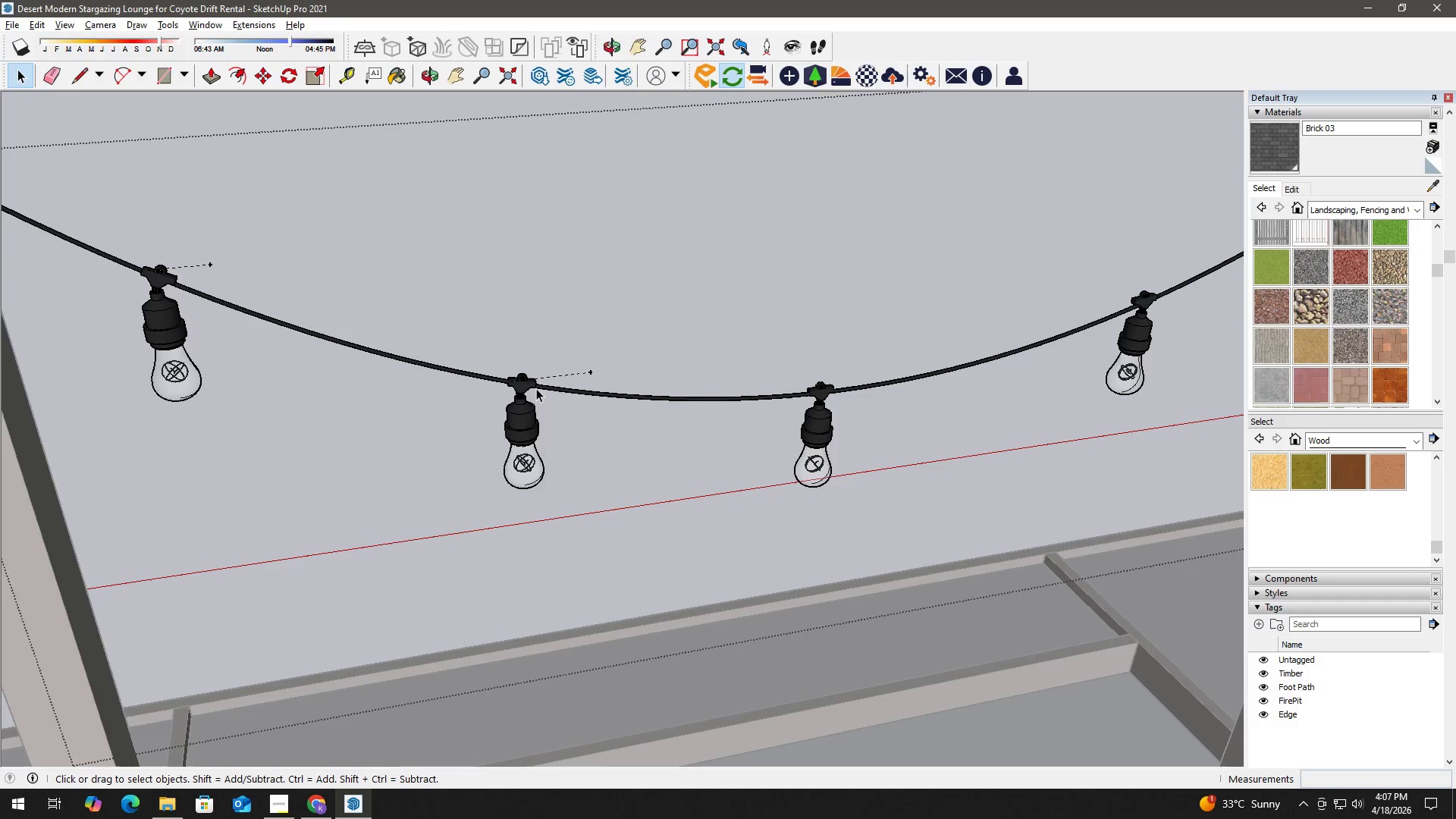 
scroll: coordinate [485, 368], scroll_direction: up, amount: 7.0
 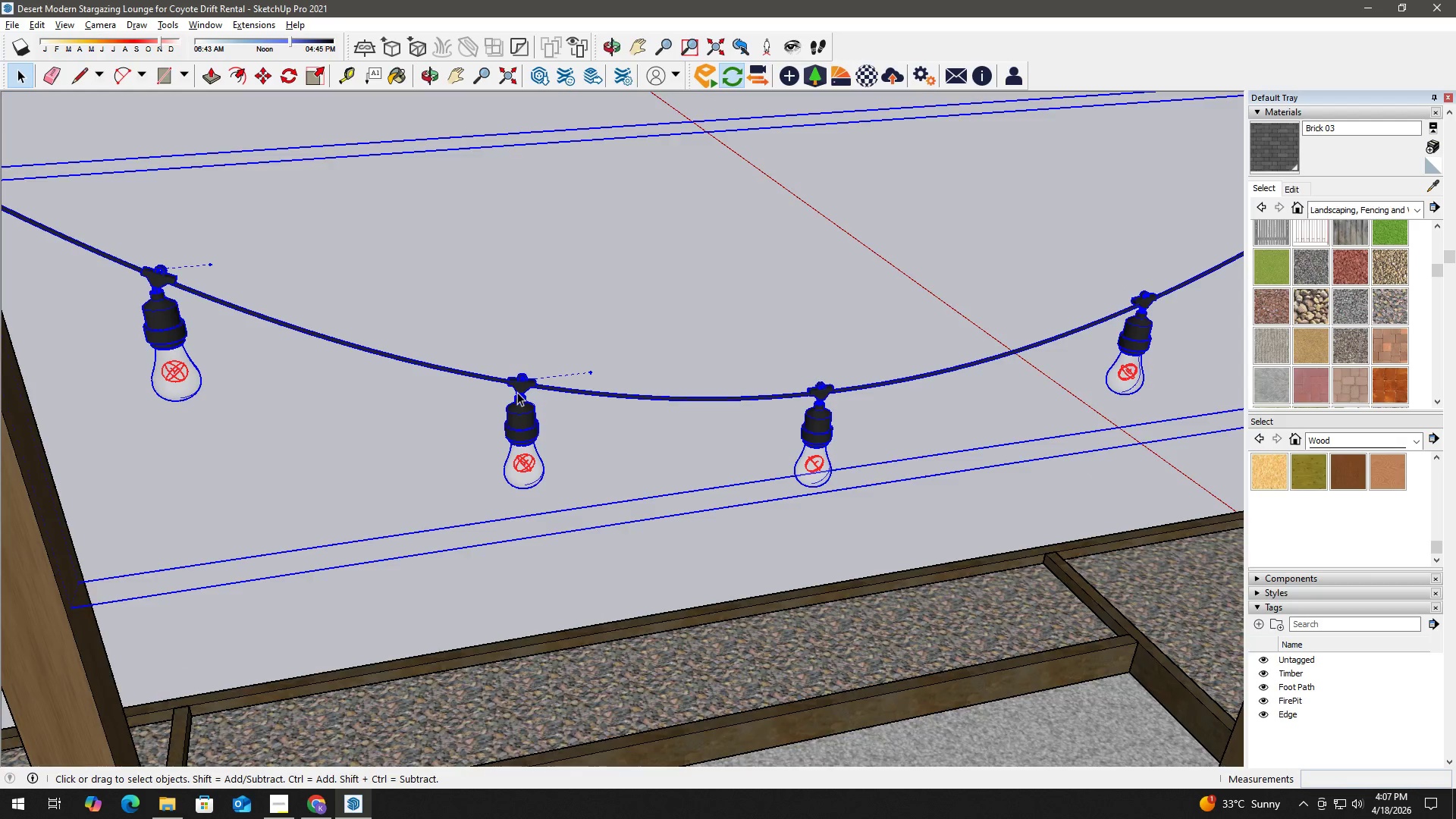 
key(E)
 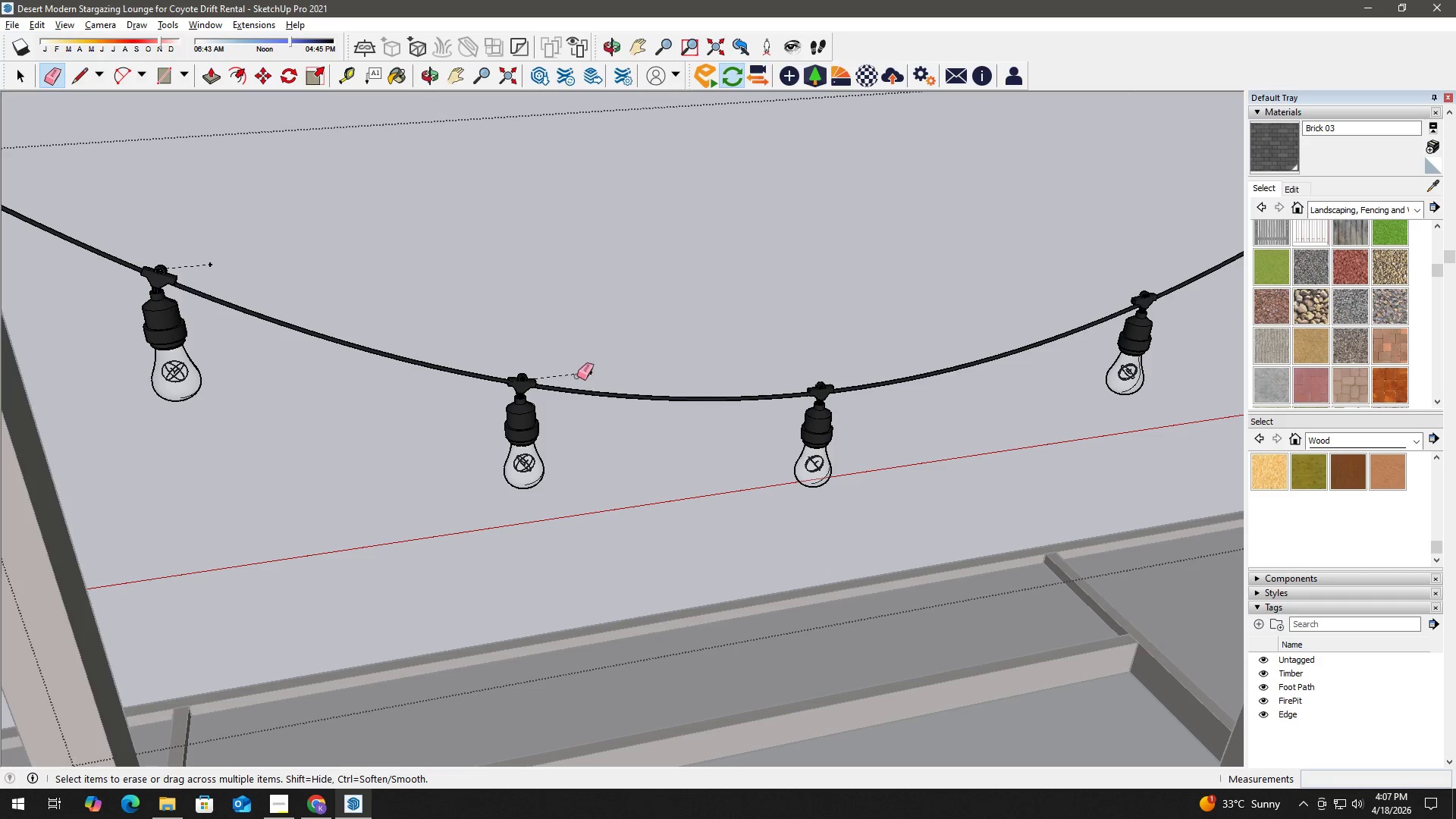 
left_click_drag(start_coordinate=[579, 375], to_coordinate=[576, 368])
 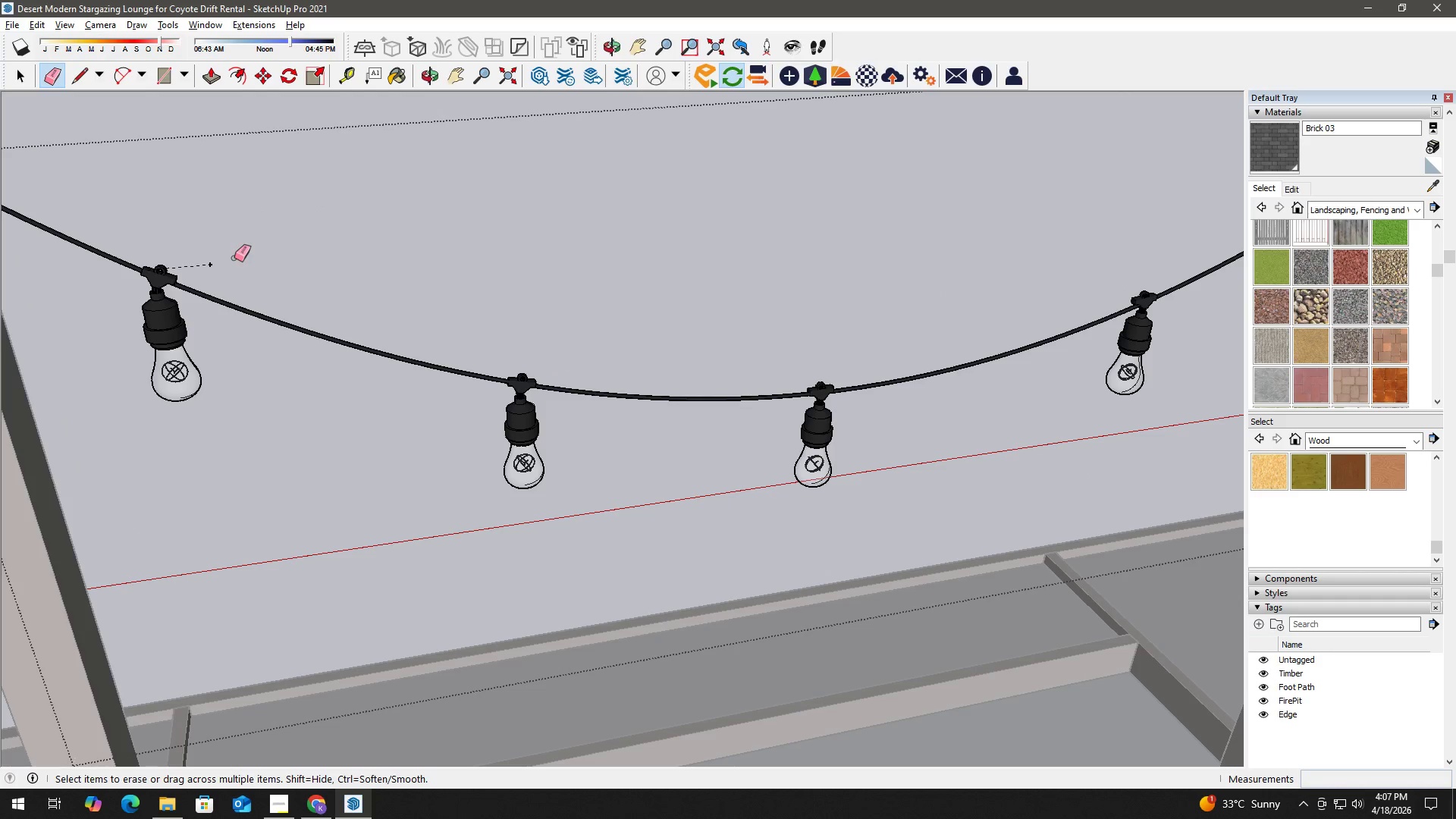 
left_click_drag(start_coordinate=[204, 257], to_coordinate=[617, 296])
 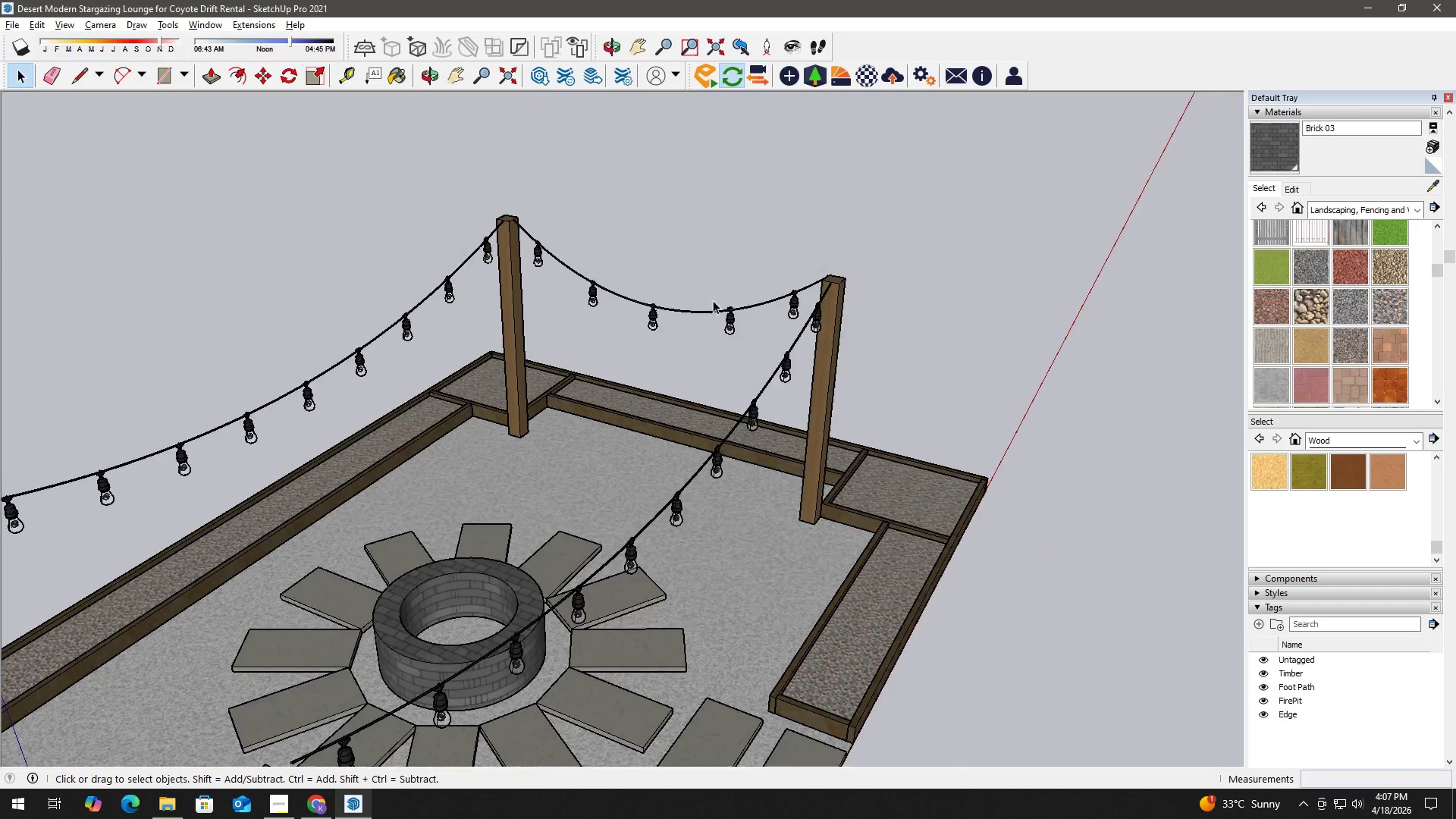 
key(Space)
 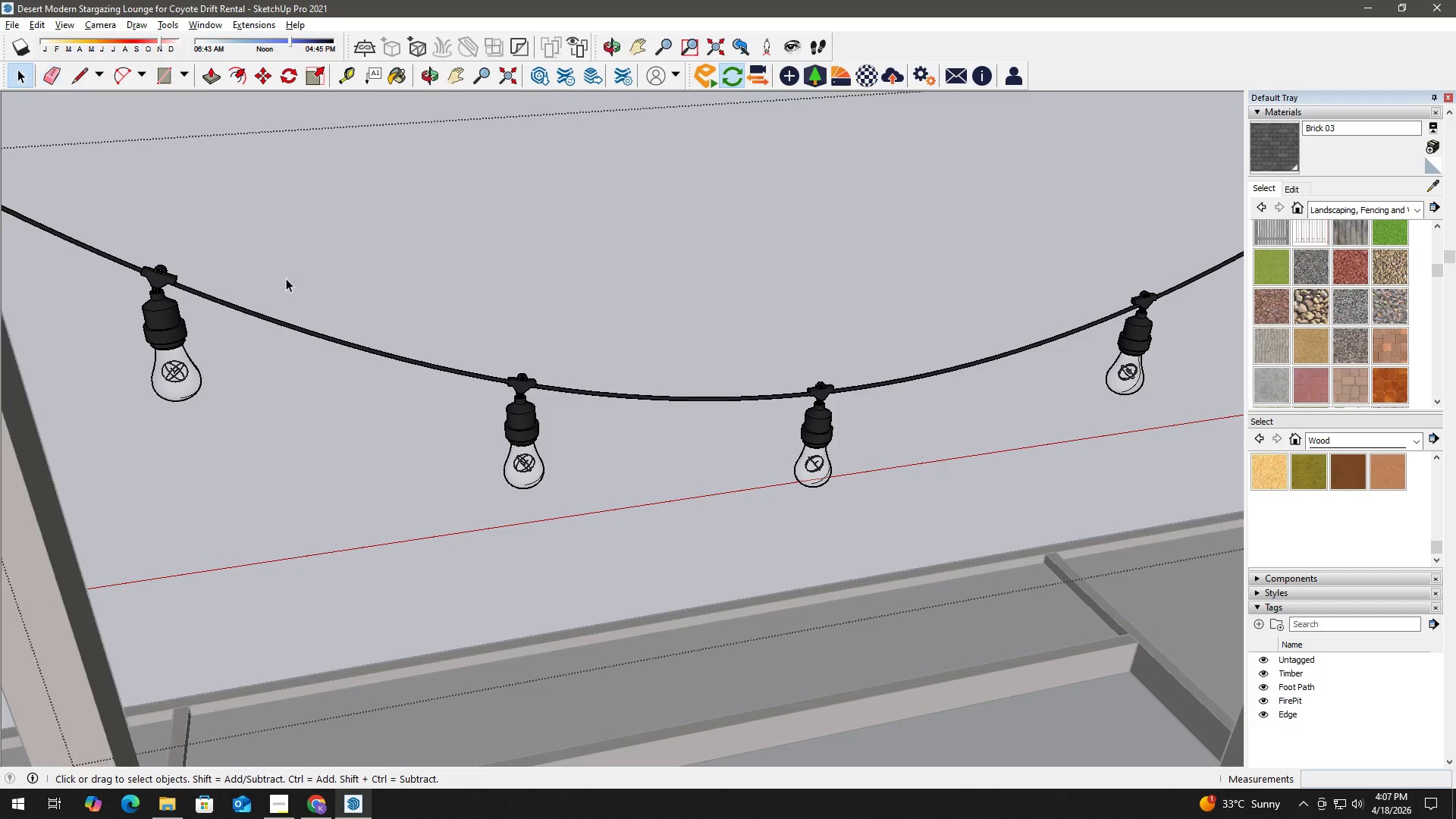 
key(Escape)
 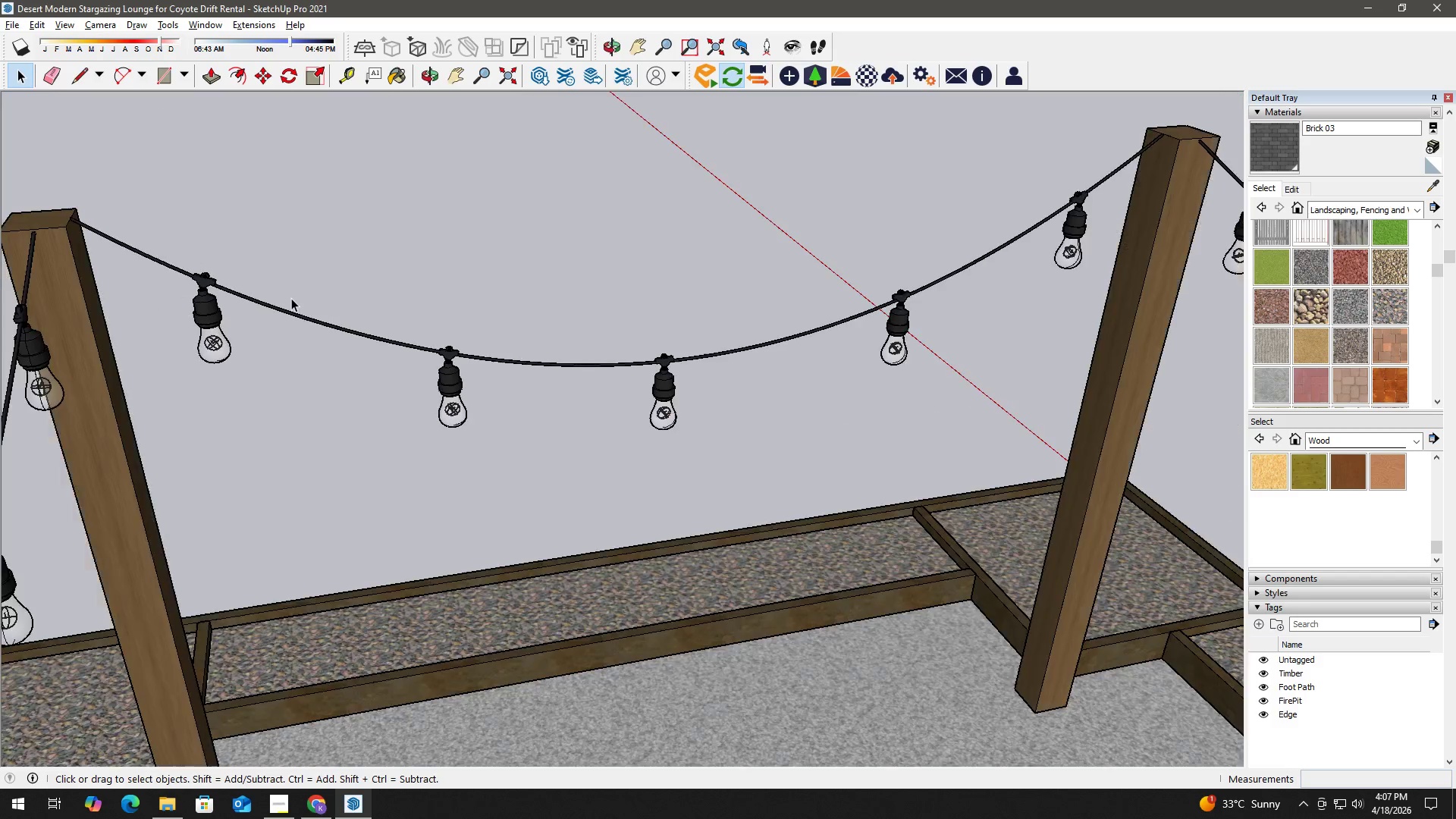 
key(Escape)
 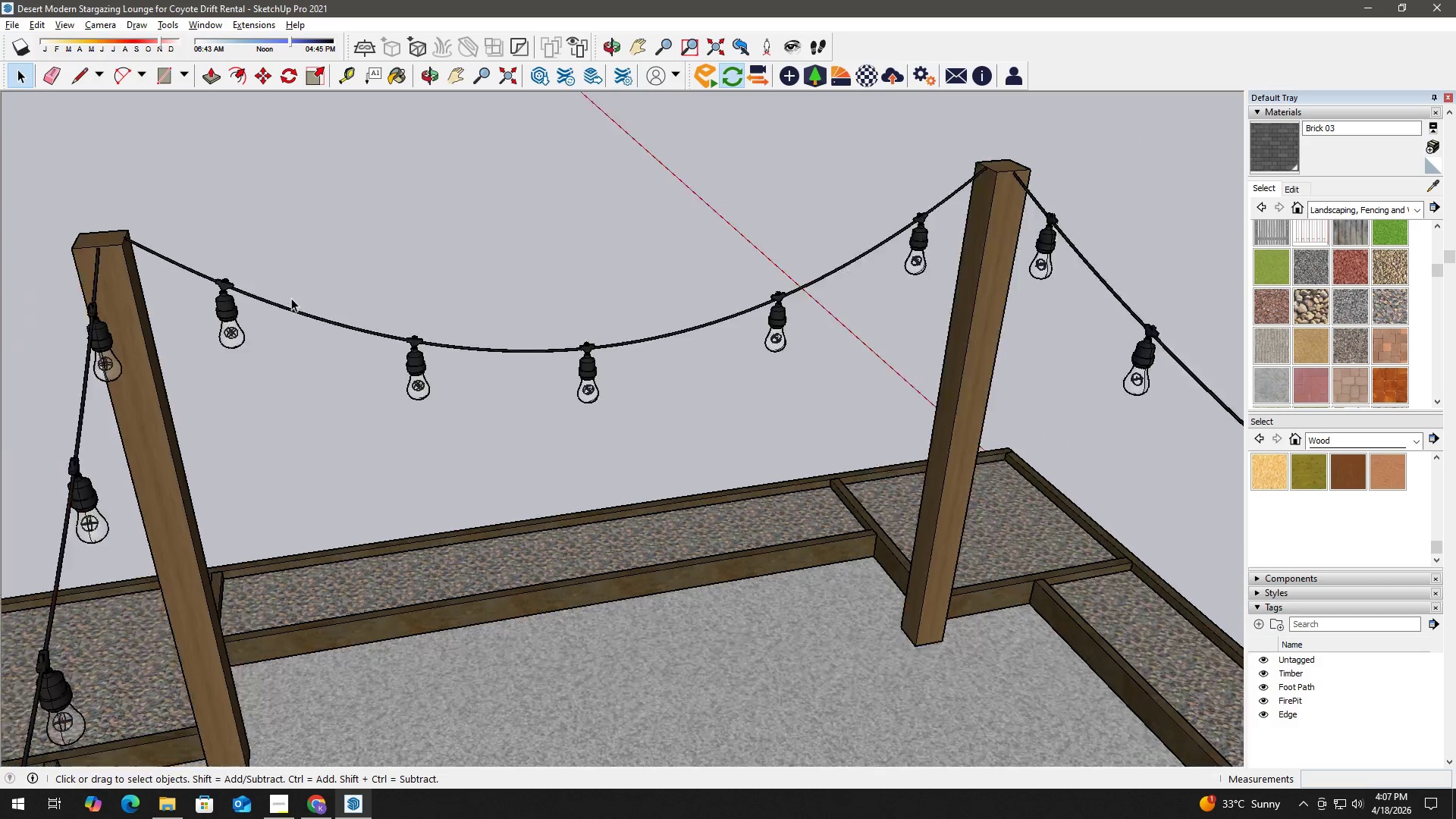 
key(Escape)
 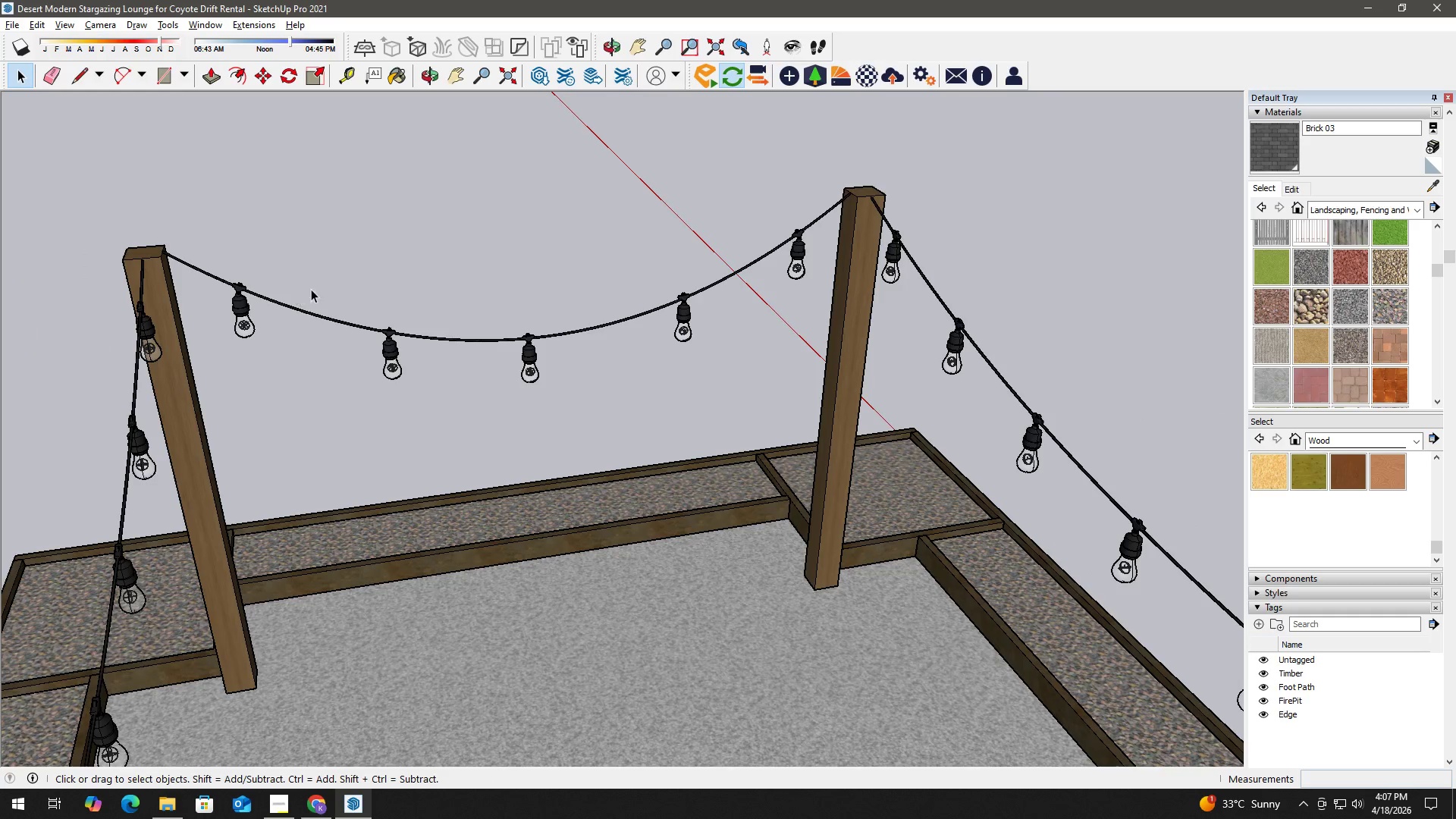 
key(Escape)
 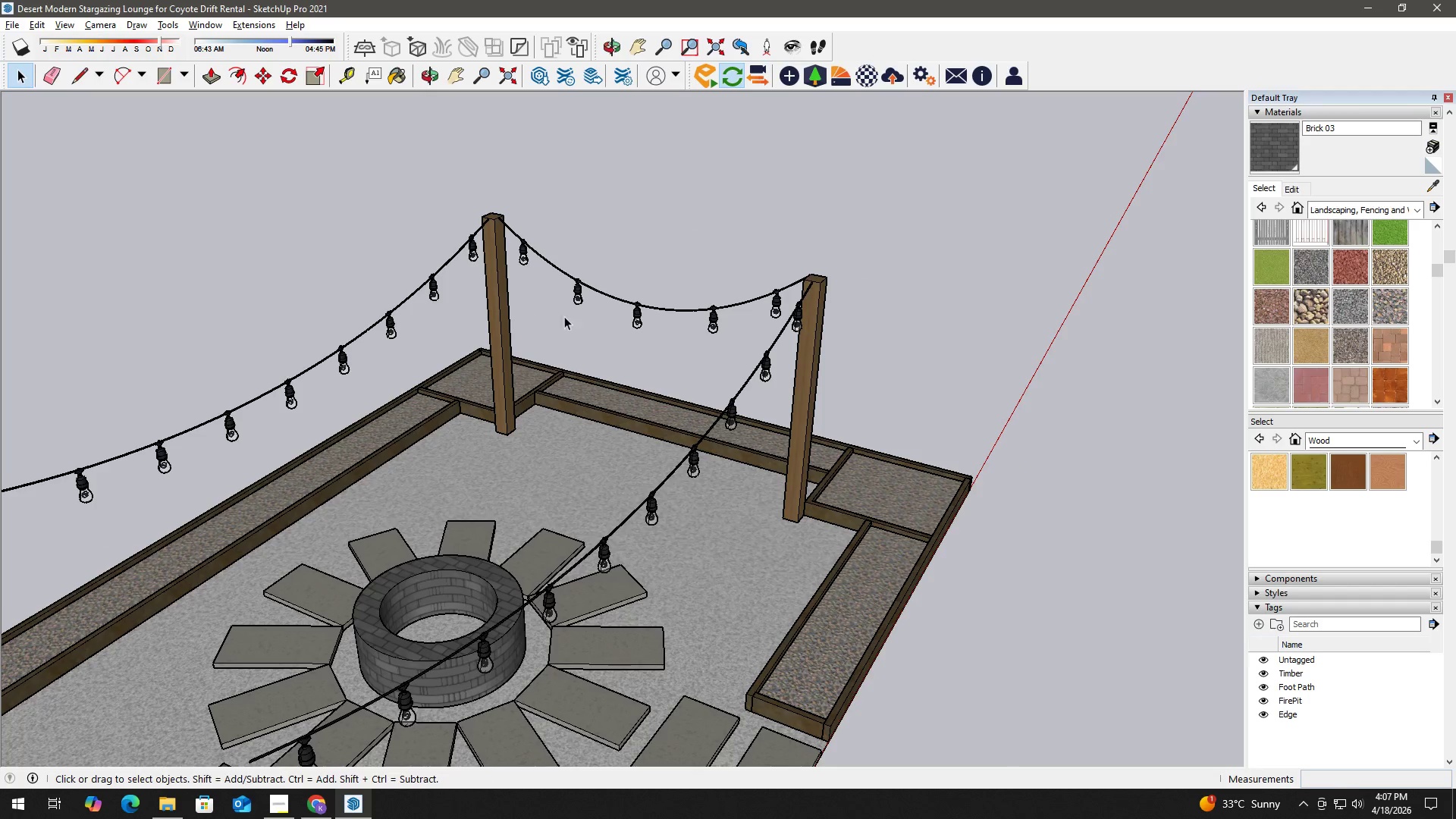 
scroll: coordinate [552, 313], scroll_direction: down, amount: 15.0
 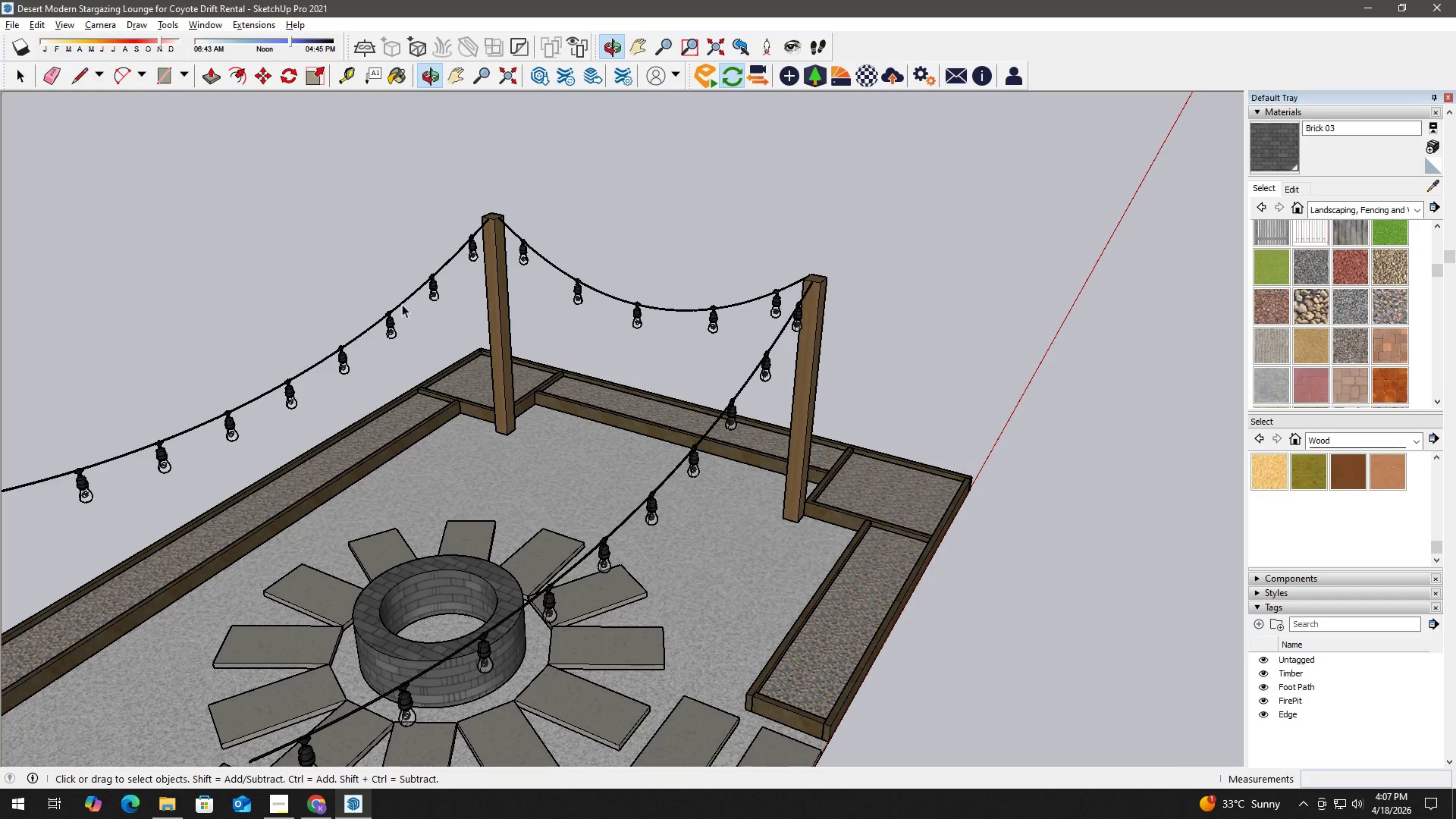 
scroll: coordinate [610, 294], scroll_direction: up, amount: 2.0
 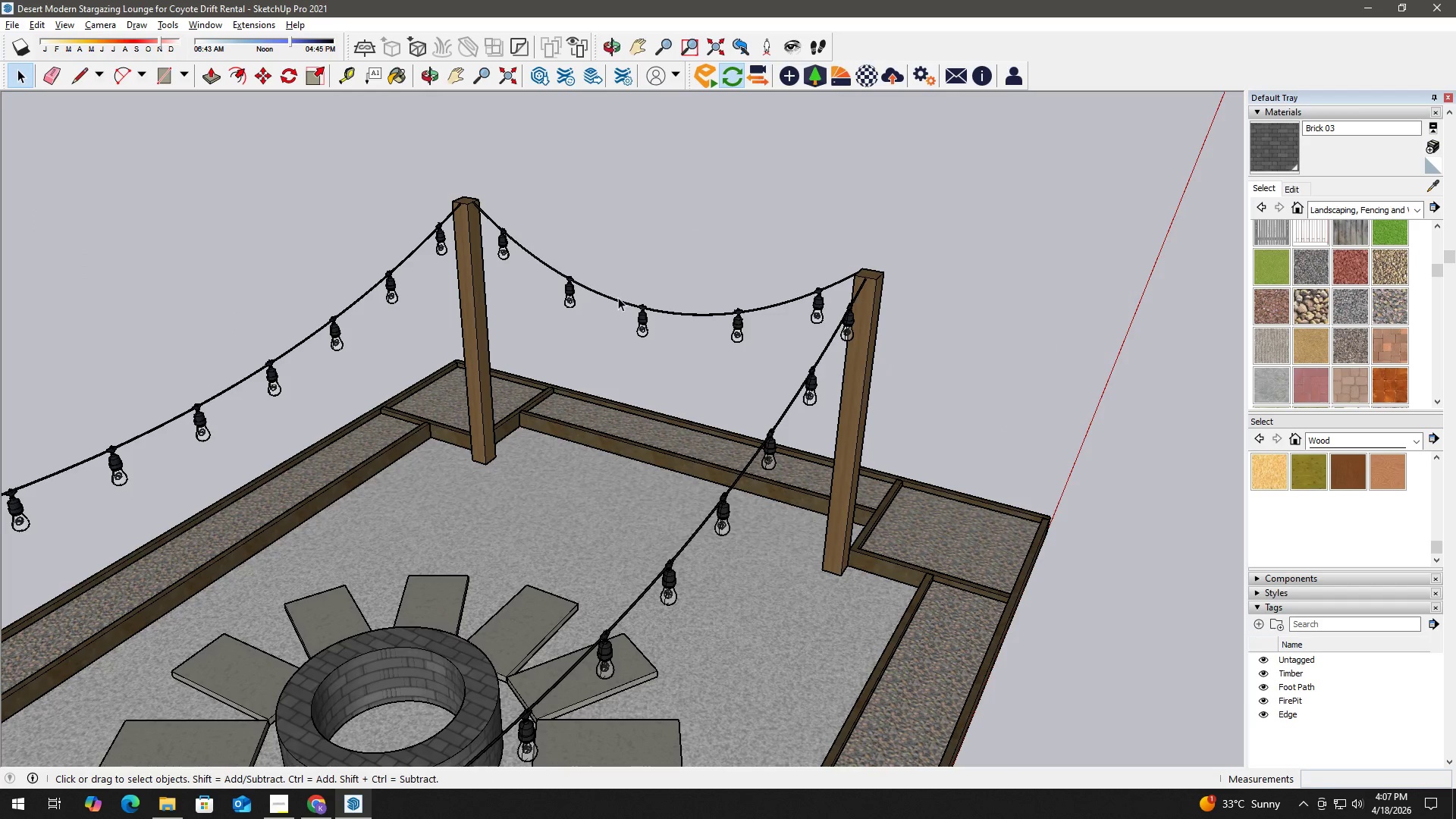 
scroll: coordinate [712, 300], scroll_direction: down, amount: 3.0
 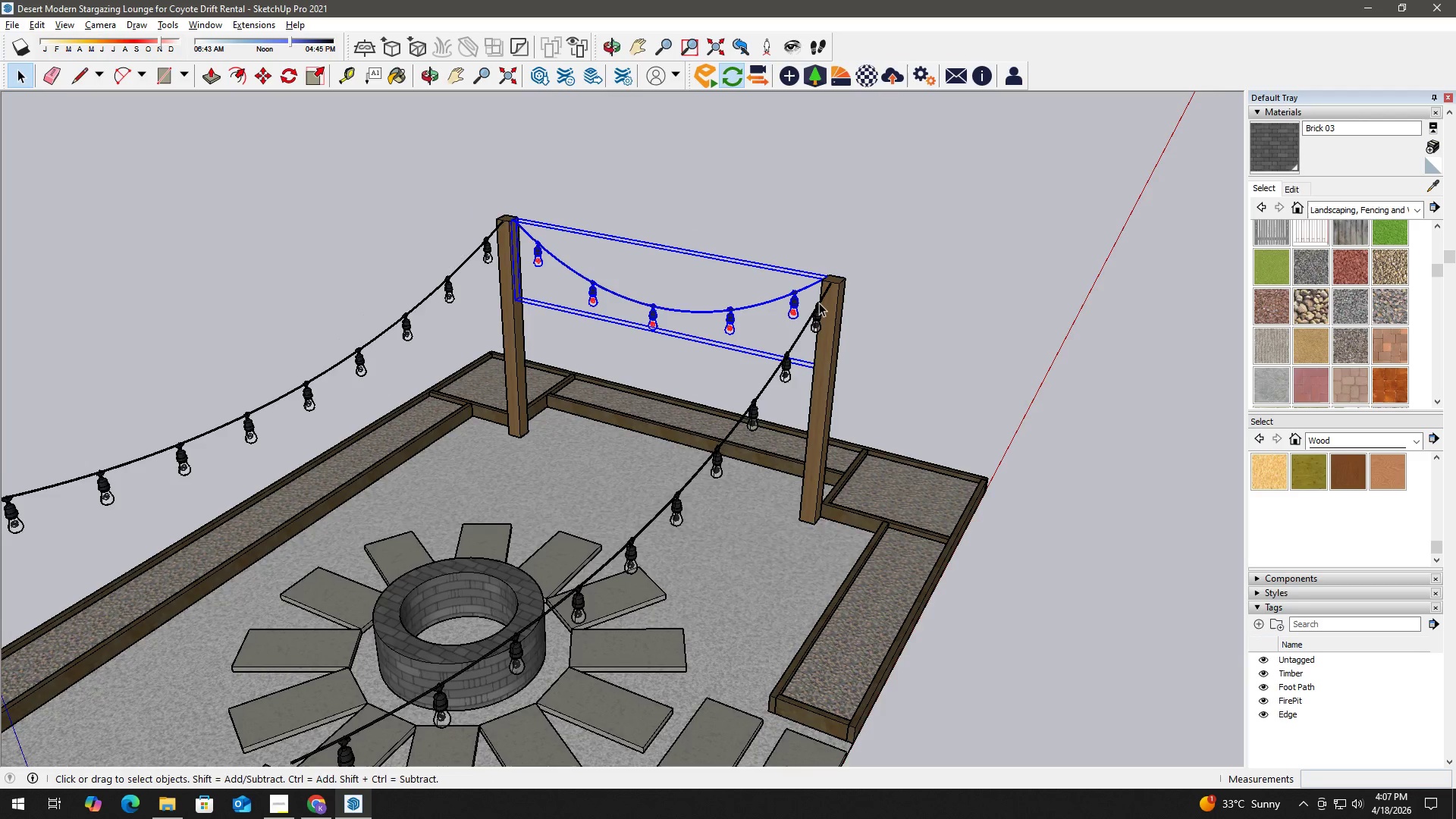 
key(M)
 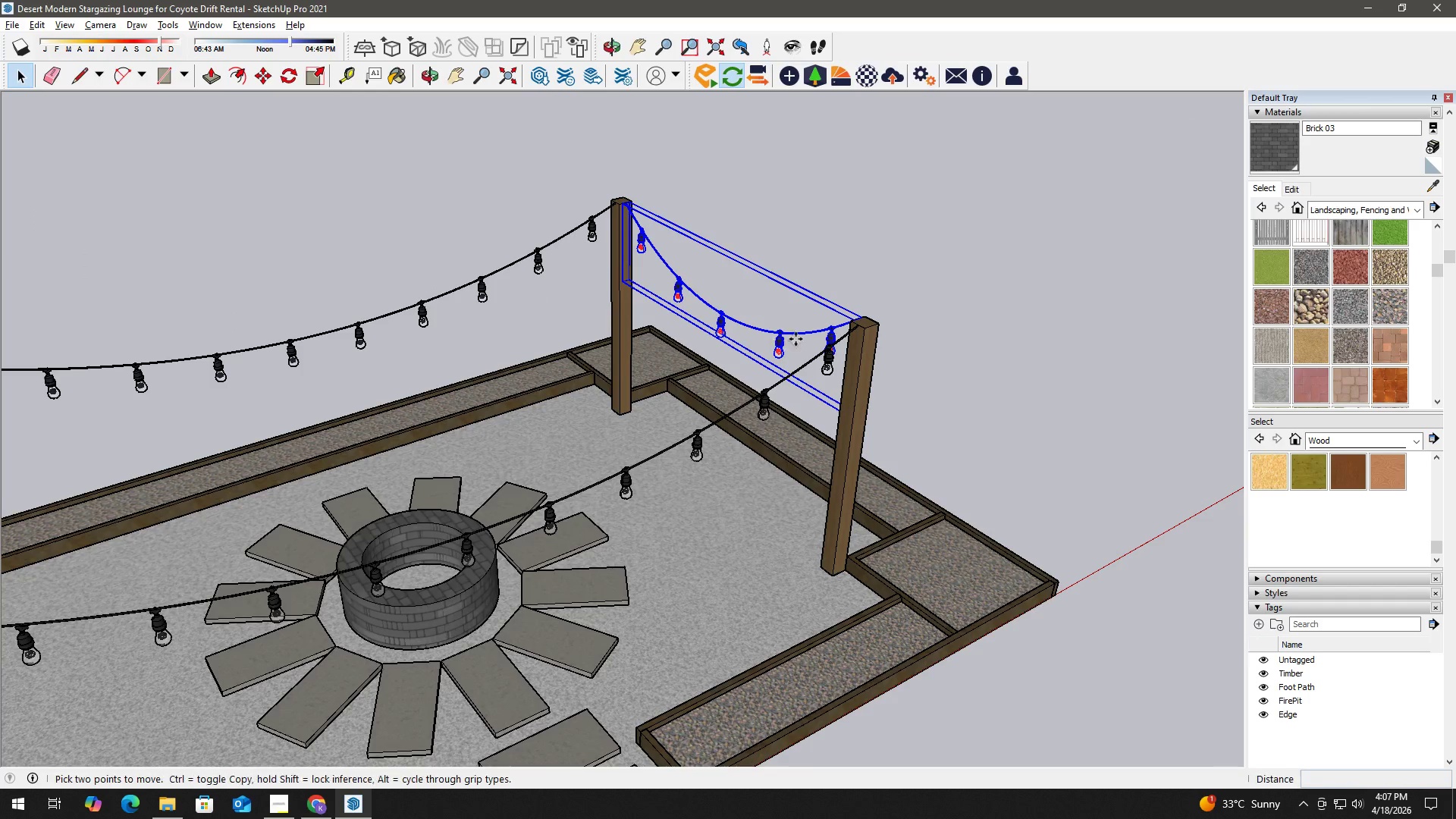 
scroll: coordinate [795, 339], scroll_direction: up, amount: 2.0
 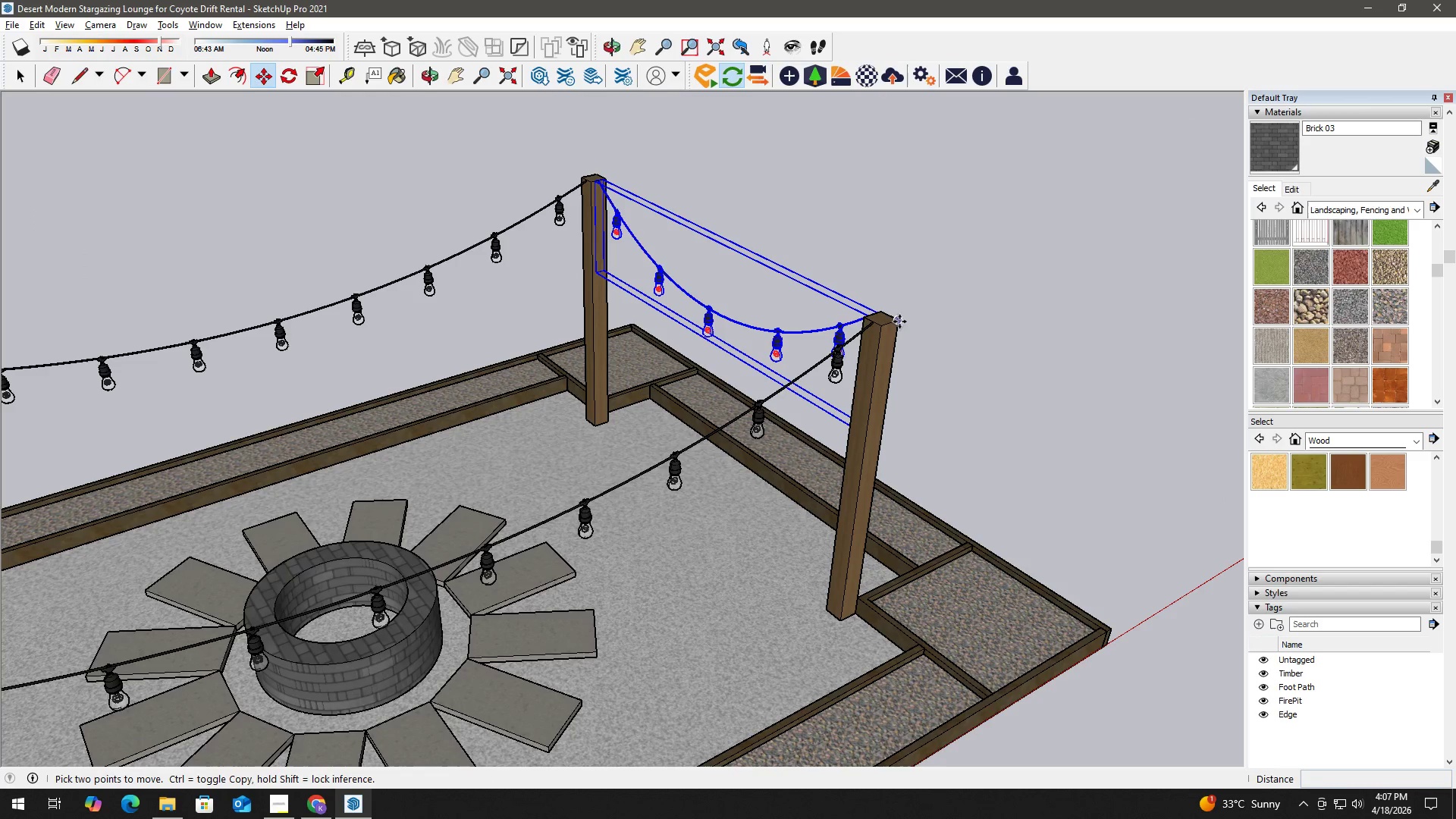 
left_click([899, 322])
 